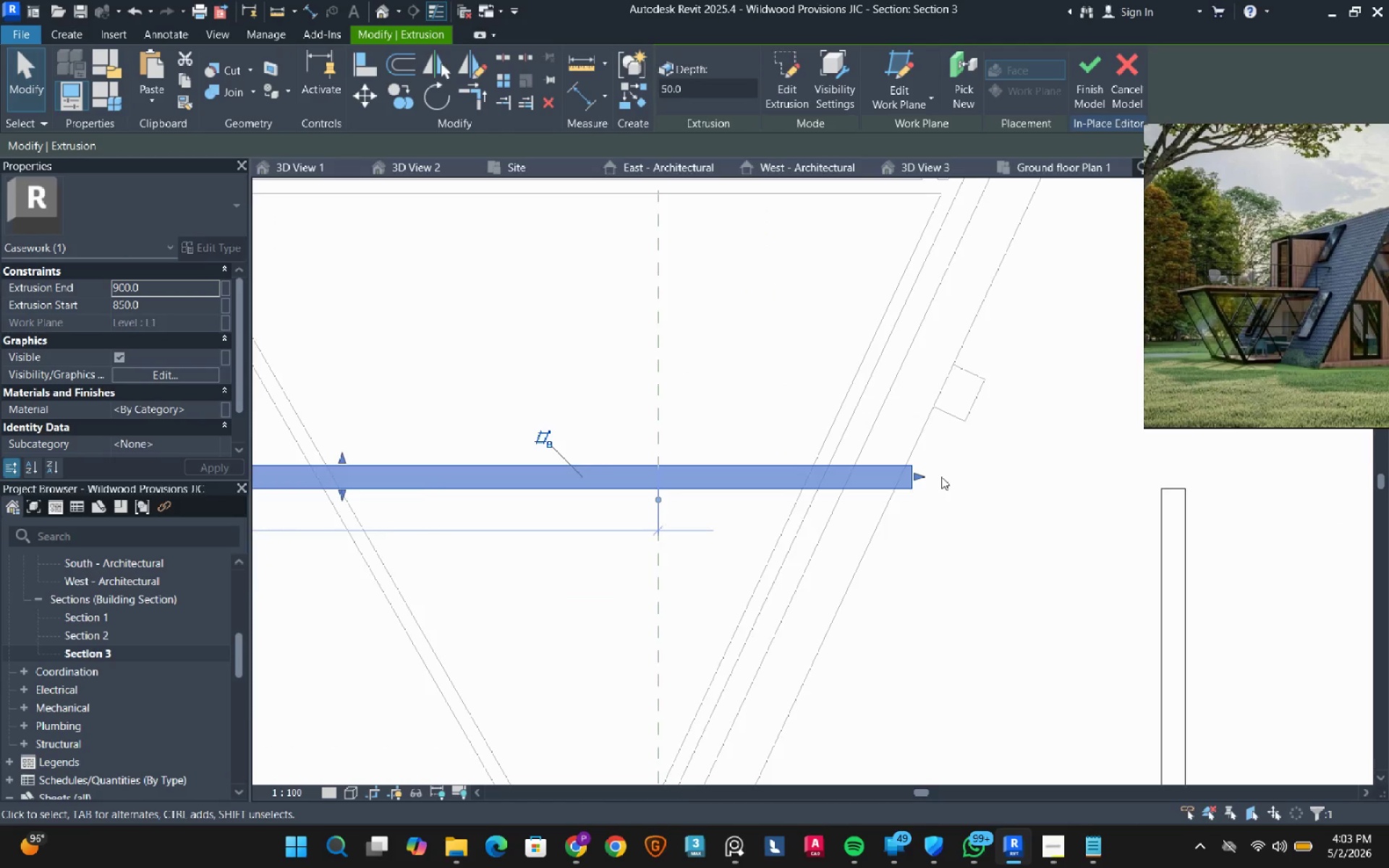 
scroll: coordinate [941, 477], scroll_direction: down, amount: 3.0
 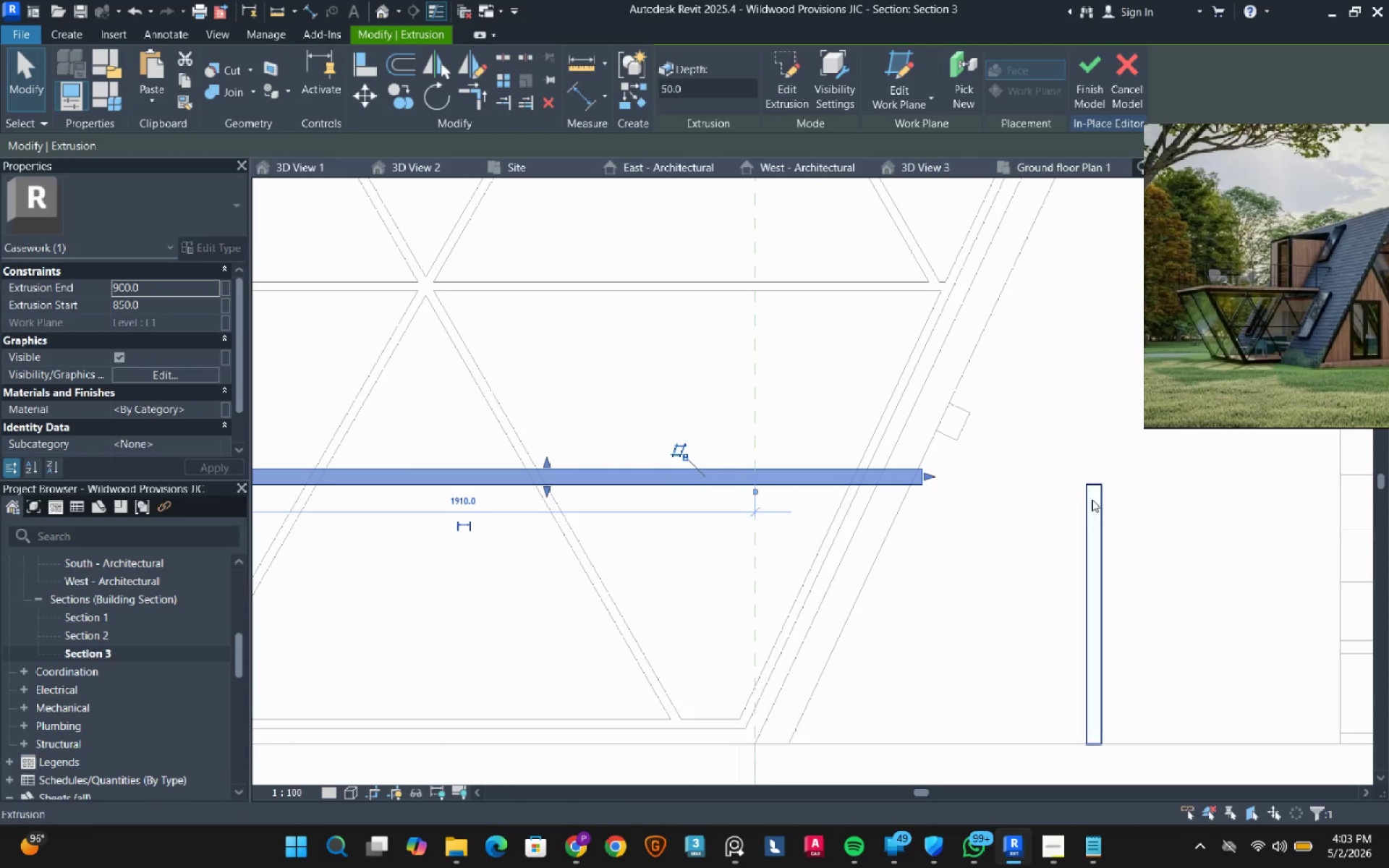 
left_click([1094, 498])
 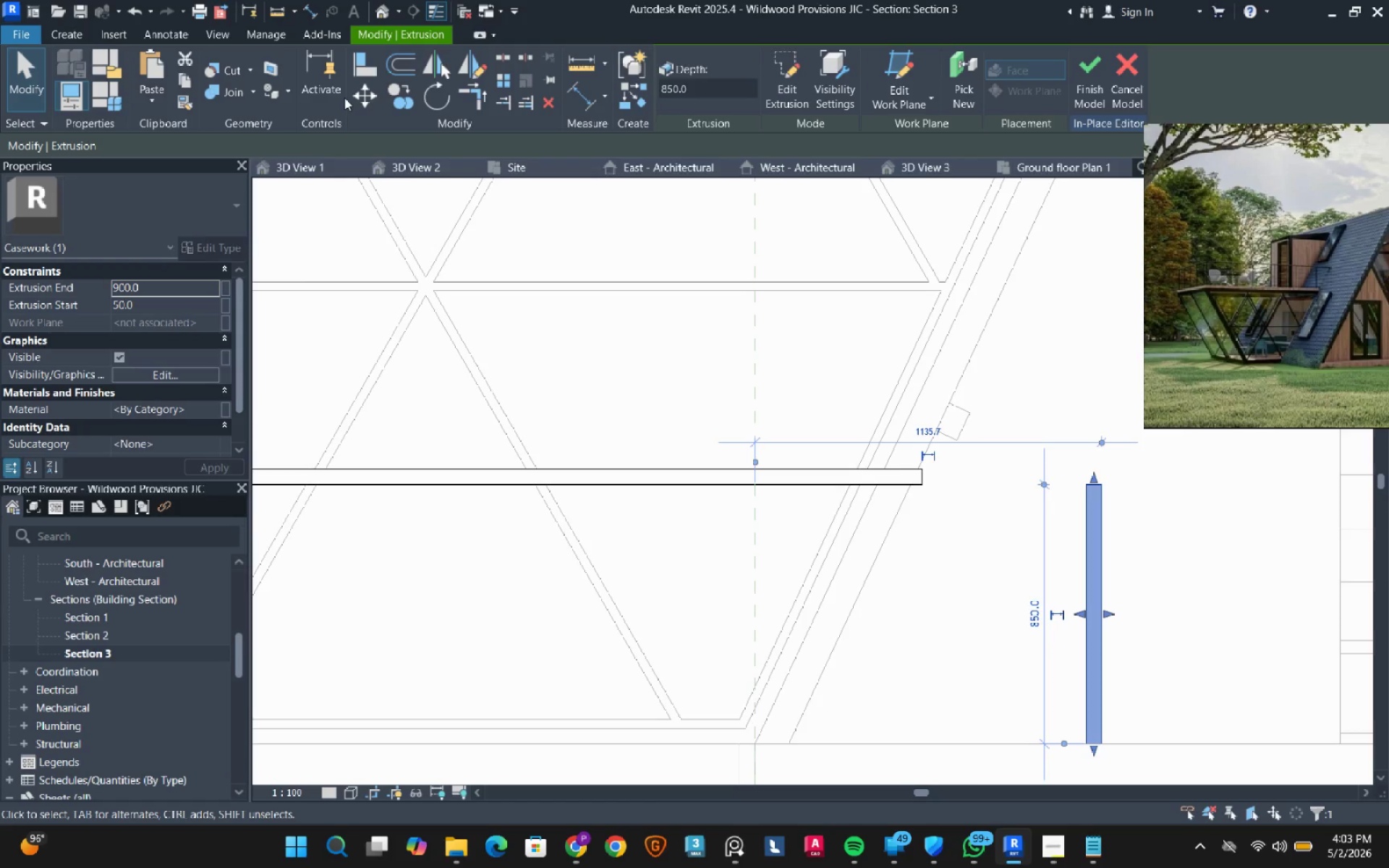 
left_click([355, 98])
 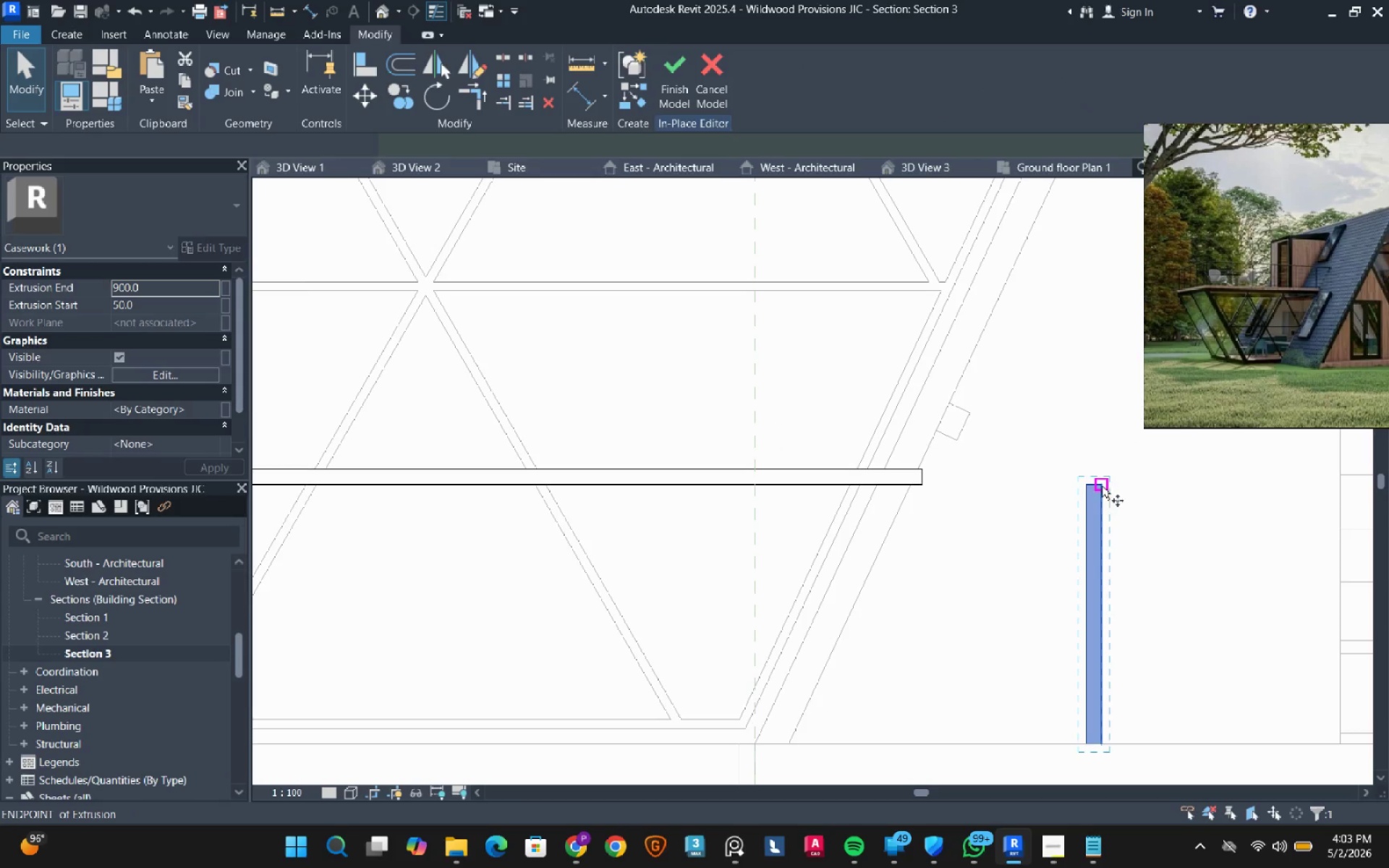 
left_click_drag(start_coordinate=[1102, 485], to_coordinate=[1080, 482])
 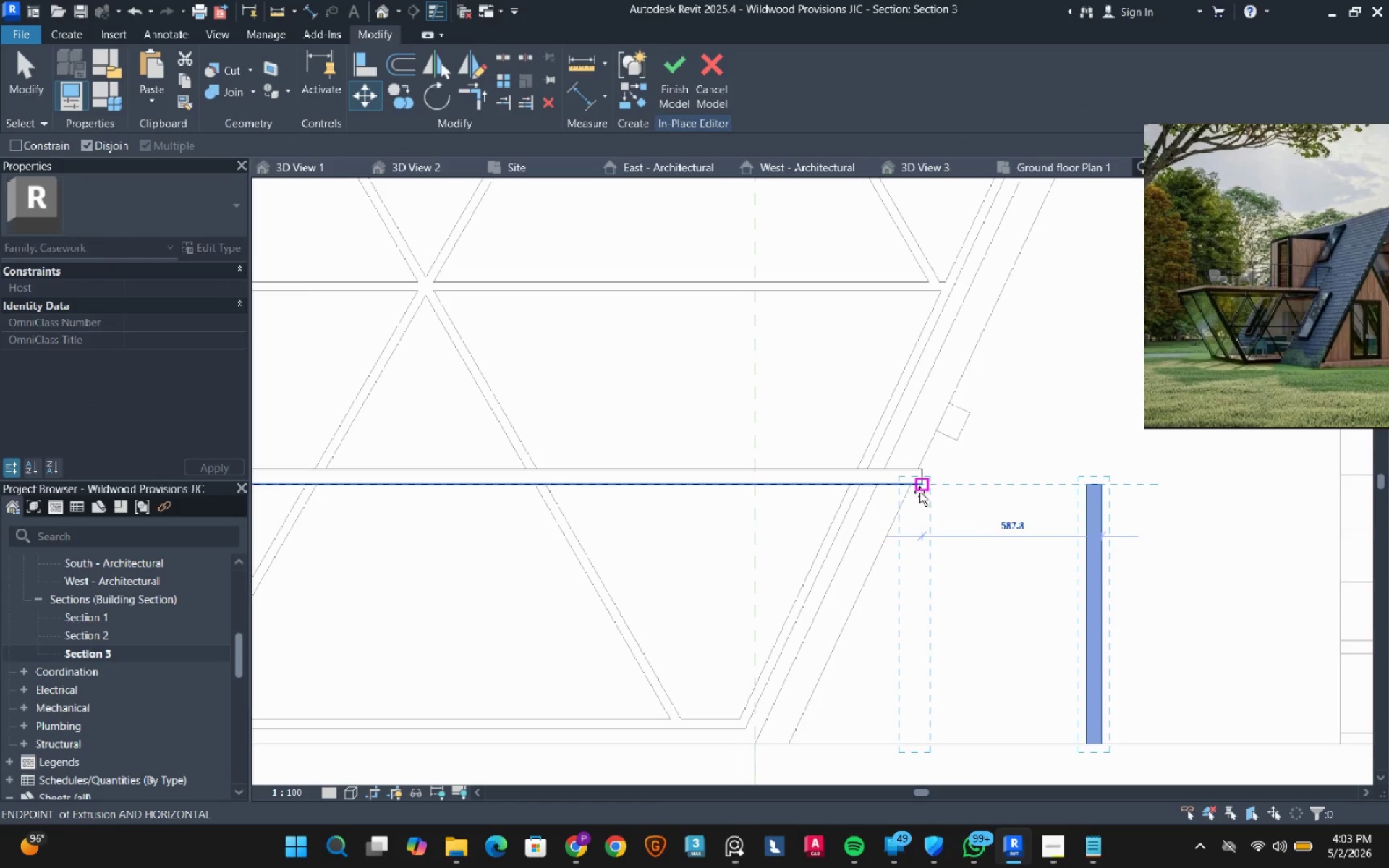 
left_click([919, 492])
 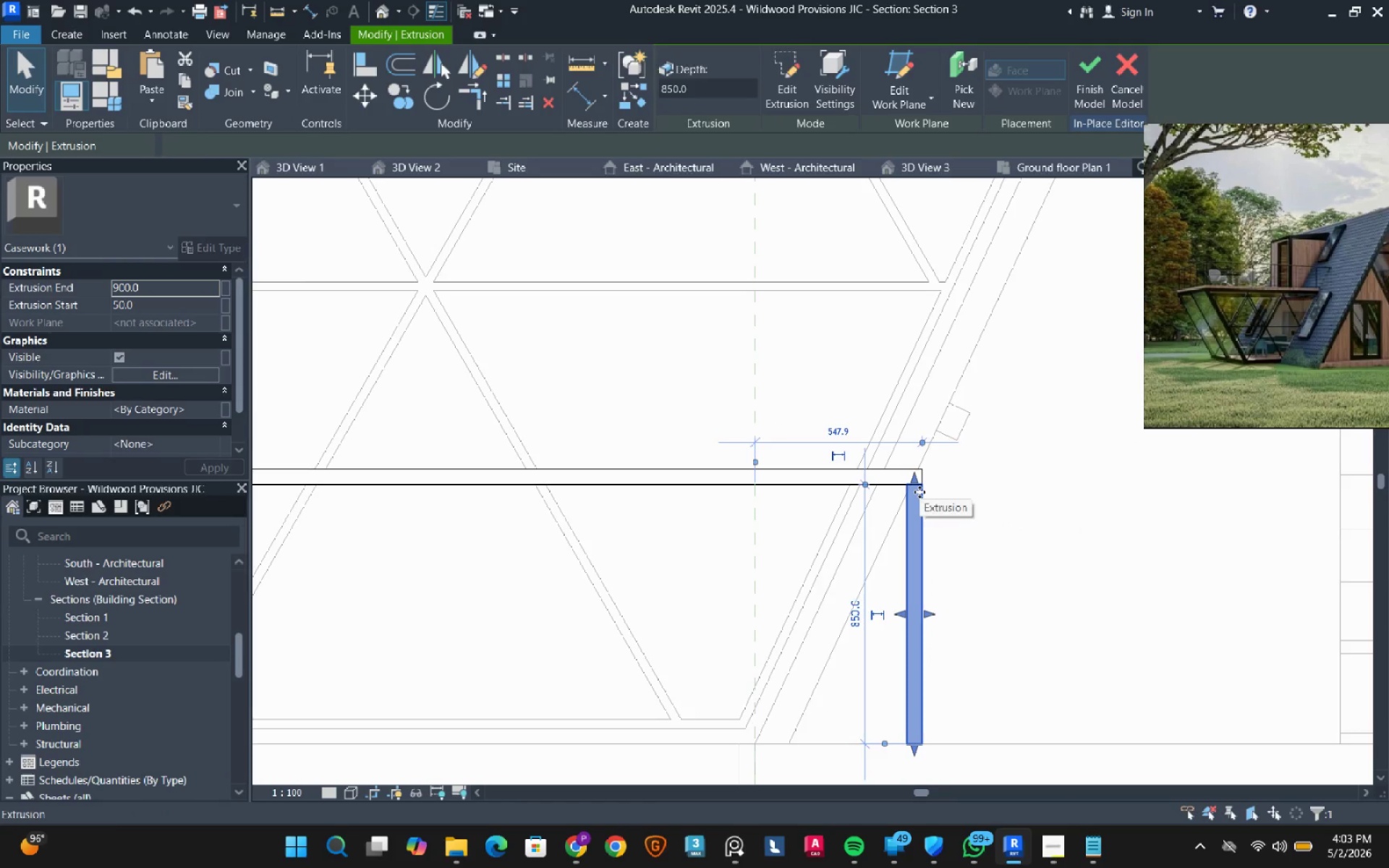 
key(Escape)
 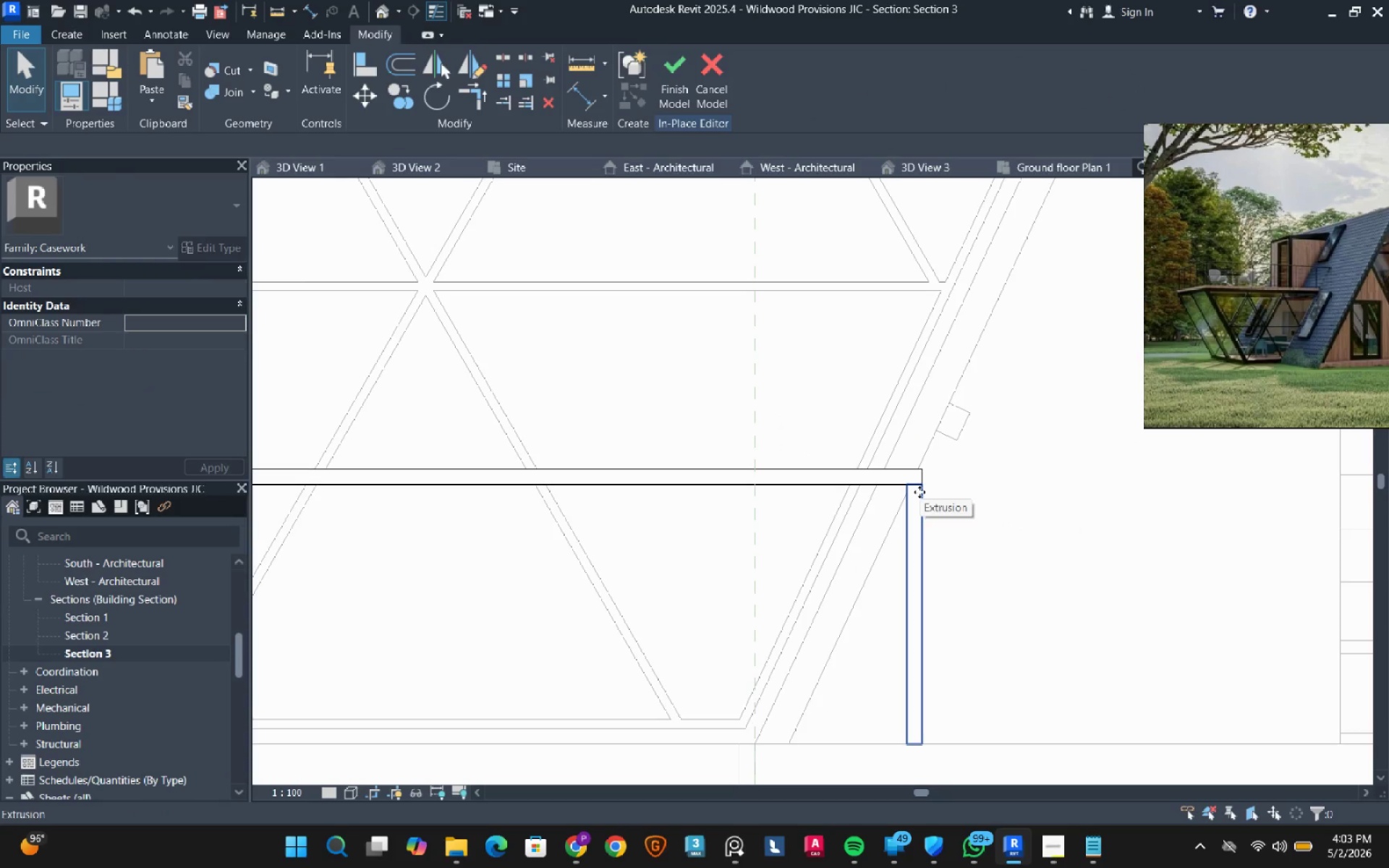 
scroll: coordinate [859, 534], scroll_direction: down, amount: 2.0
 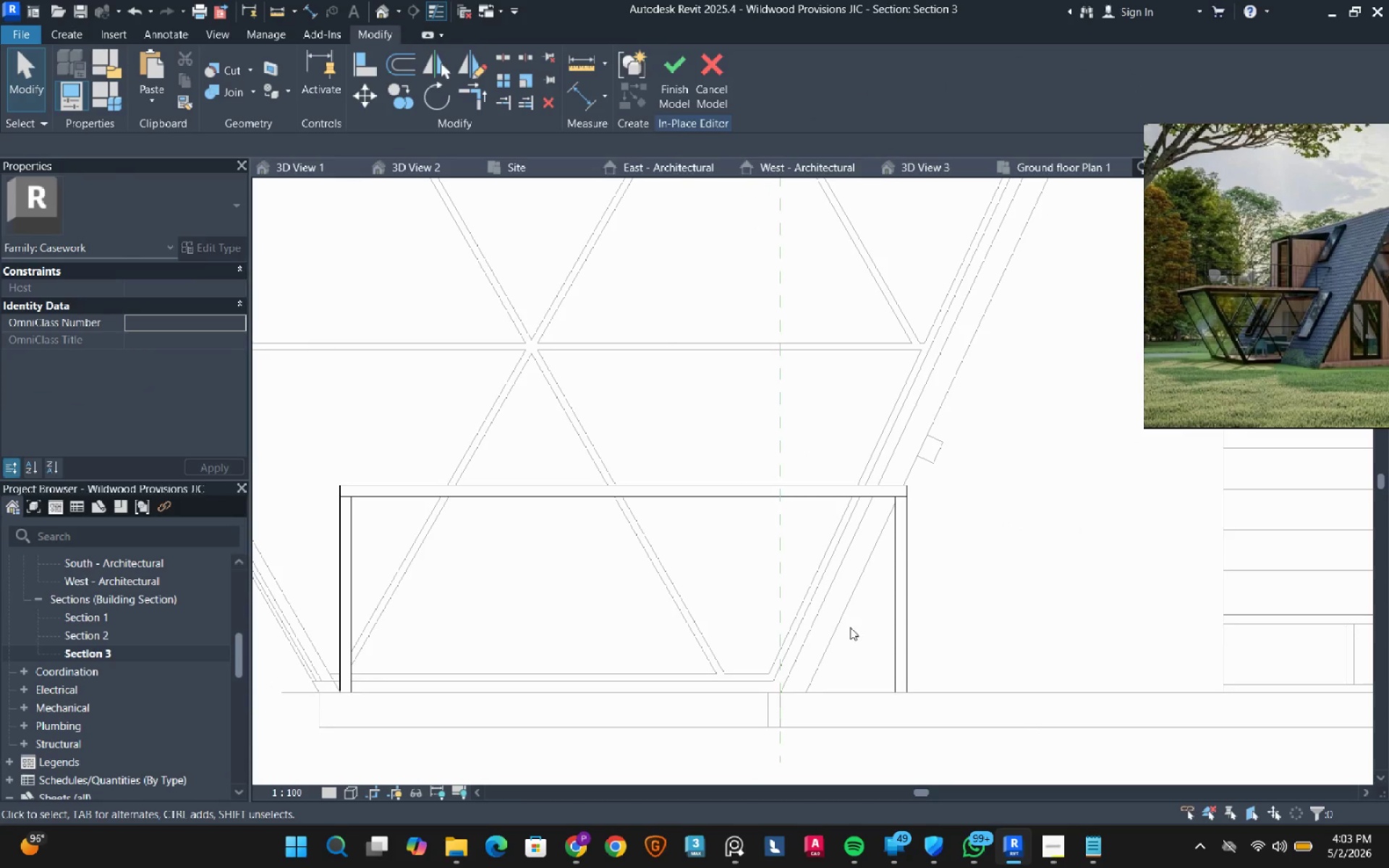 
scroll: coordinate [828, 651], scroll_direction: up, amount: 2.0
 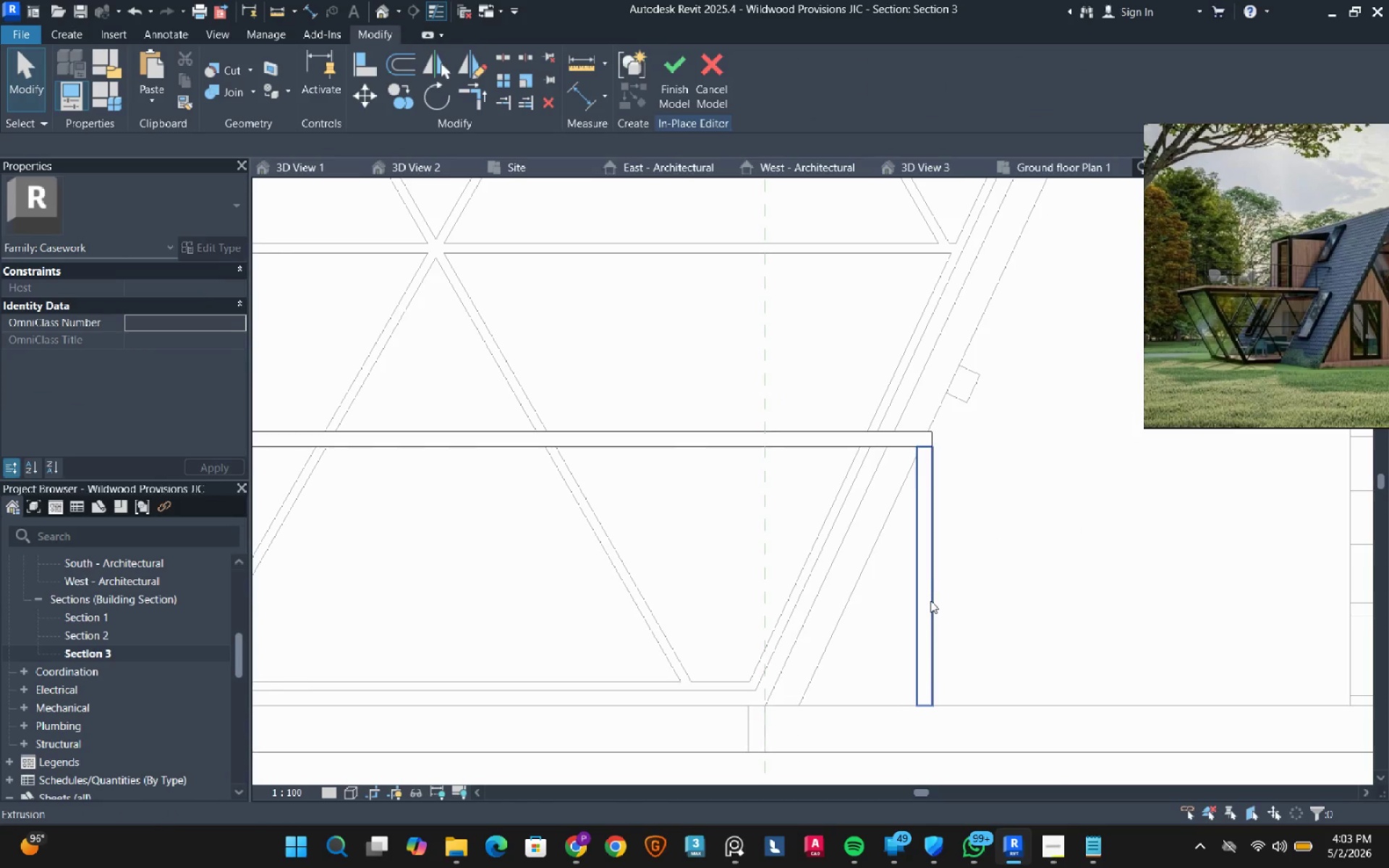 
left_click([930, 600])
 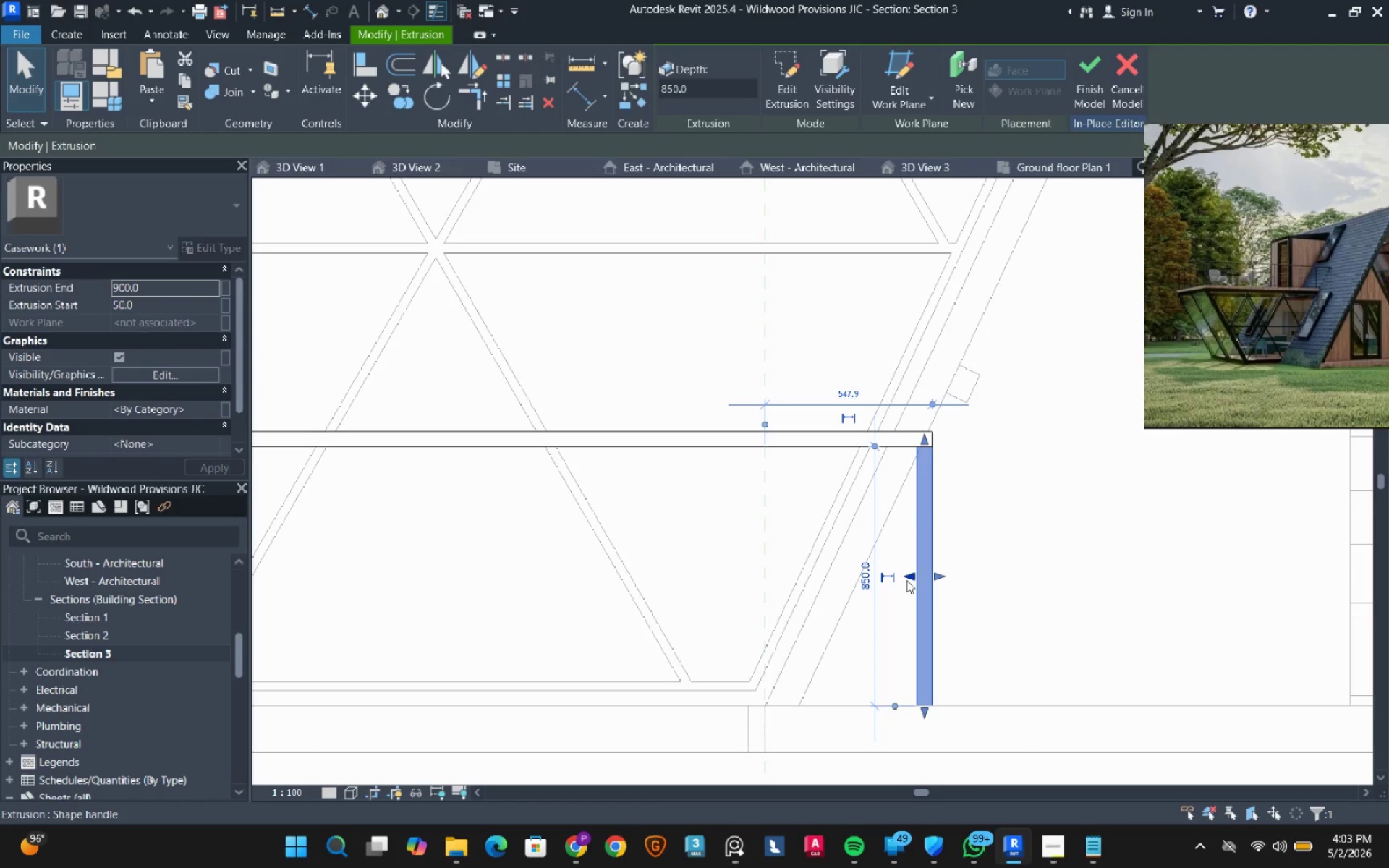 
left_click_drag(start_coordinate=[906, 580], to_coordinate=[769, 600])
 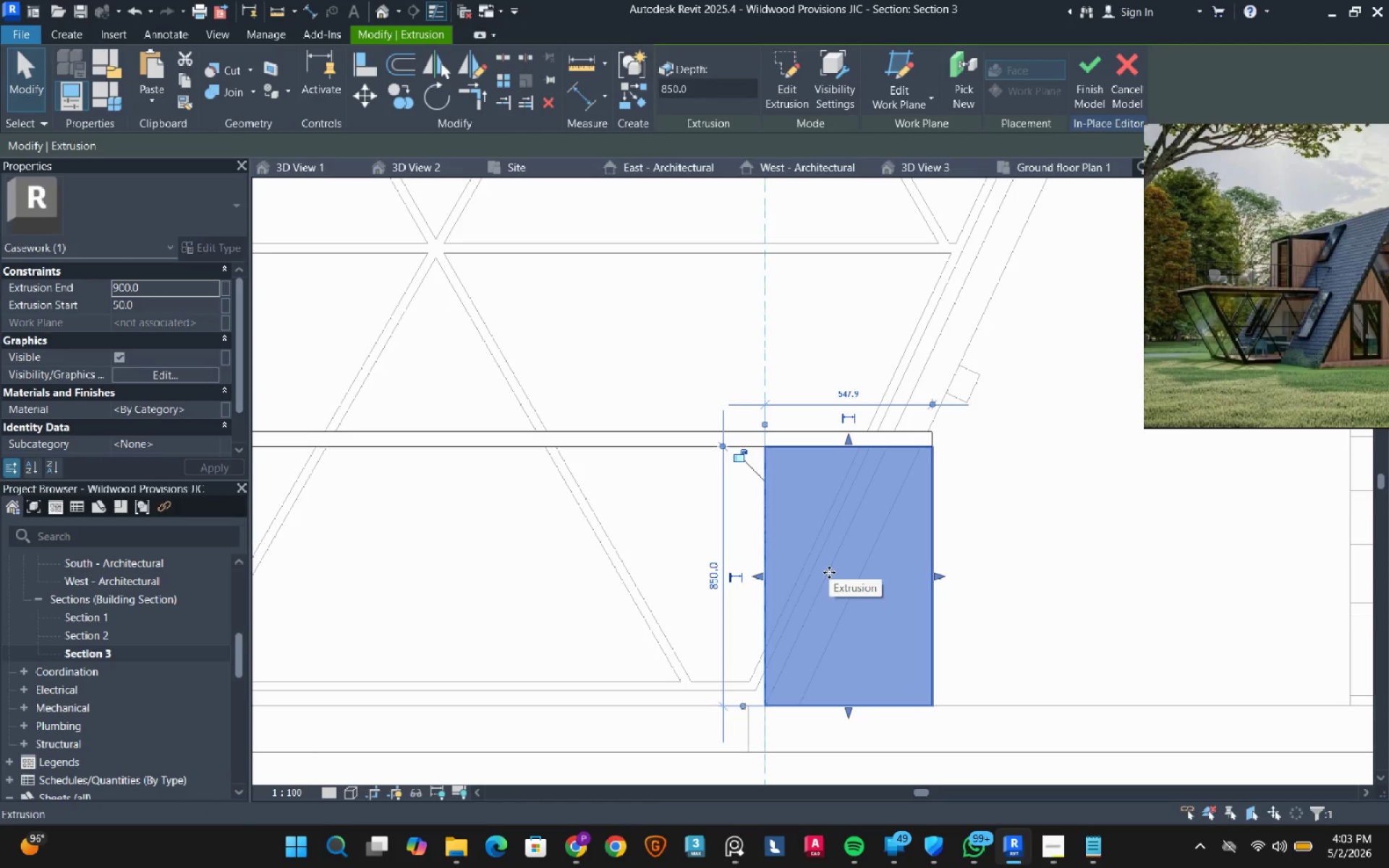 
left_click([1035, 480])
 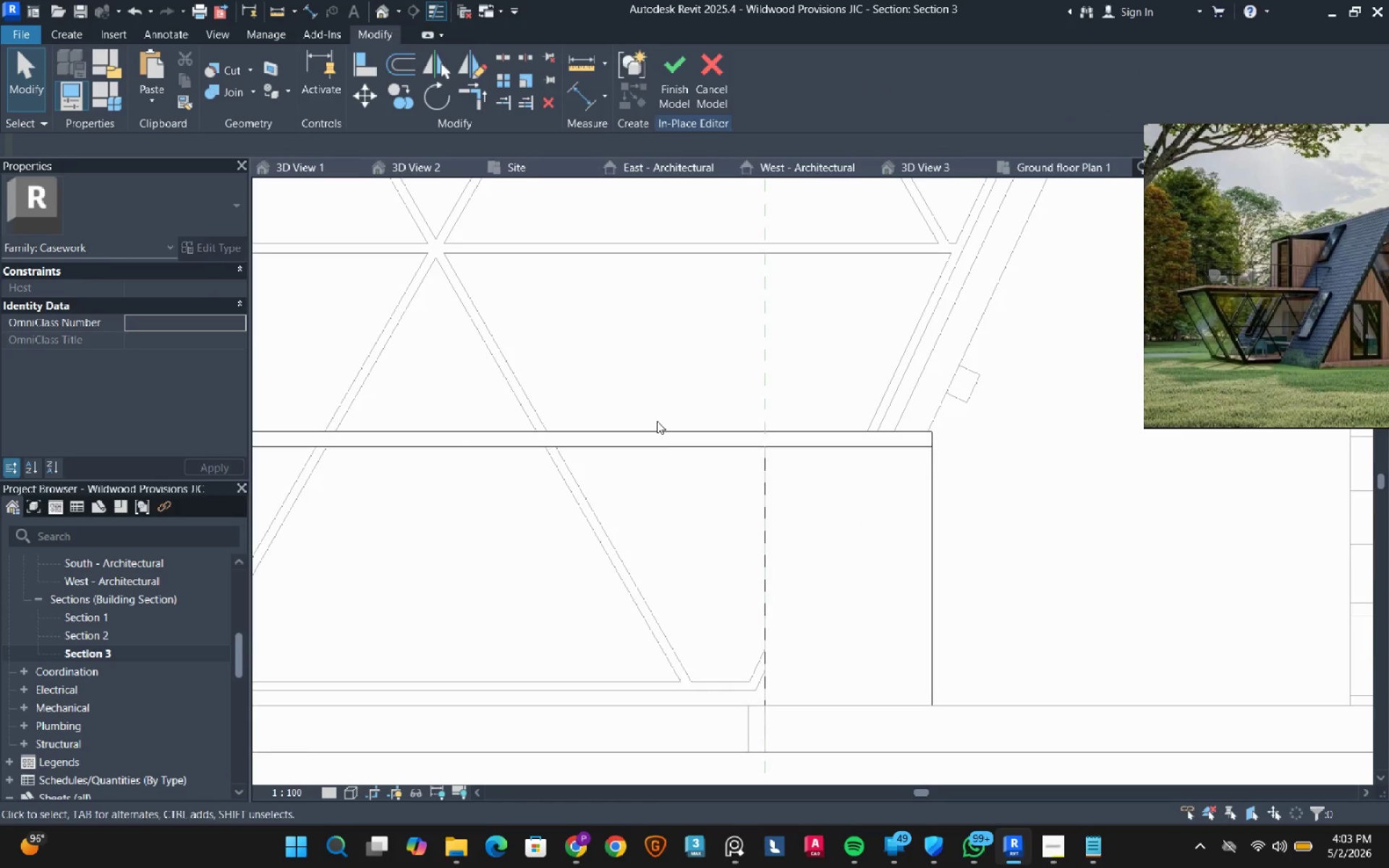 
scroll: coordinate [649, 426], scroll_direction: down, amount: 2.0
 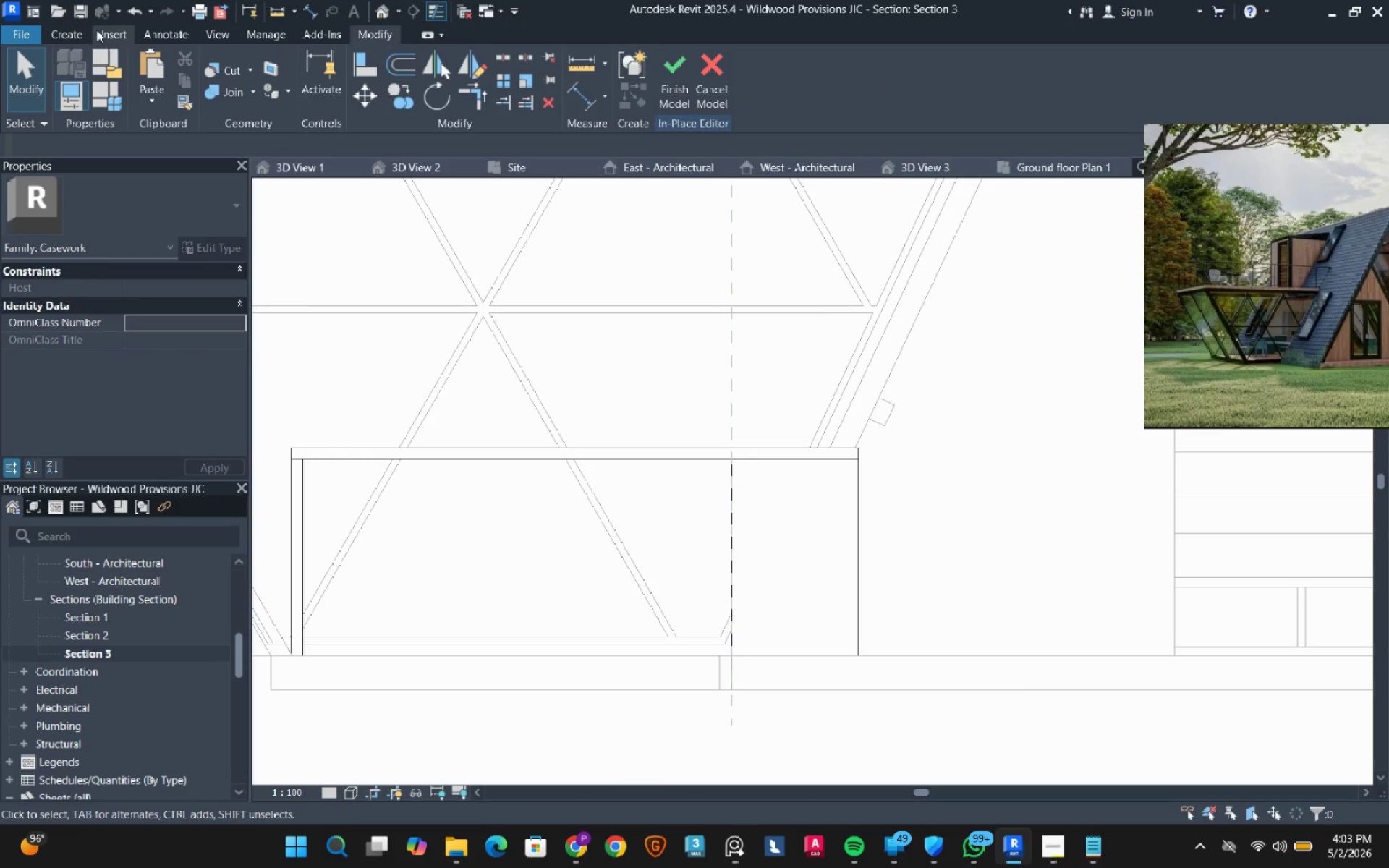 
left_click([72, 37])
 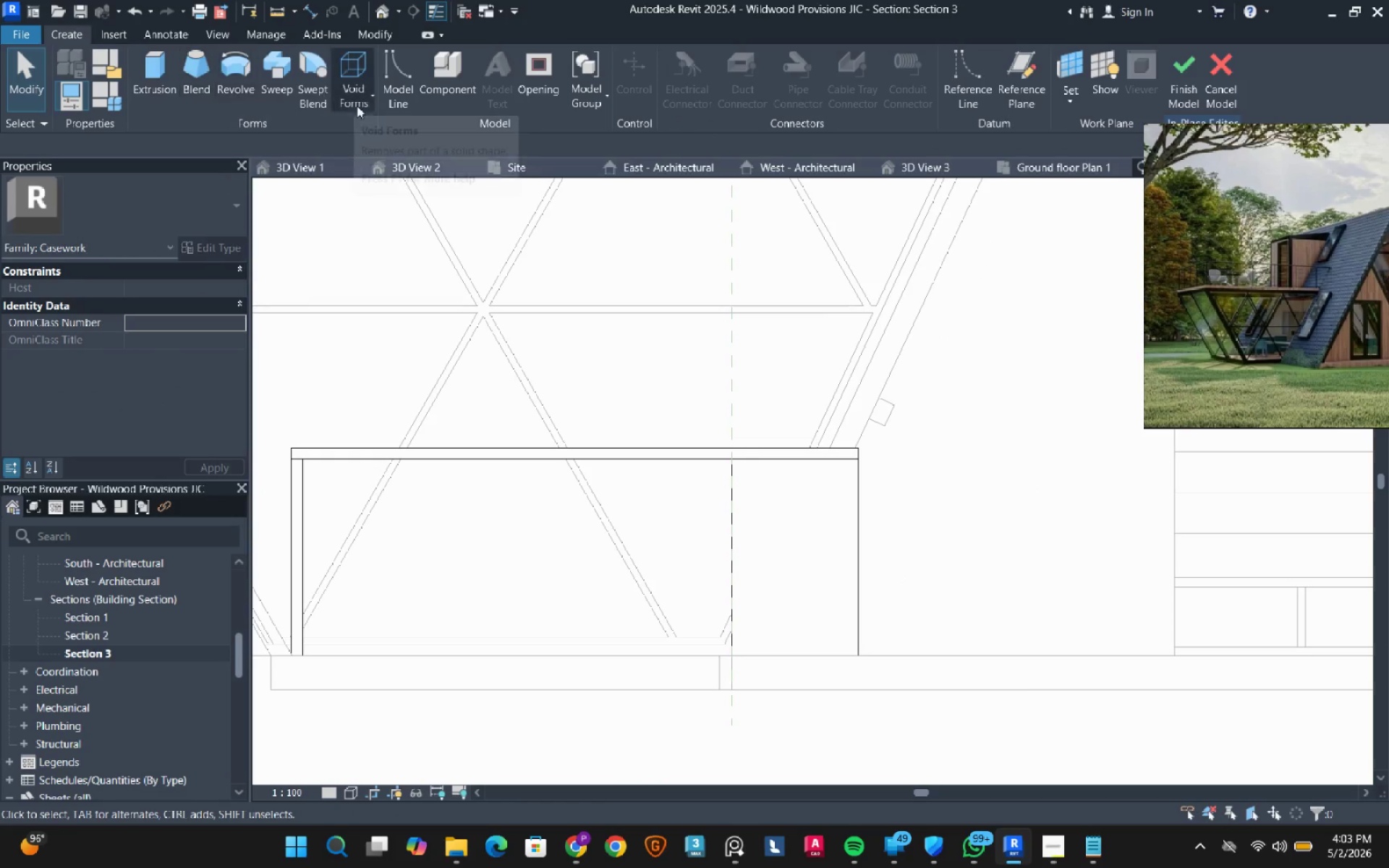 
left_click([372, 109])
 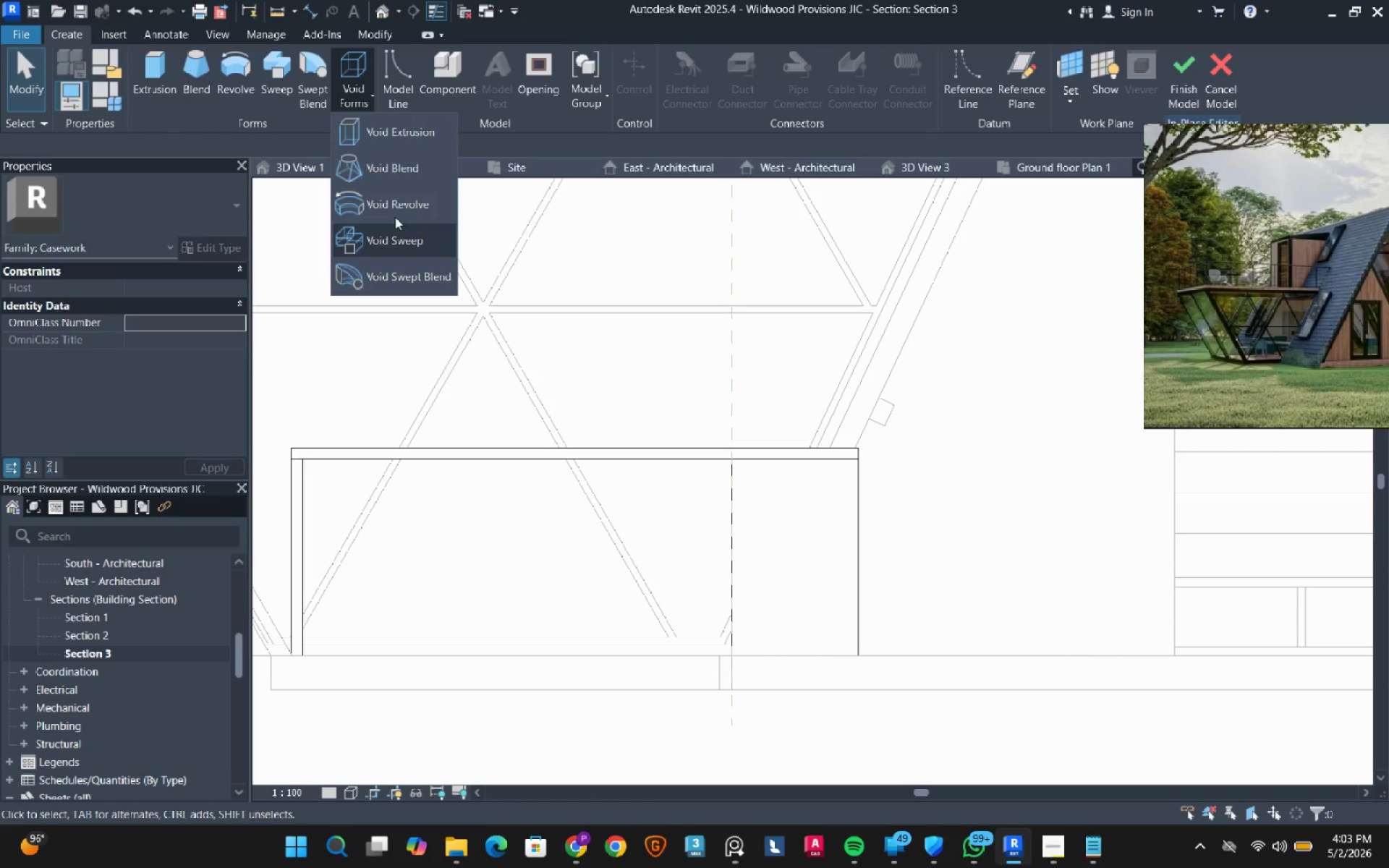 
left_click([378, 117])
 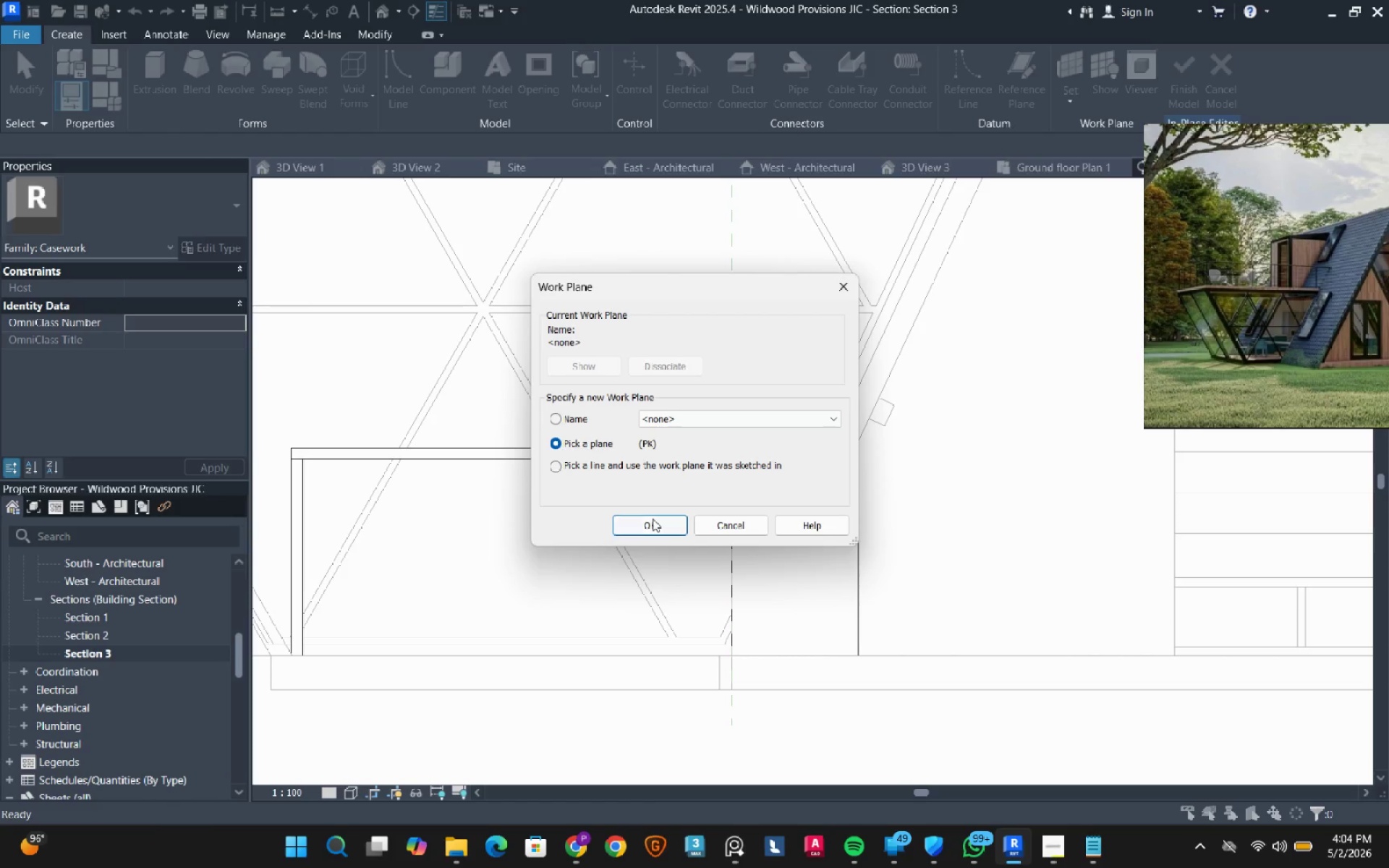 
left_click([653, 519])
 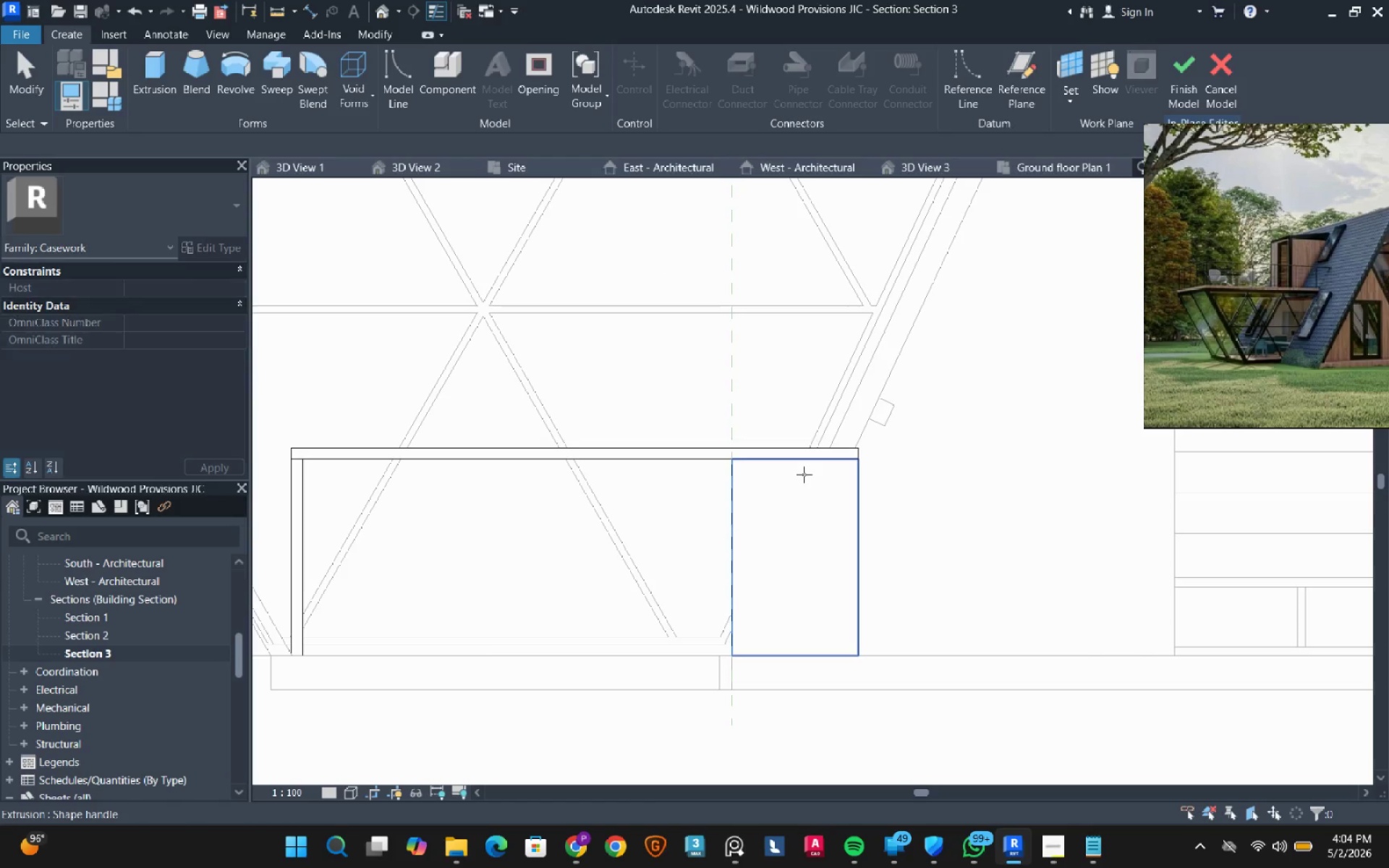 
left_click([804, 475])
 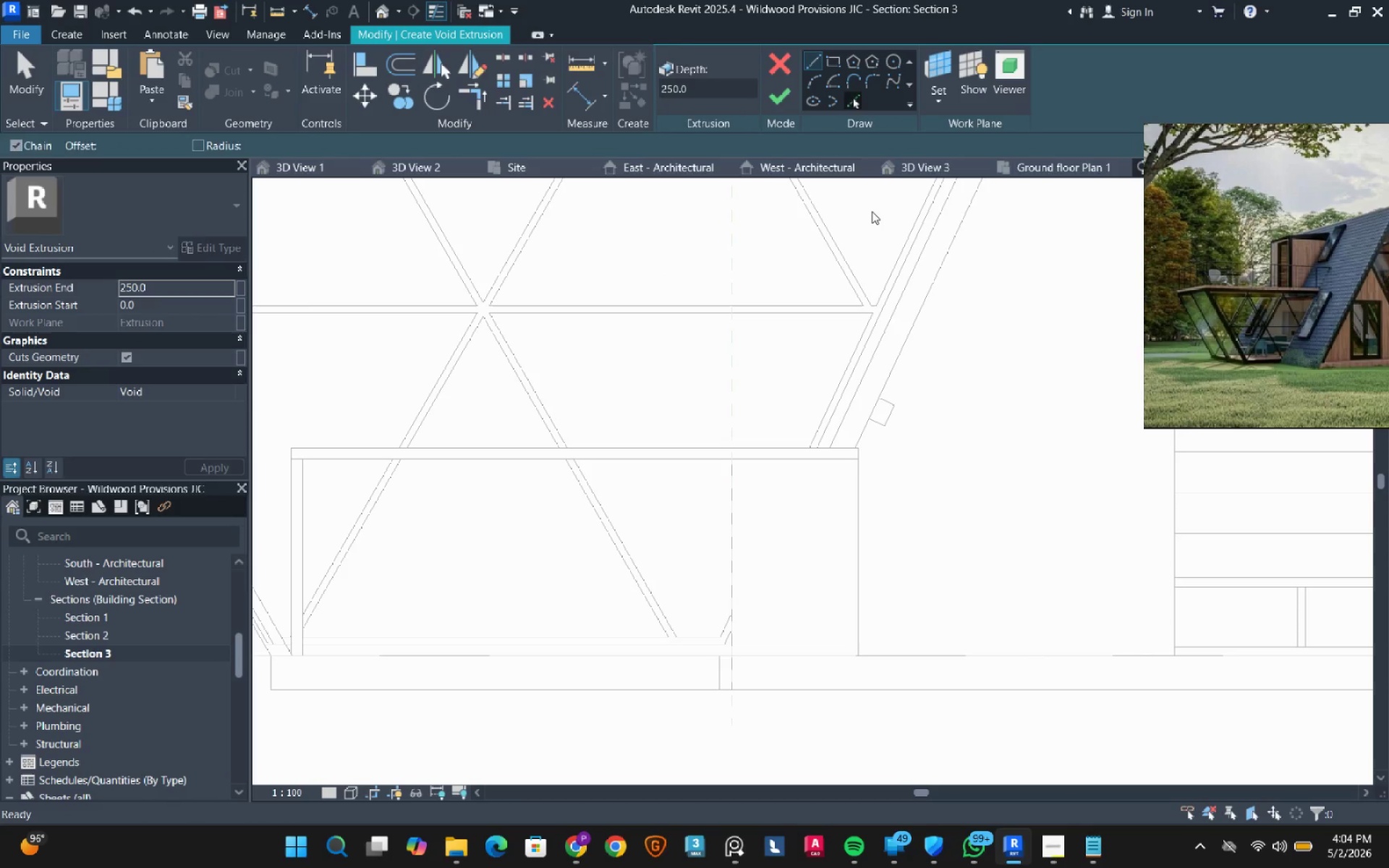 
left_click([883, 376])
 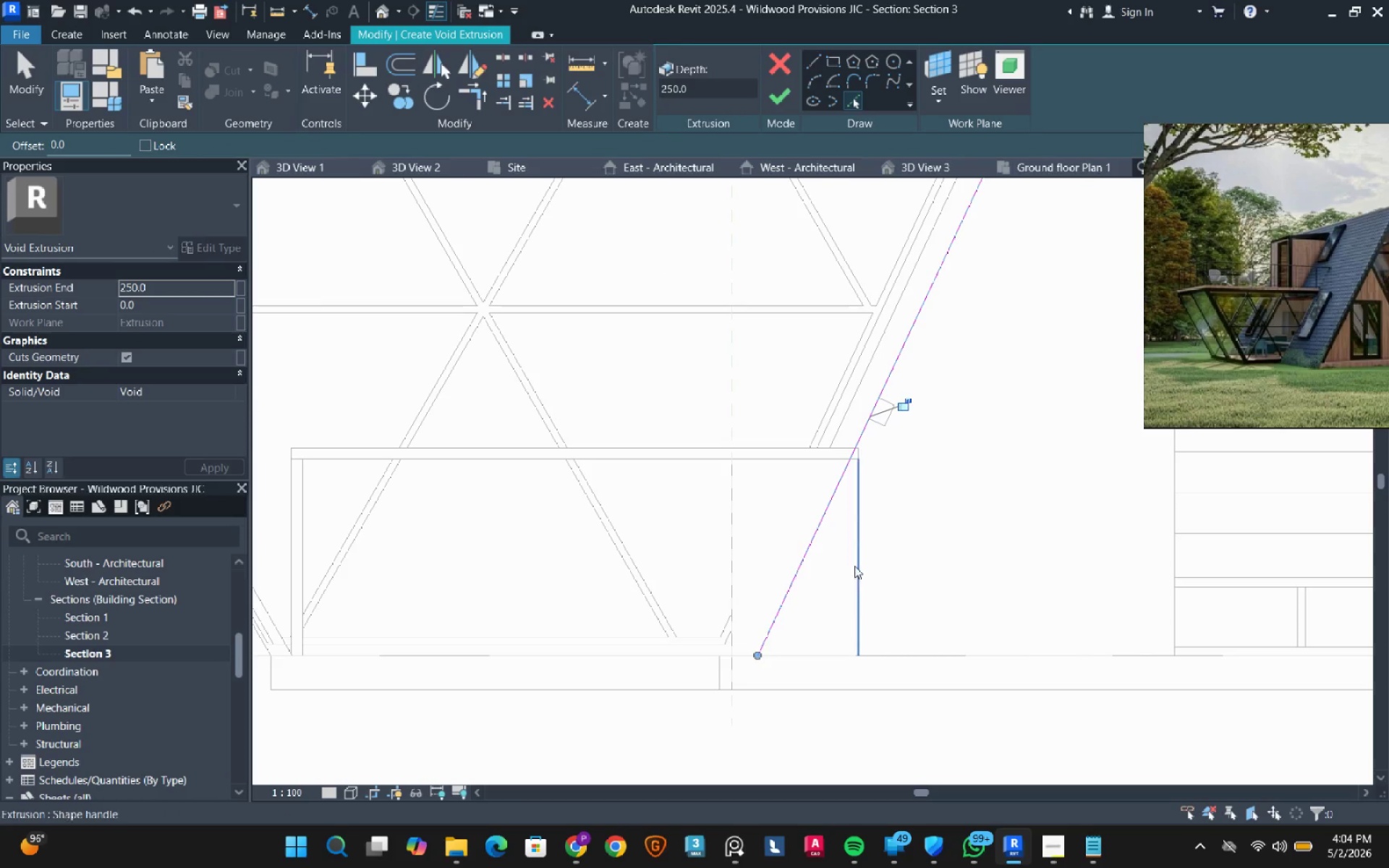 
mouse_move([846, 544])
 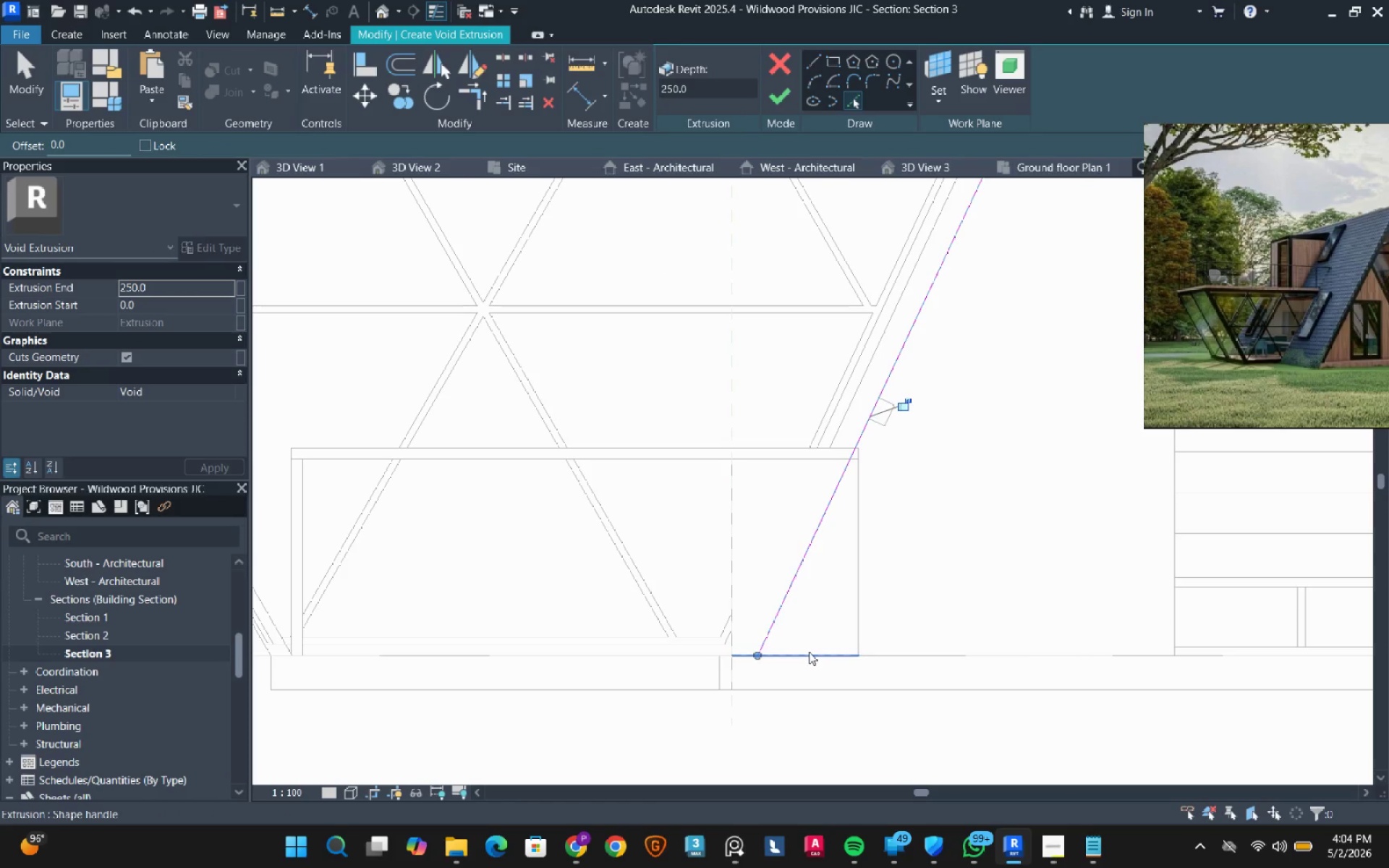 
left_click([809, 652])
 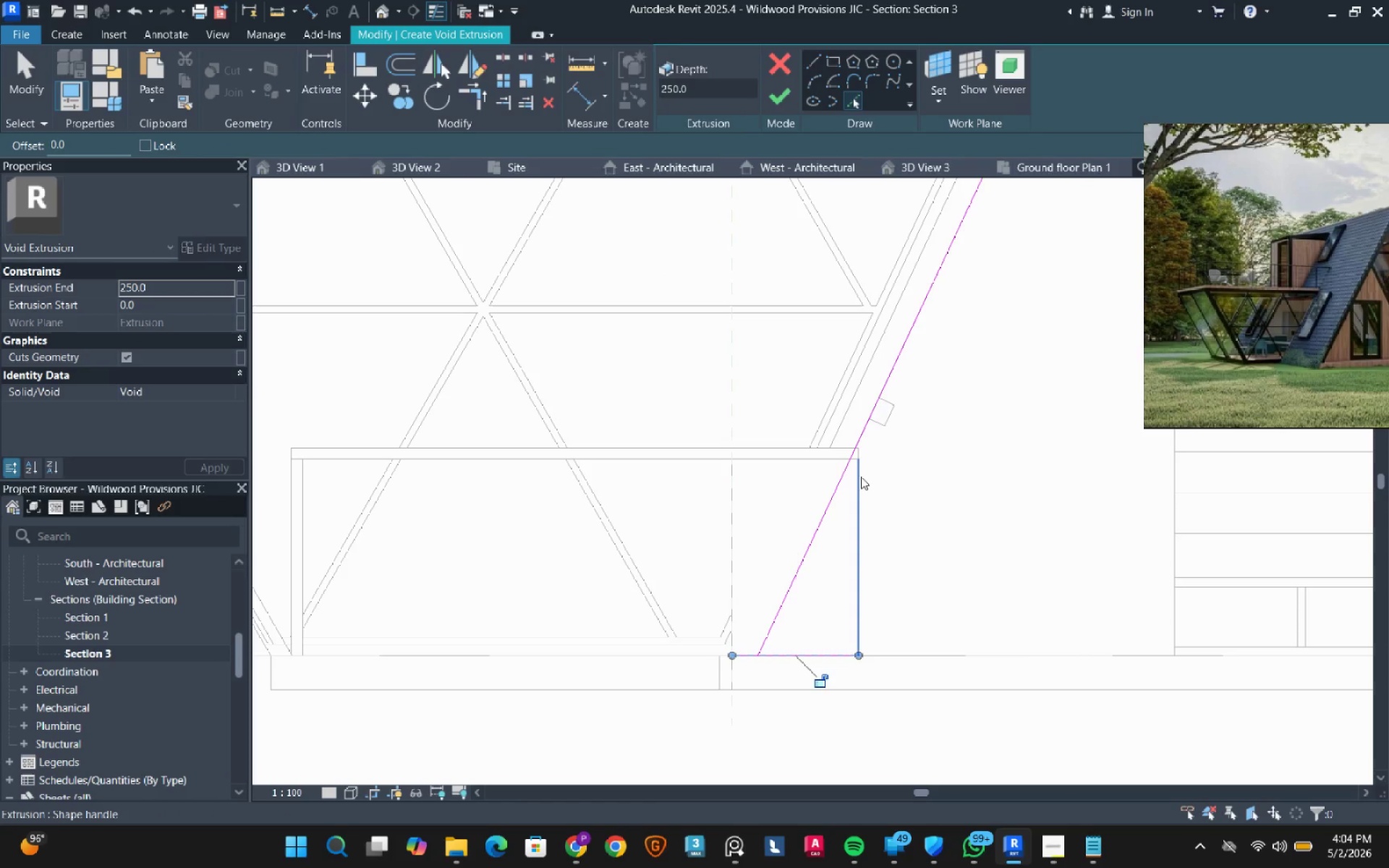 
left_click([861, 477])
 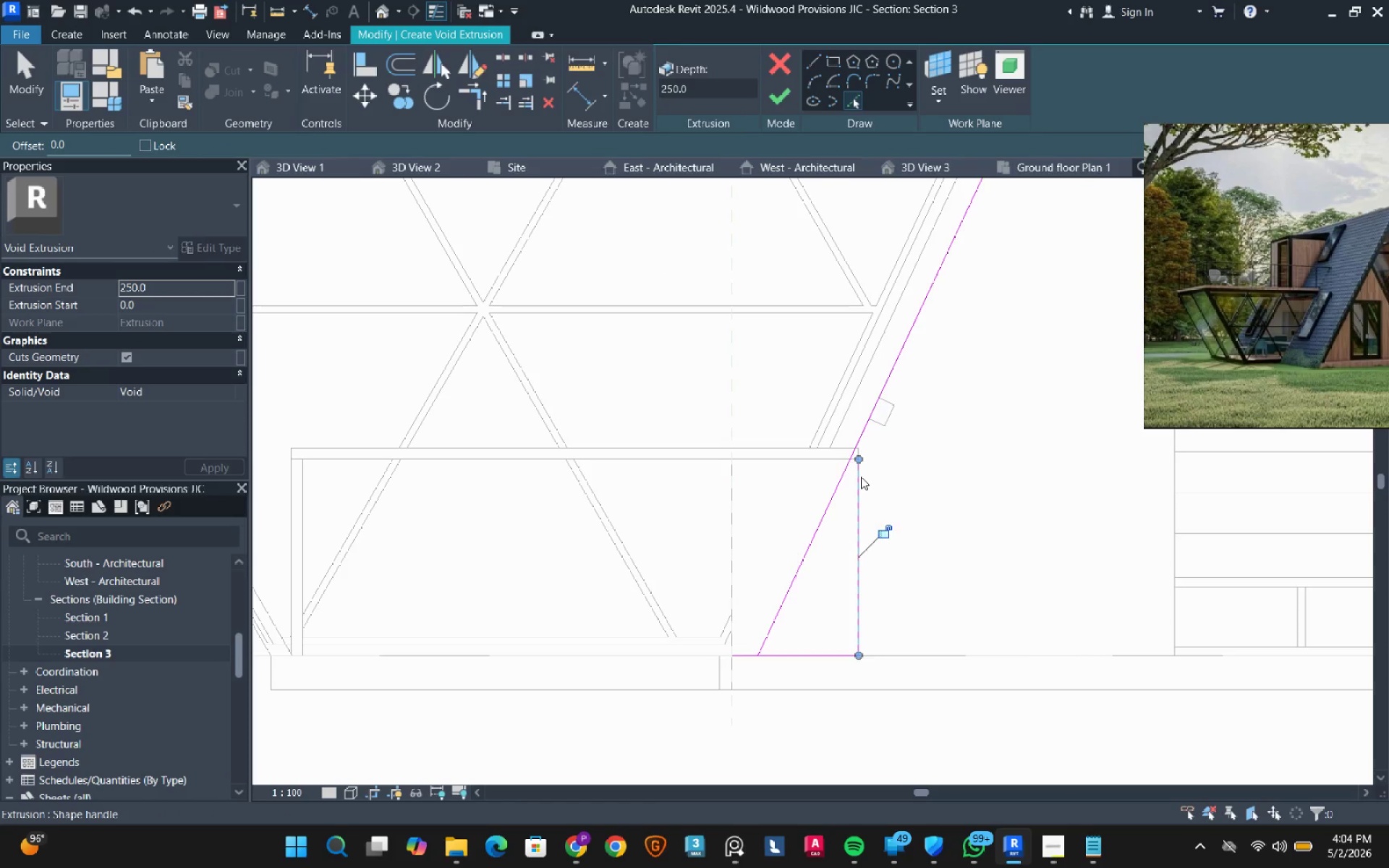 
key(Escape)
 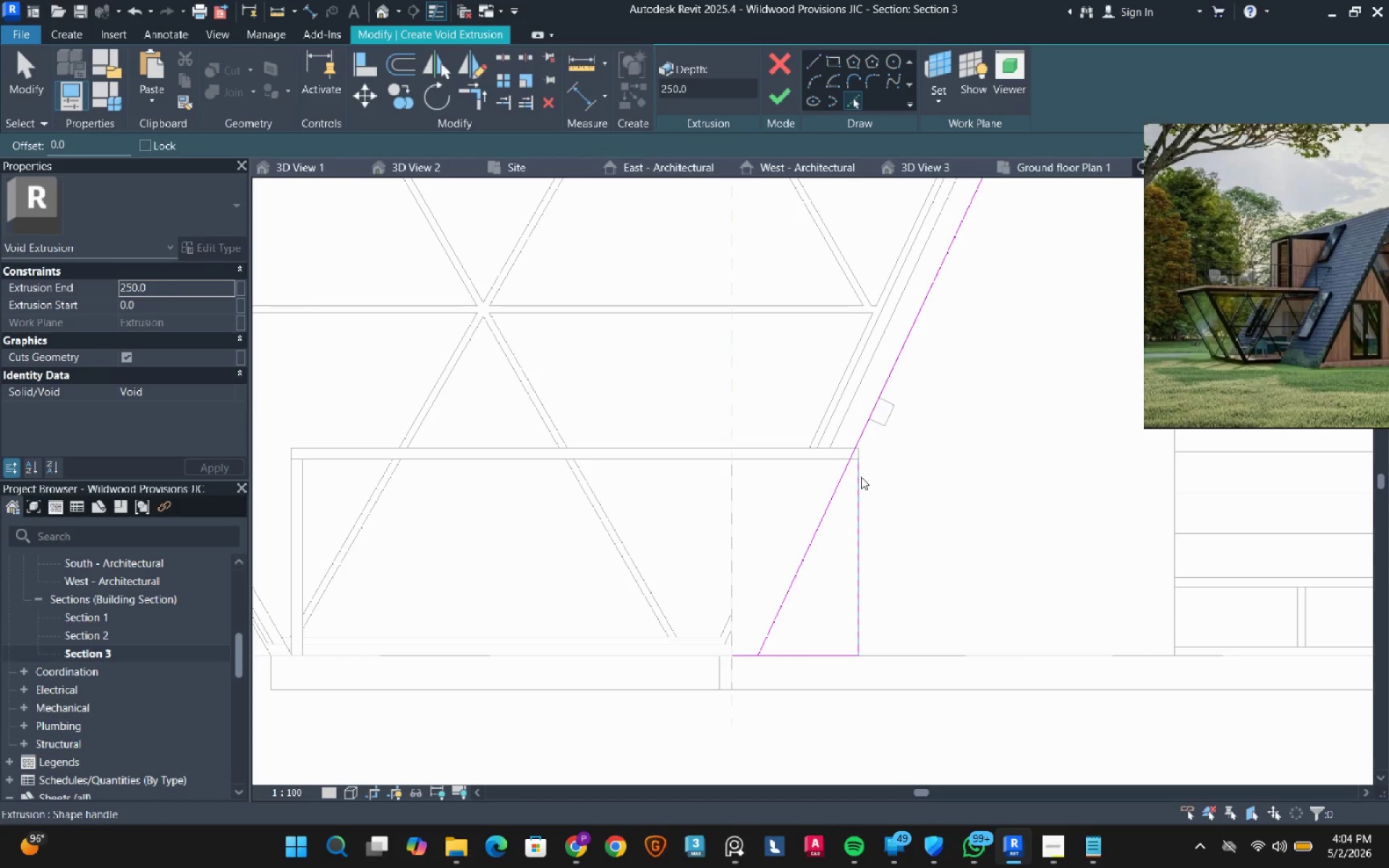 
key(Escape)
 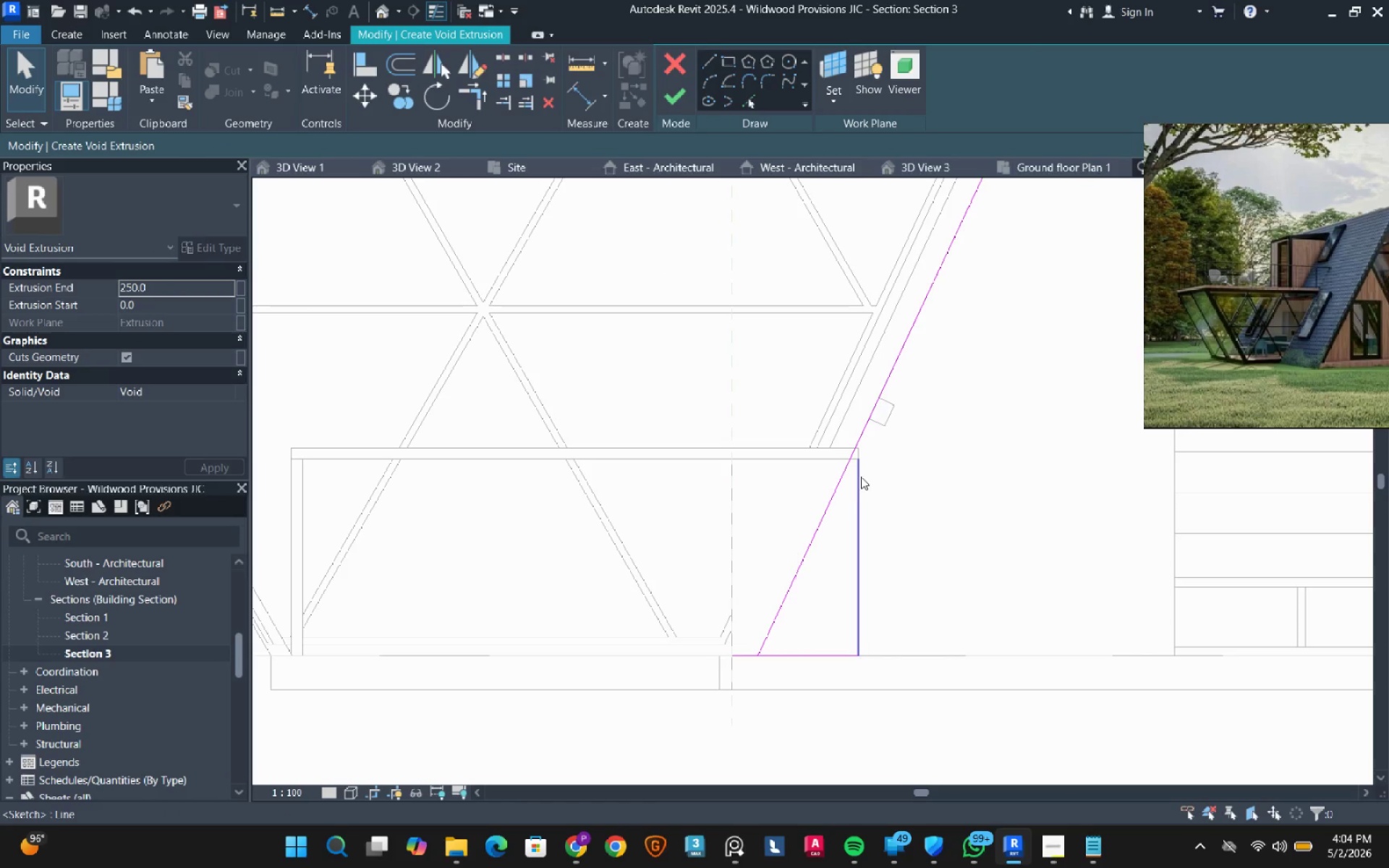 
key(T)
 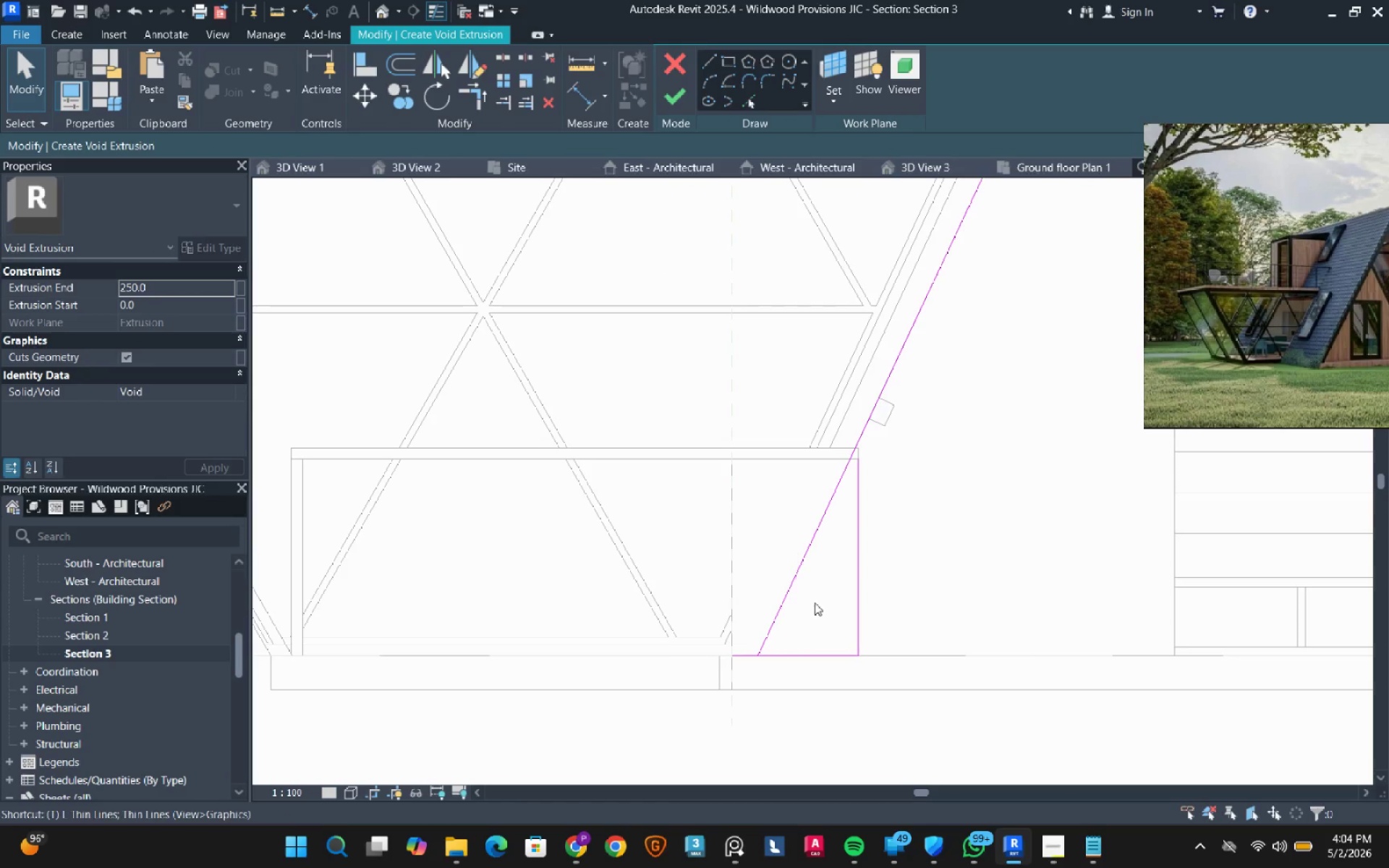 
key(R)
 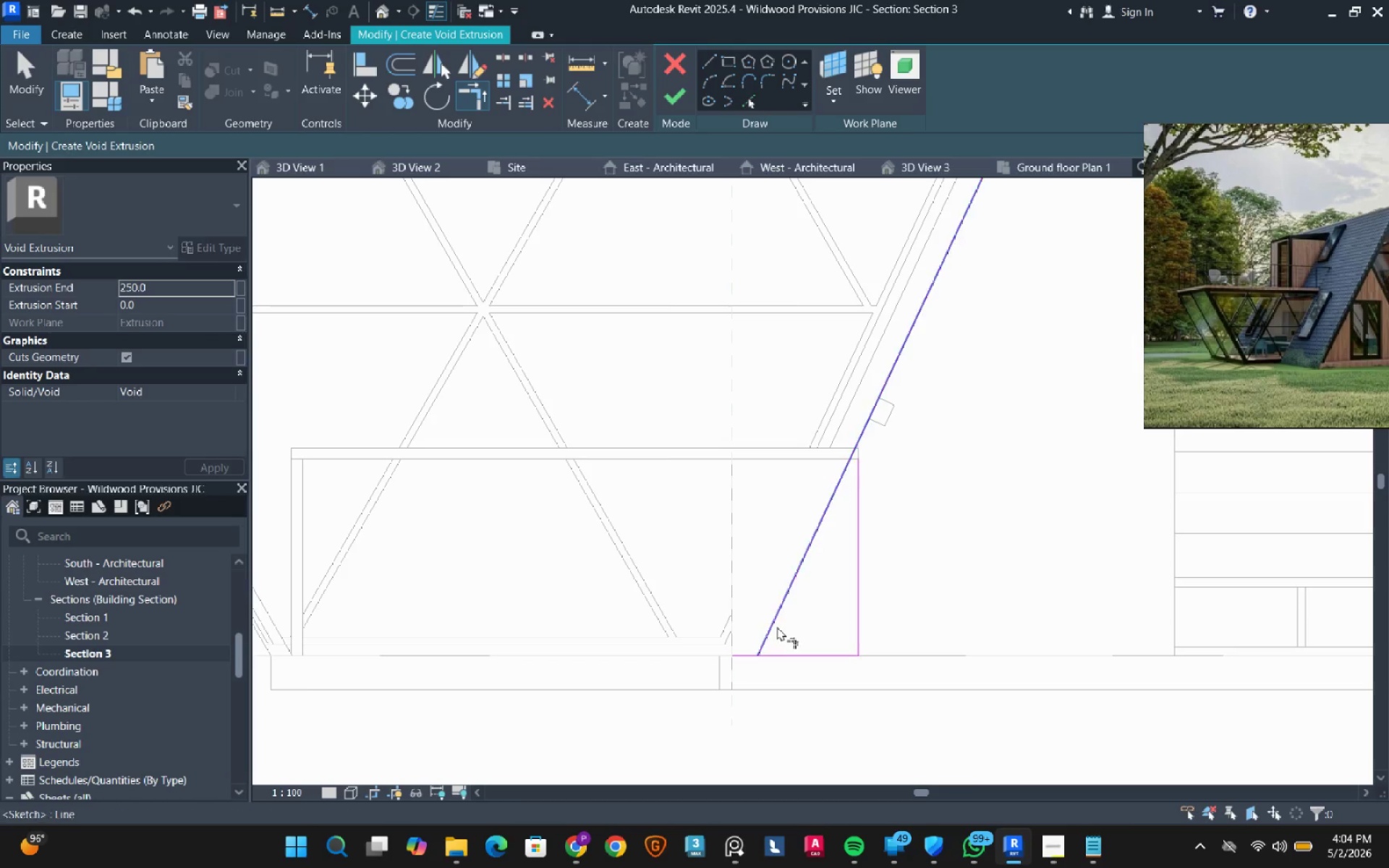 
left_click([776, 626])
 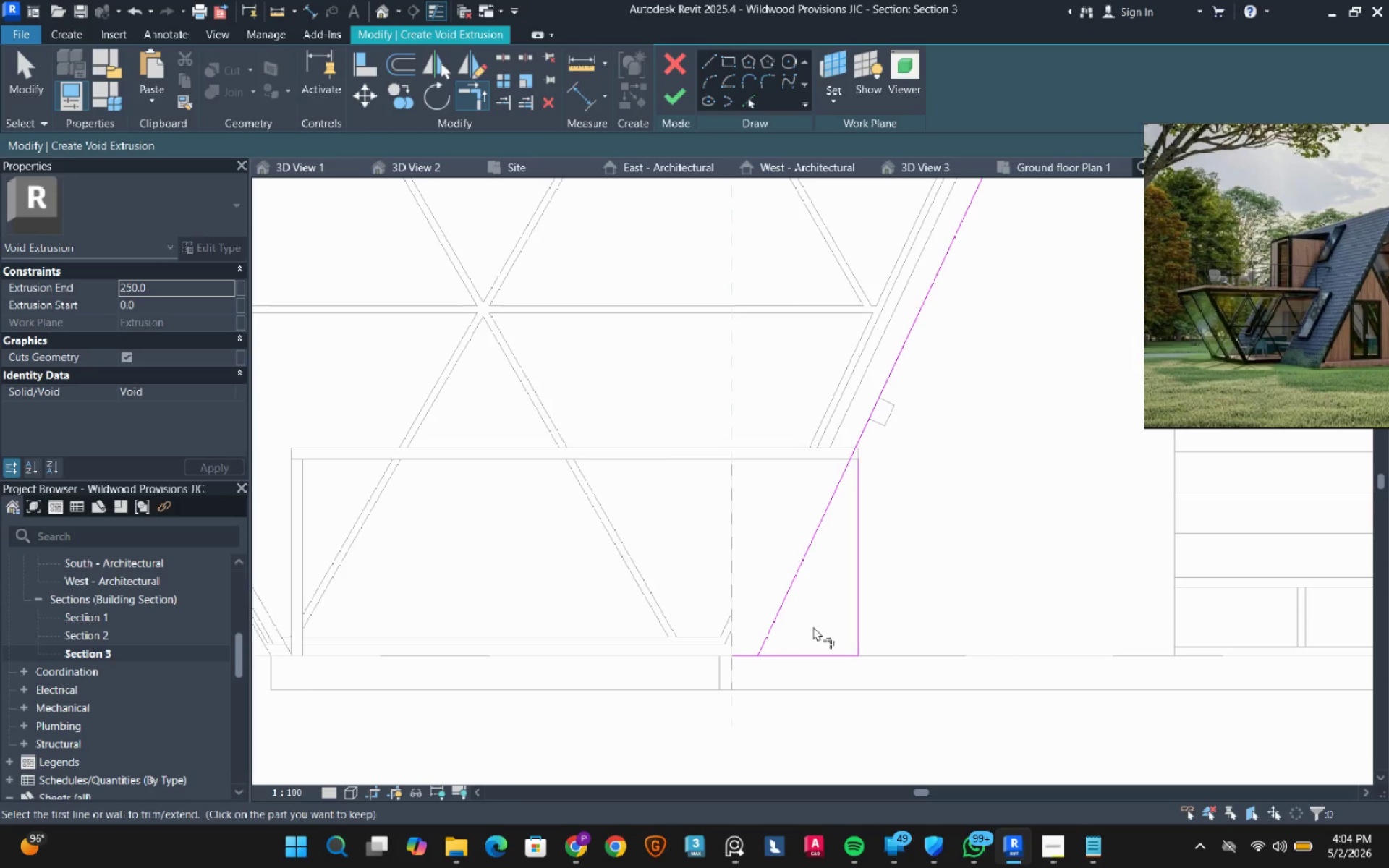 
double_click([778, 631])
 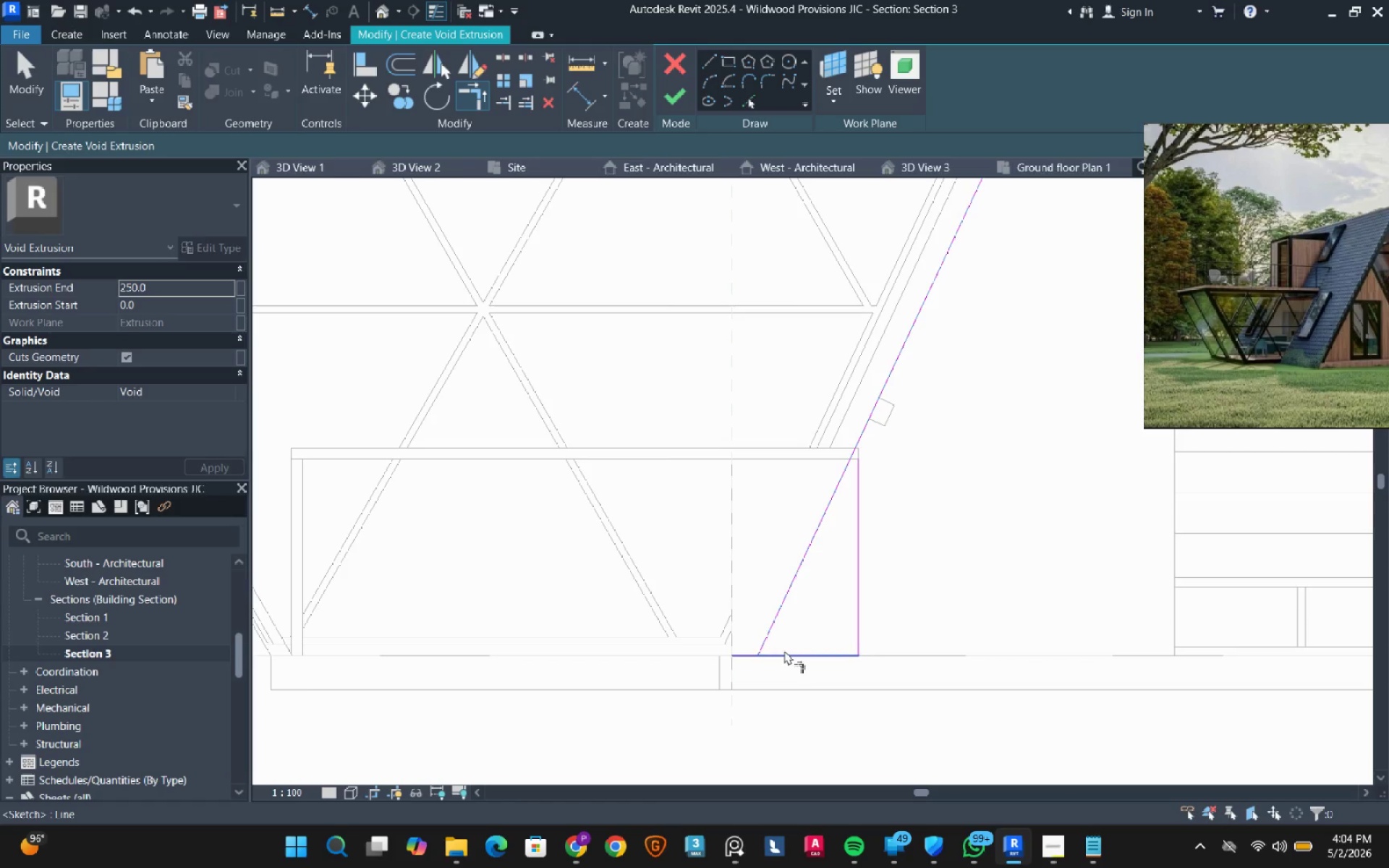 
triple_click([784, 650])
 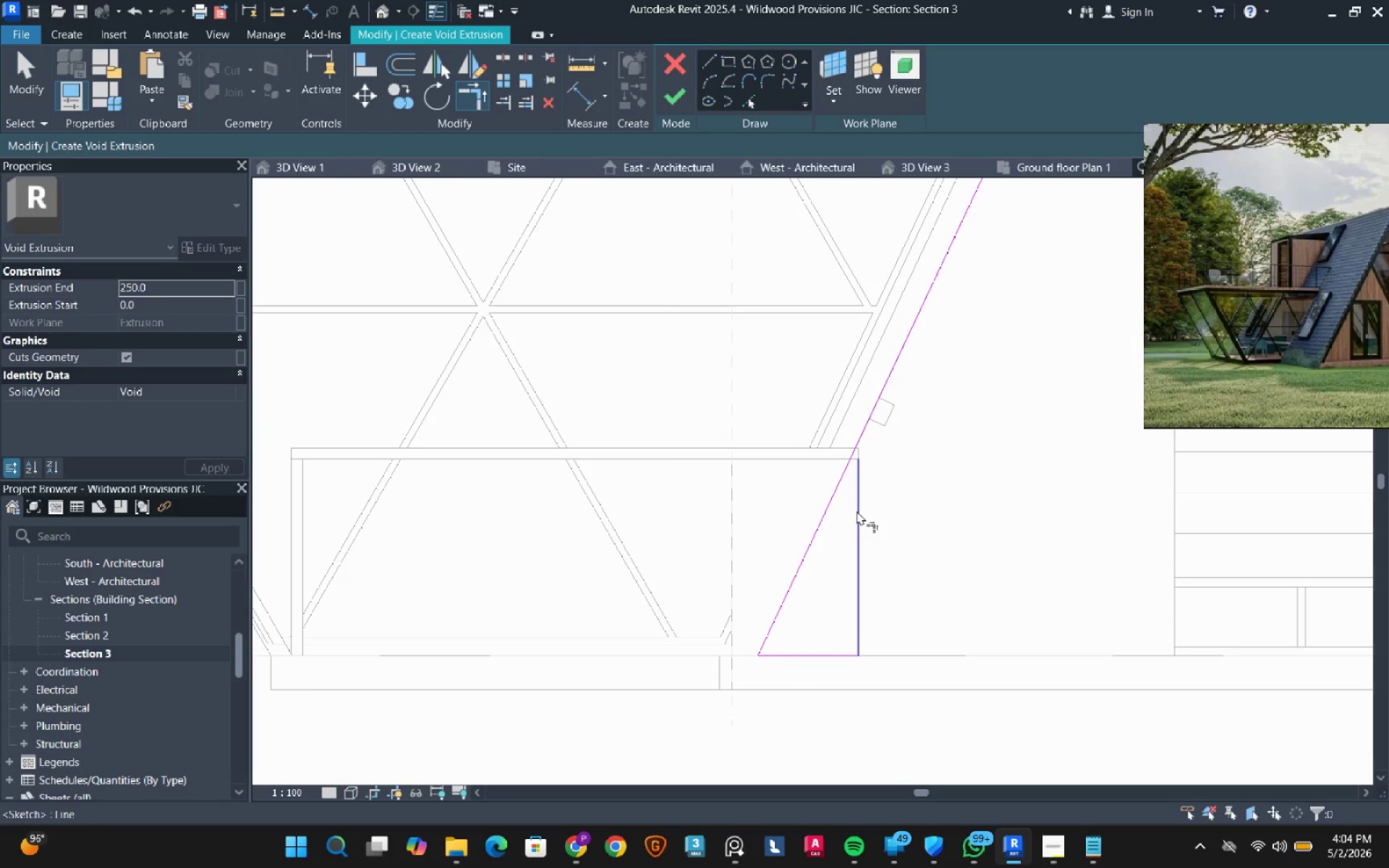 
left_click_drag(start_coordinate=[857, 511], to_coordinate=[857, 507])
 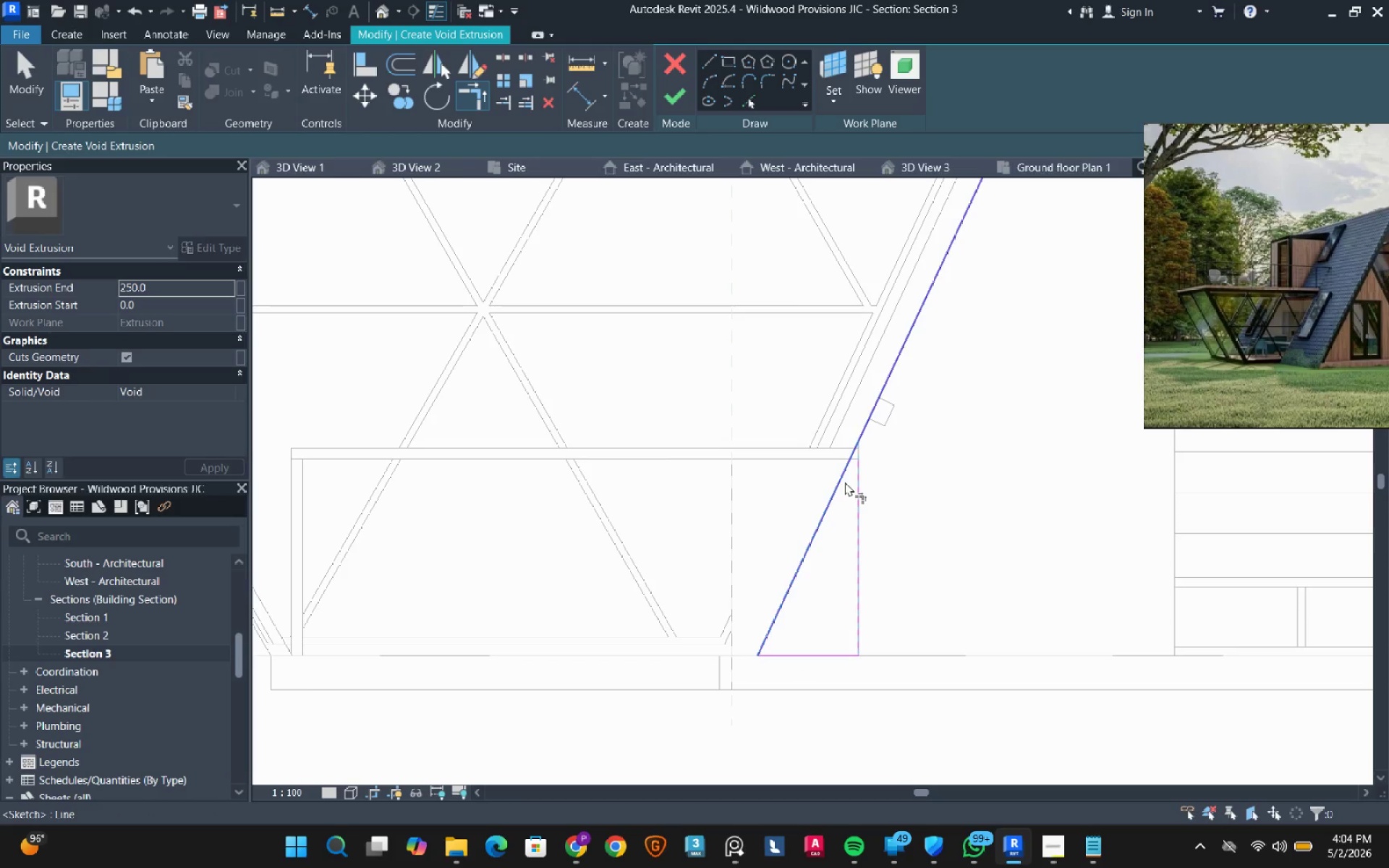 
left_click([845, 482])
 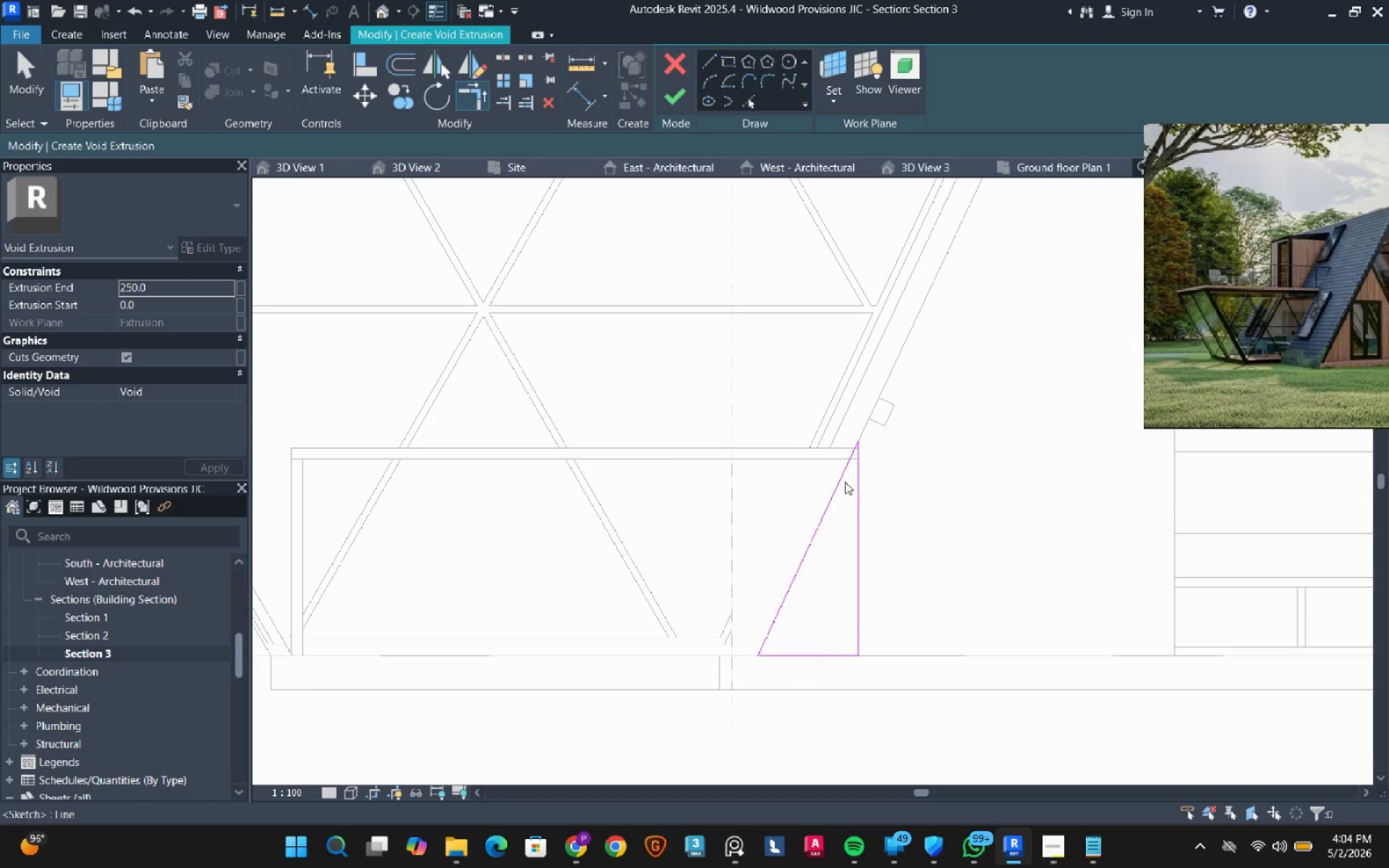 
key(Escape)
 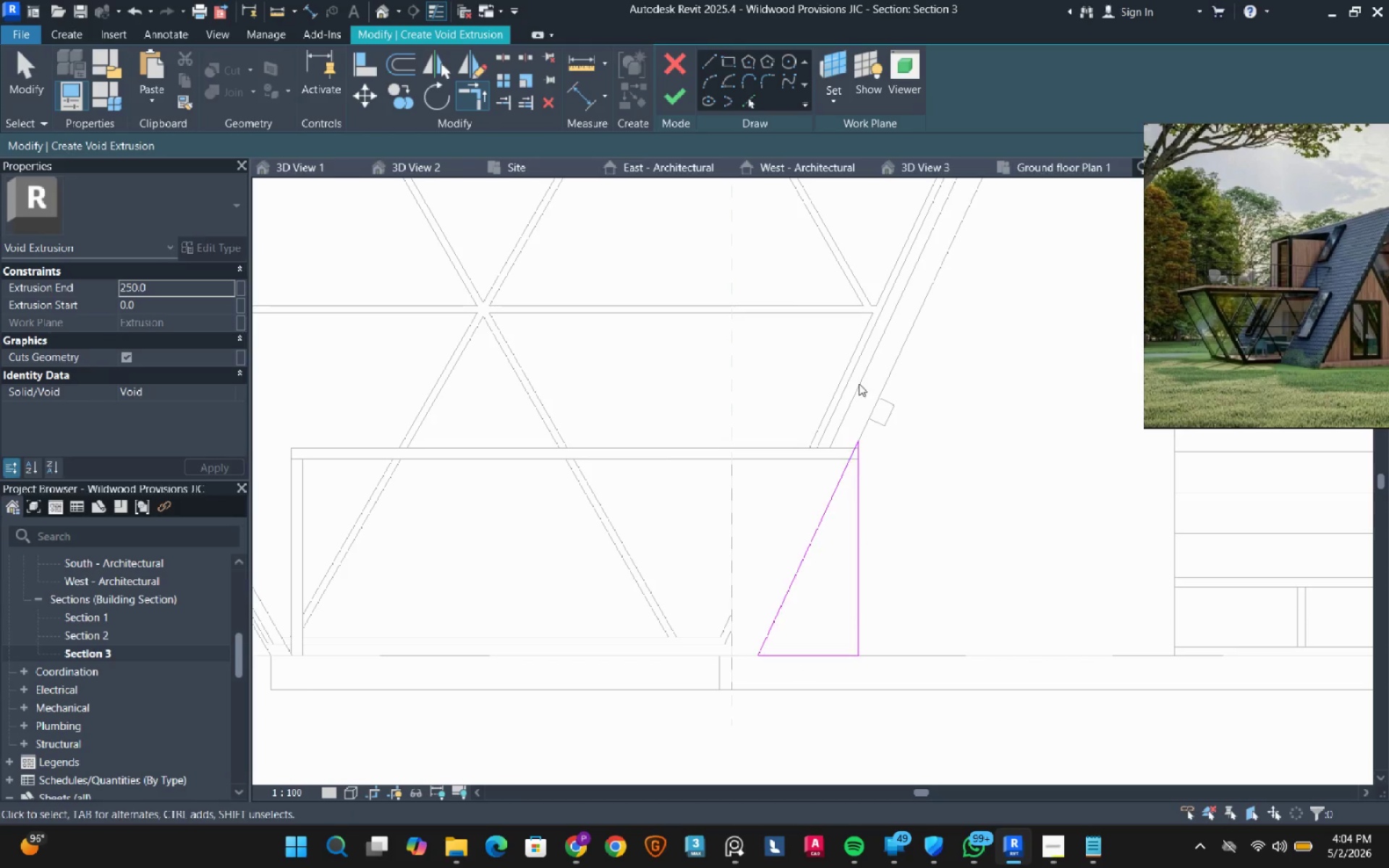 
key(Escape)
 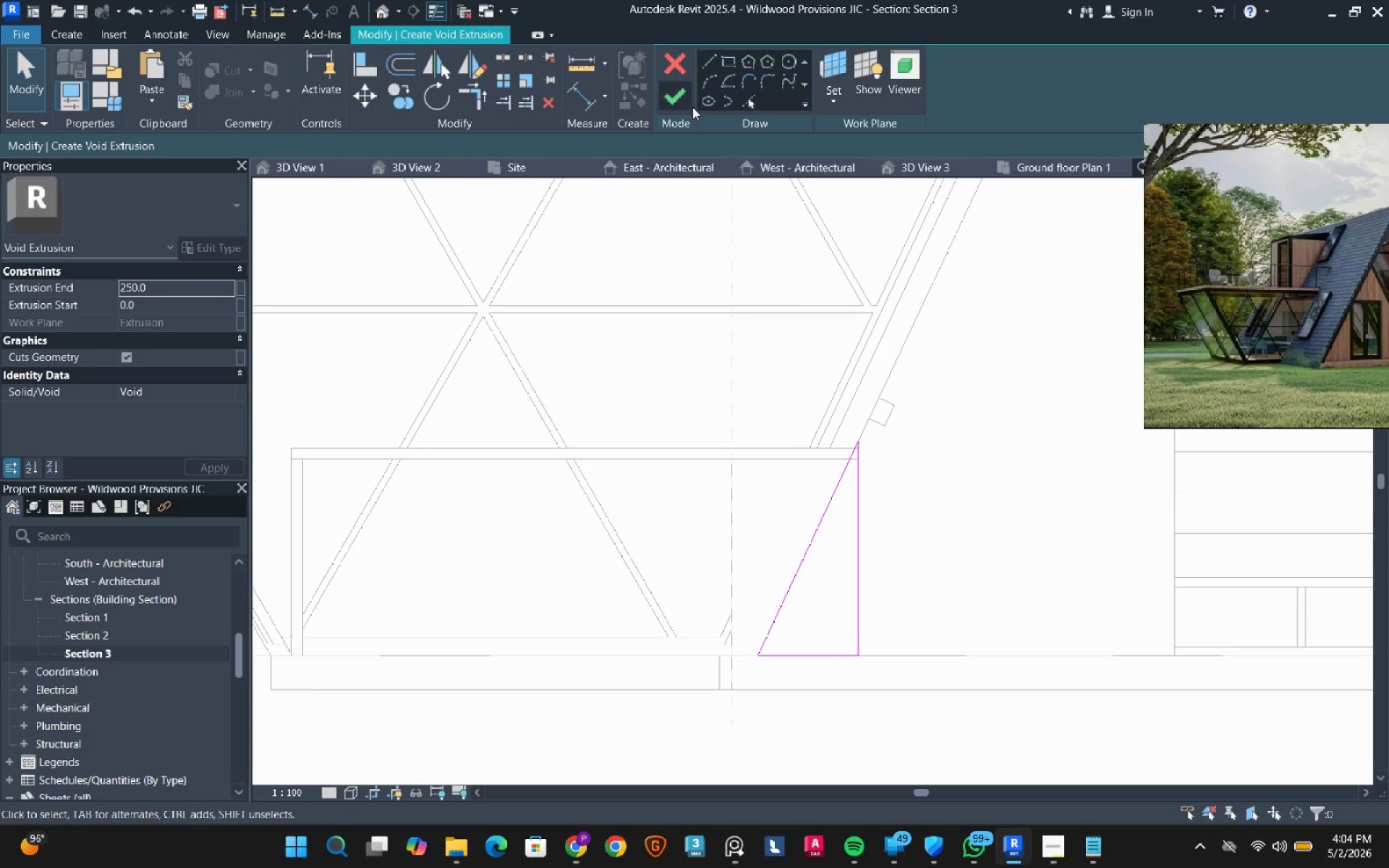 
left_click([677, 96])
 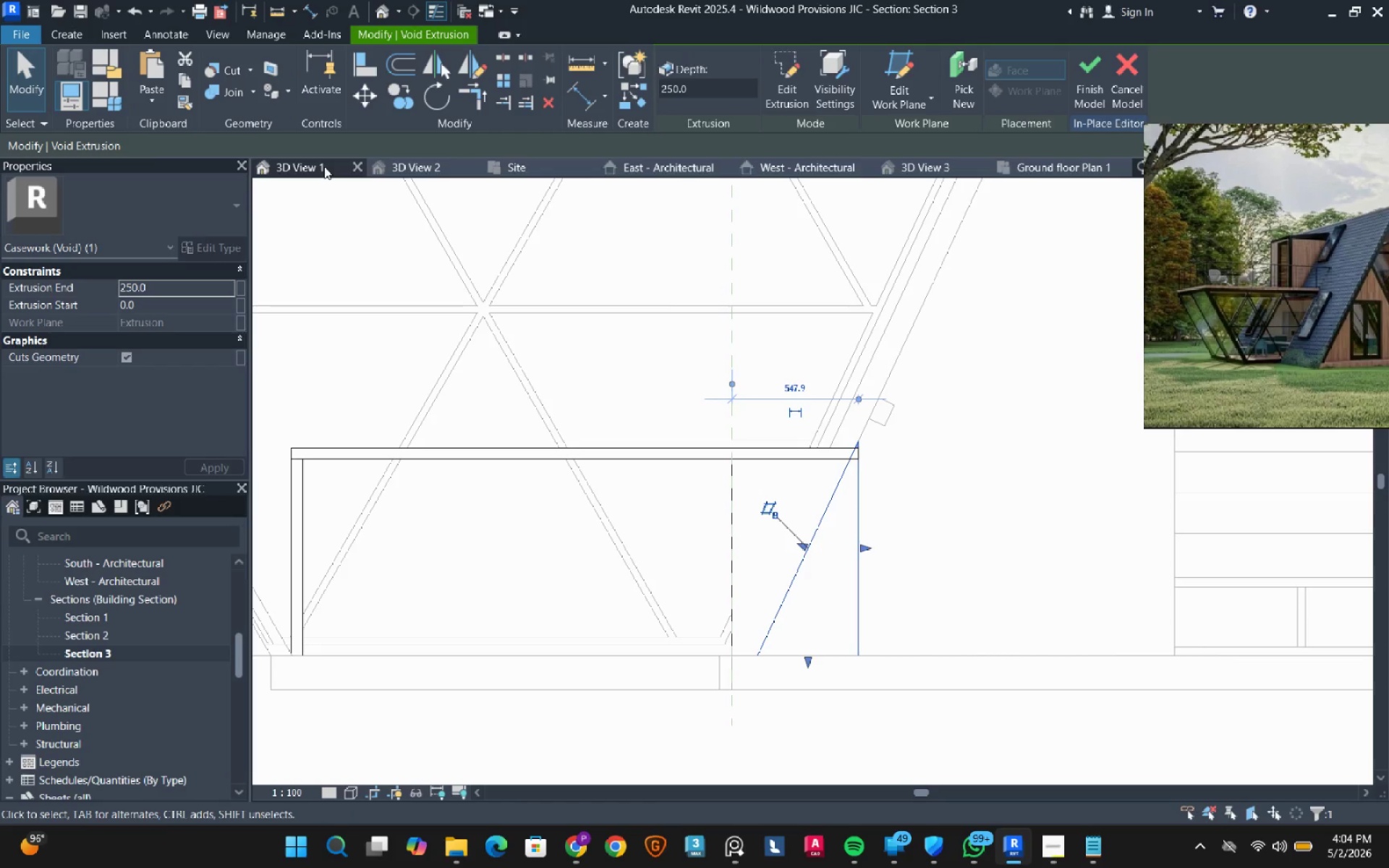 
left_click([385, 15])
 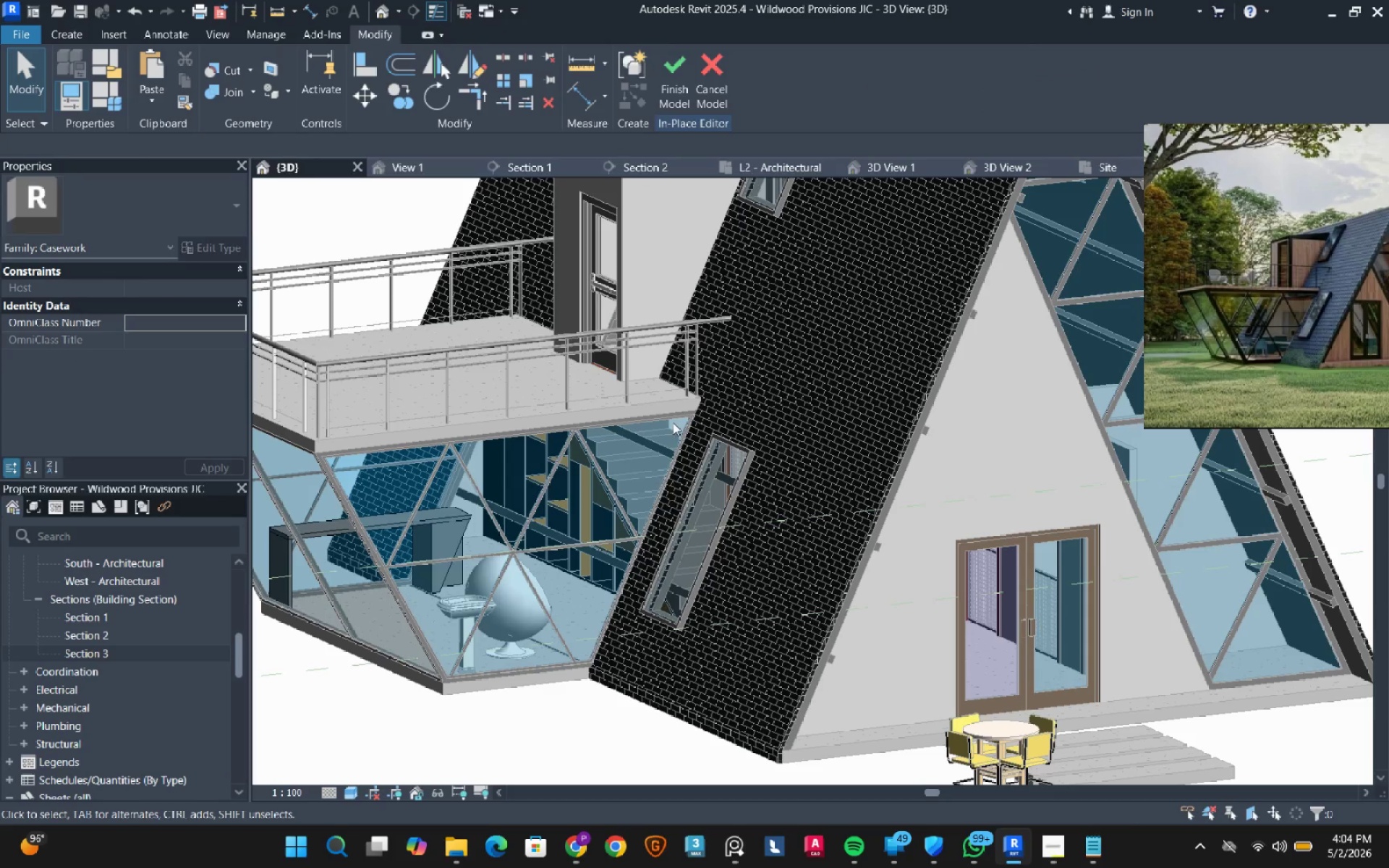 
hold_key(key=ShiftLeft, duration=0.89)
 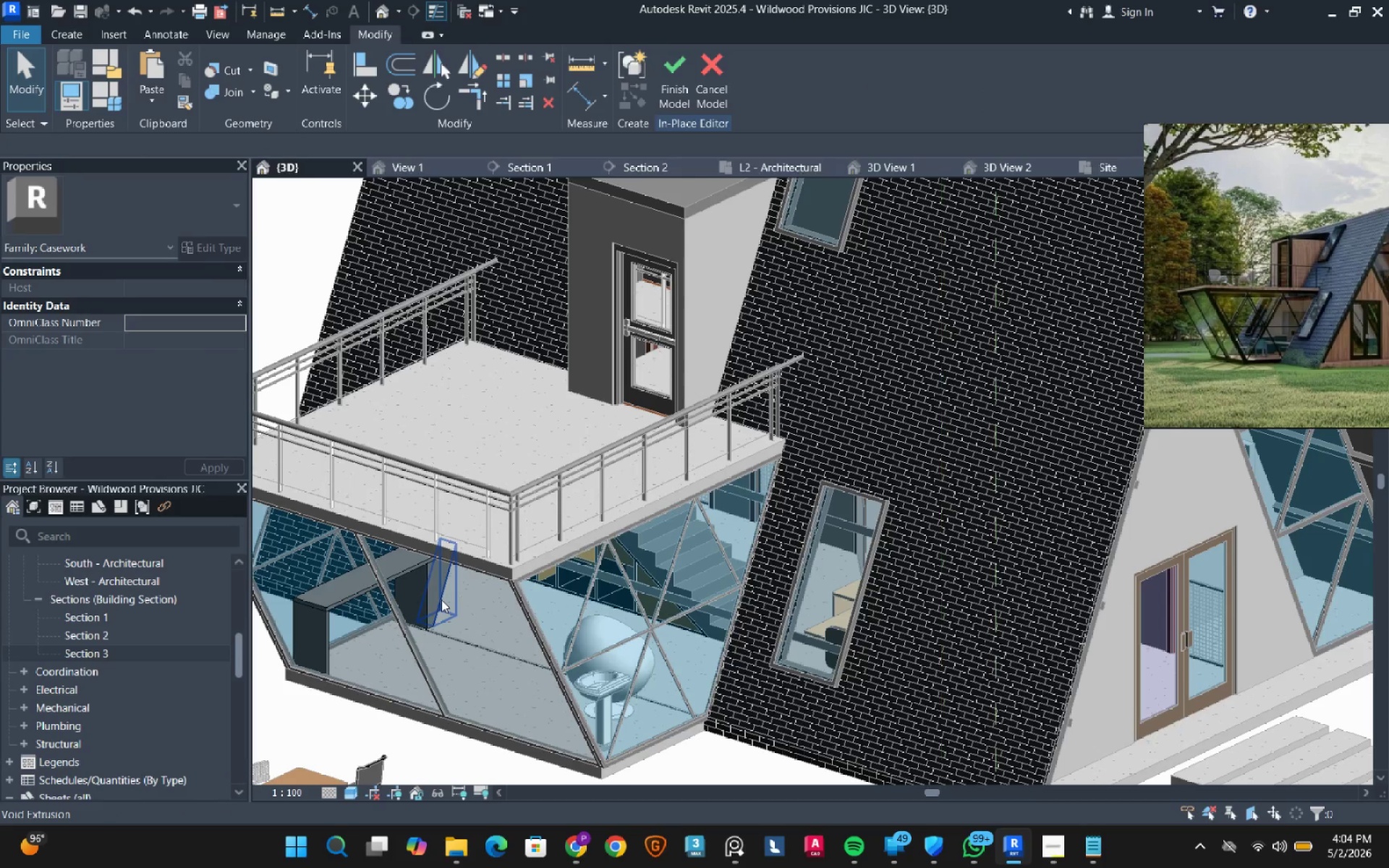 
left_click([441, 600])
 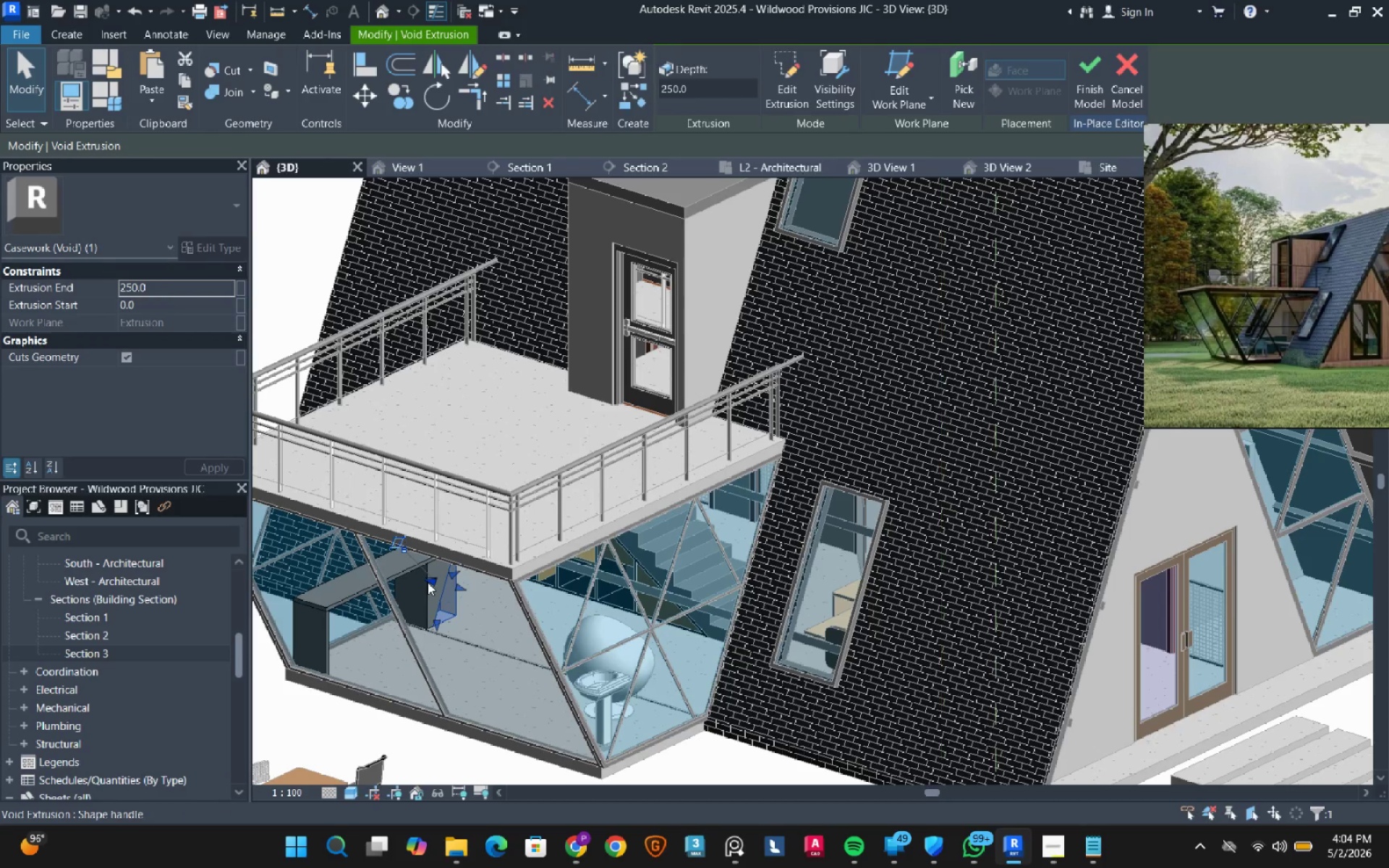 
left_click_drag(start_coordinate=[428, 582], to_coordinate=[381, 573])
 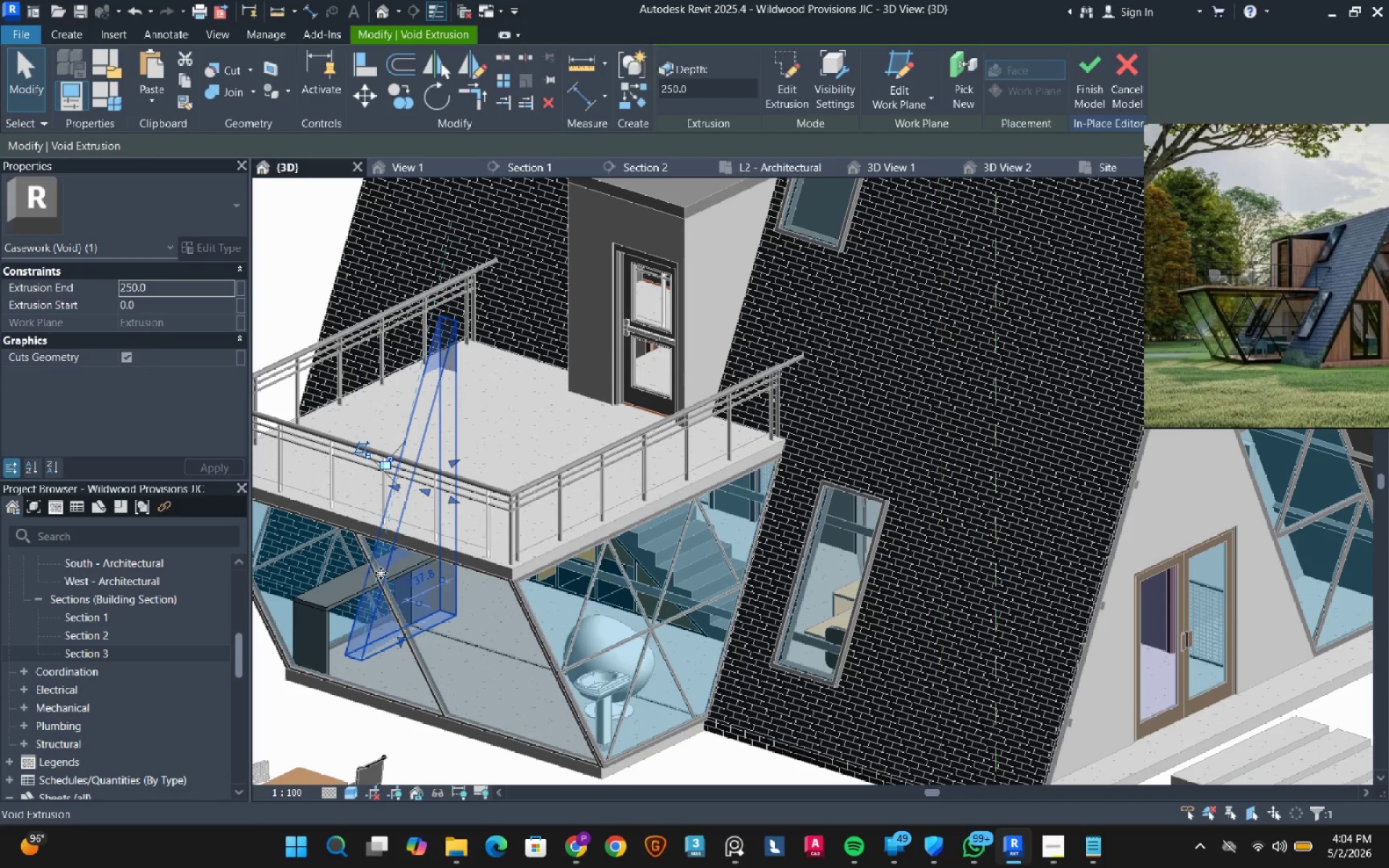 
key(Control+ControlLeft)
 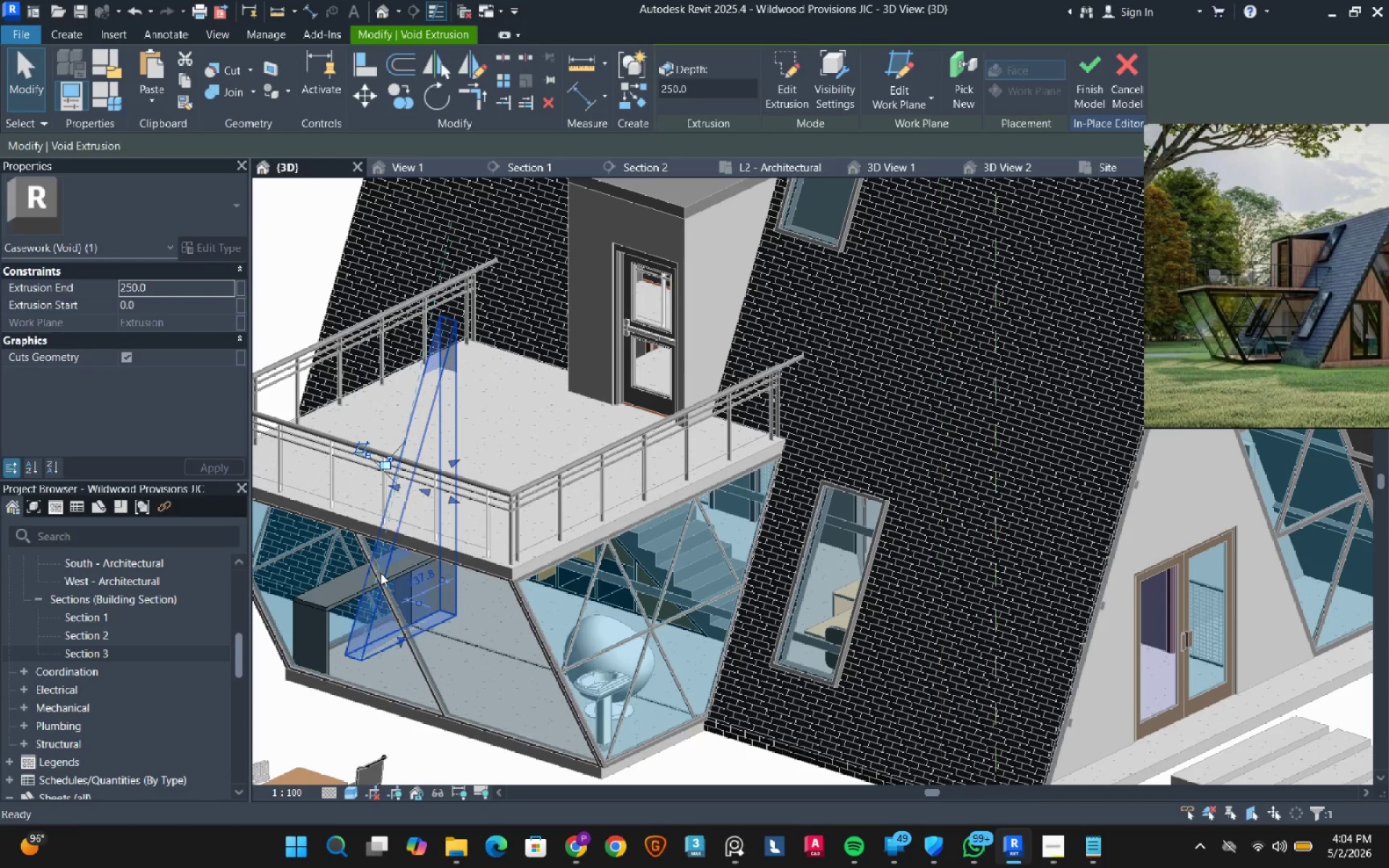 
key(Control+Z)
 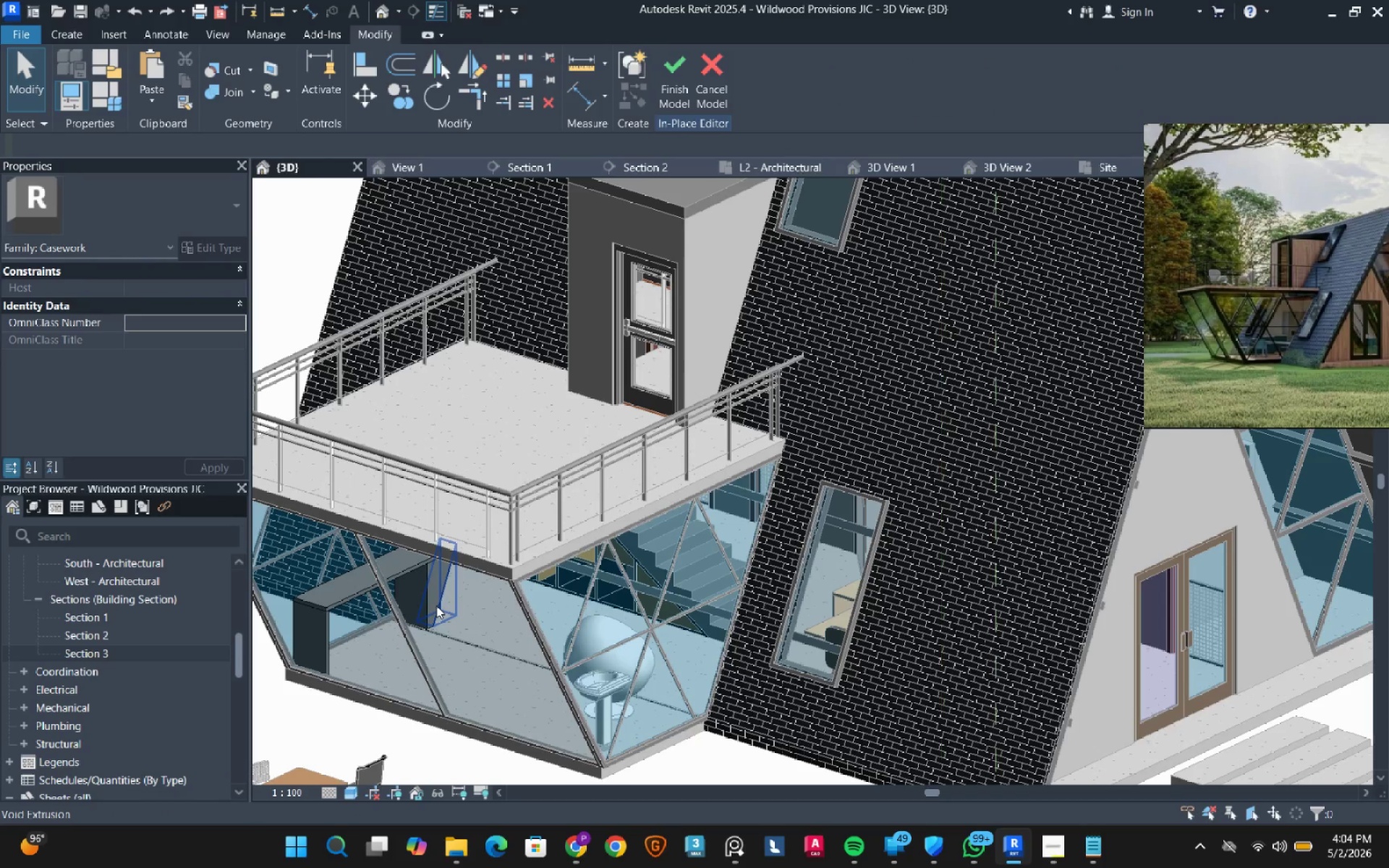 
left_click([436, 605])
 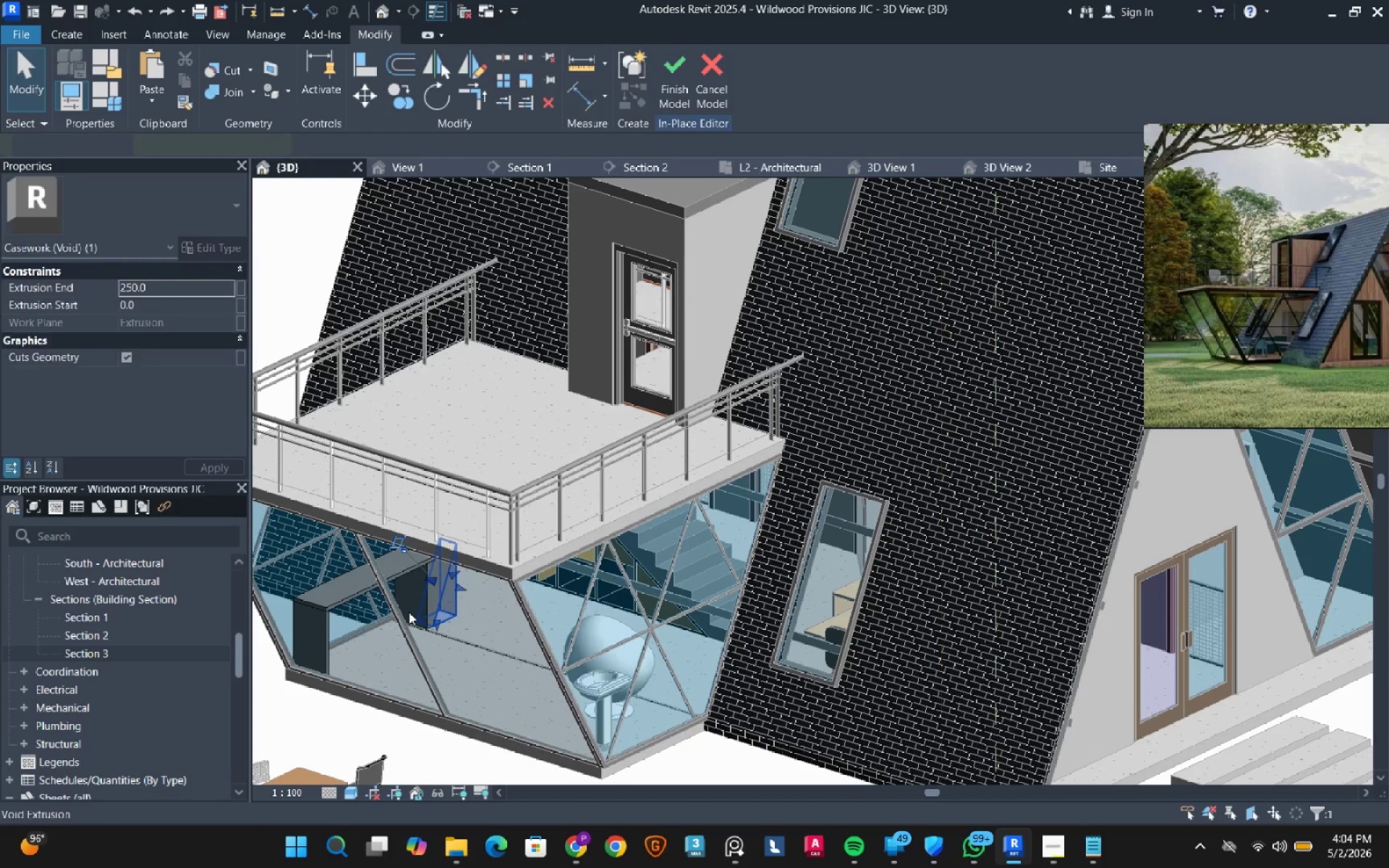 
hold_key(key=ShiftLeft, duration=0.81)
 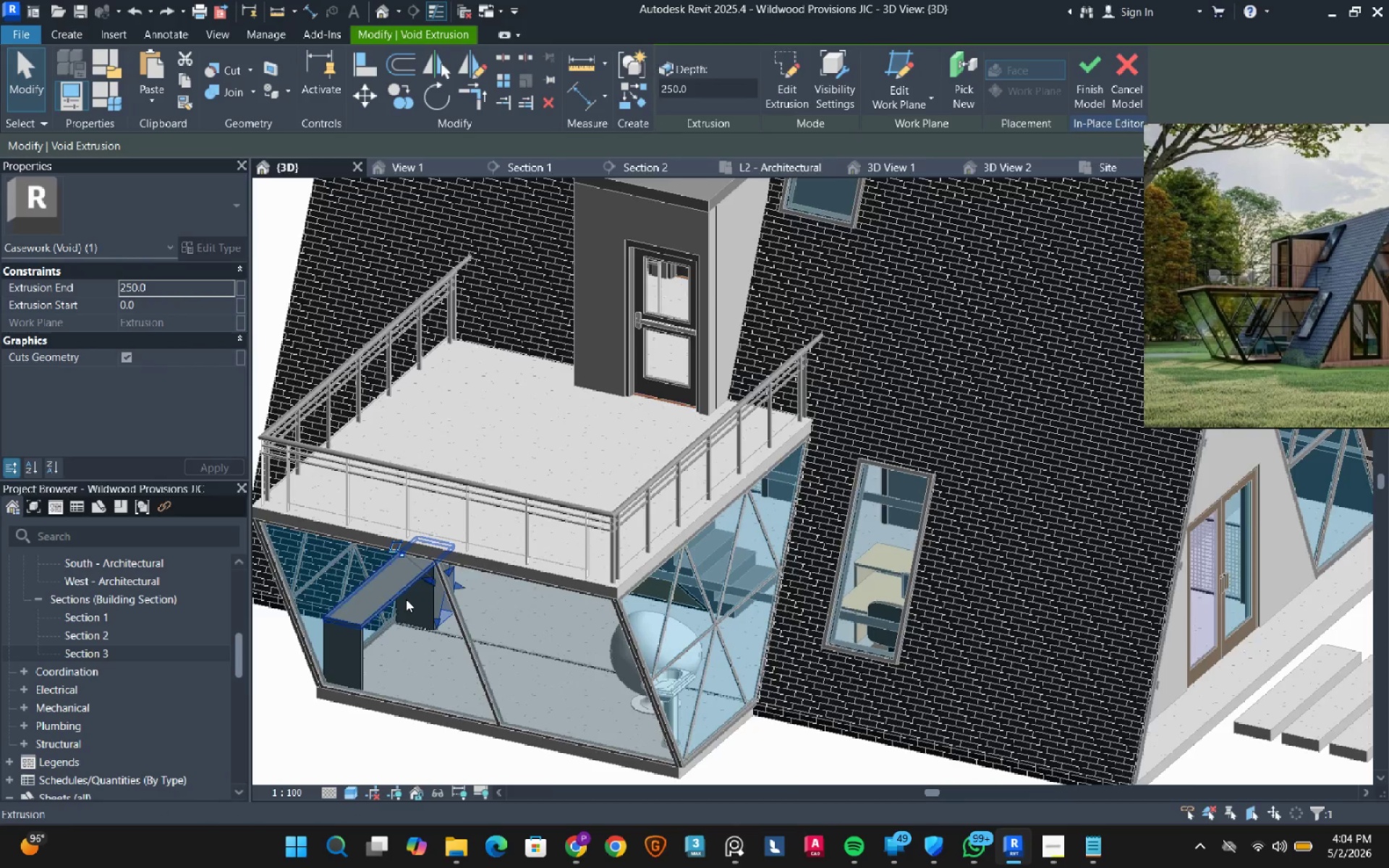 
scroll: coordinate [405, 599], scroll_direction: up, amount: 4.0
 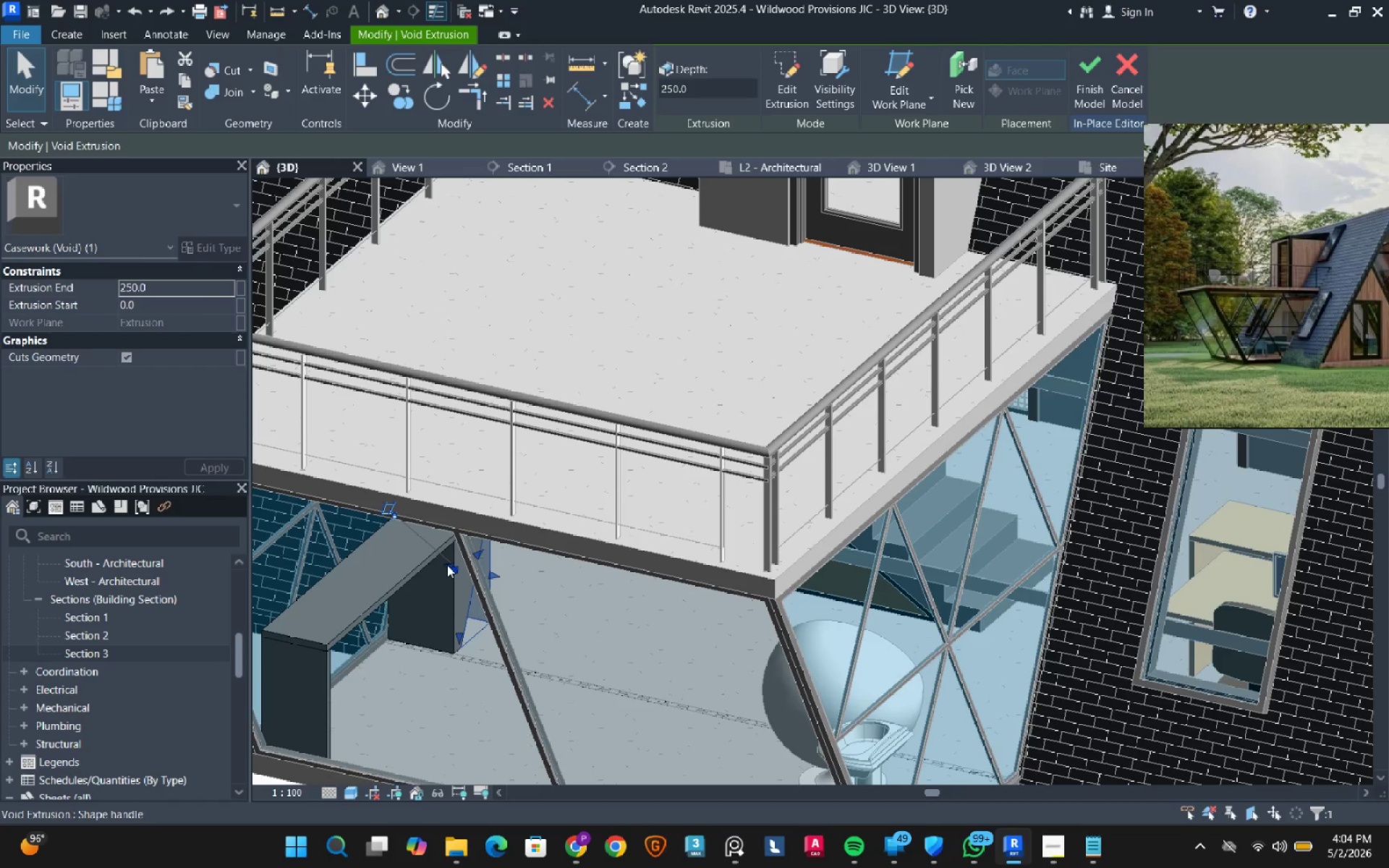 
hold_key(key=ShiftLeft, duration=0.72)
 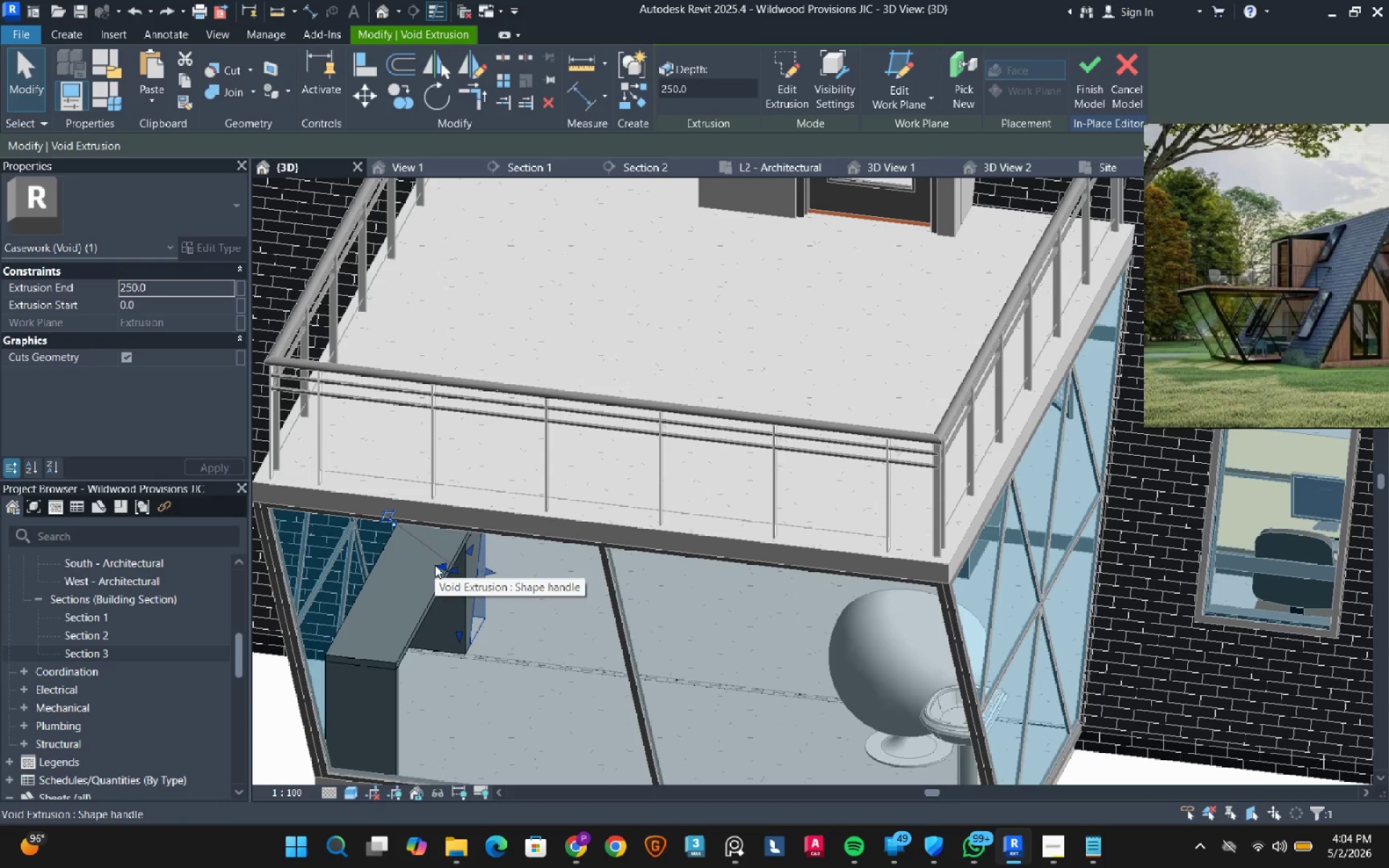 
left_click_drag(start_coordinate=[435, 565], to_coordinate=[330, 553])
 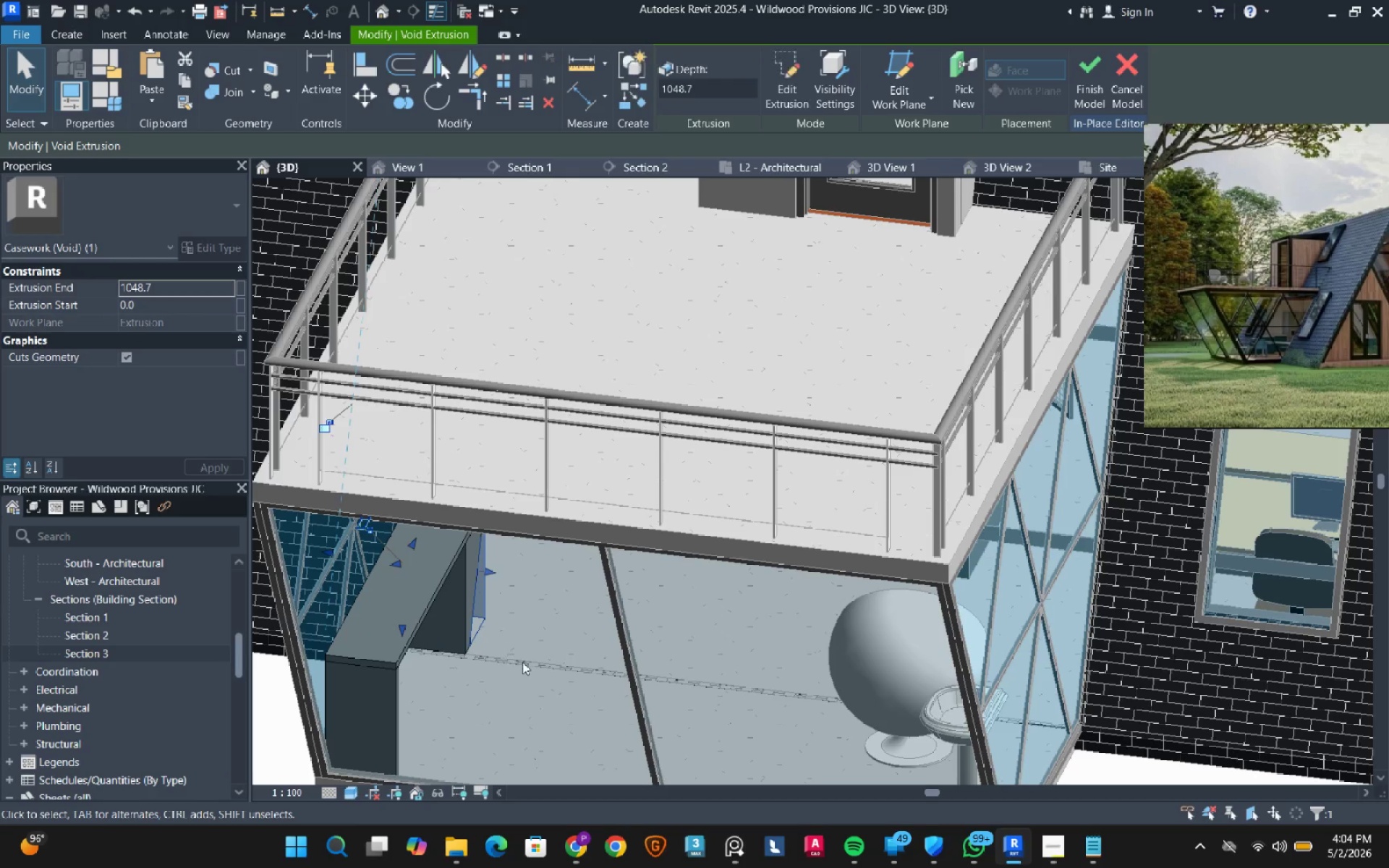 
left_click([522, 662])
 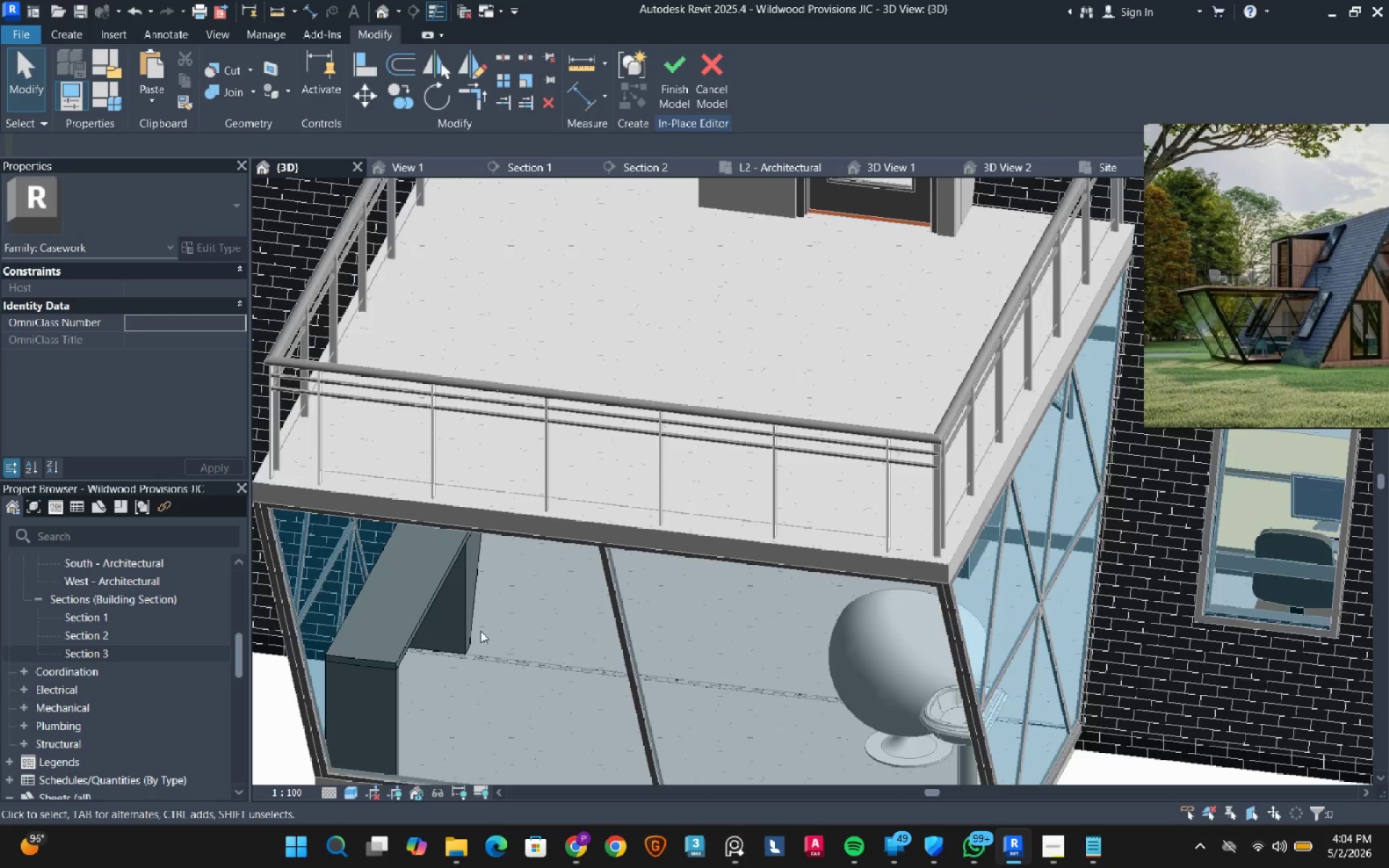 
hold_key(key=ShiftLeft, duration=1.25)
 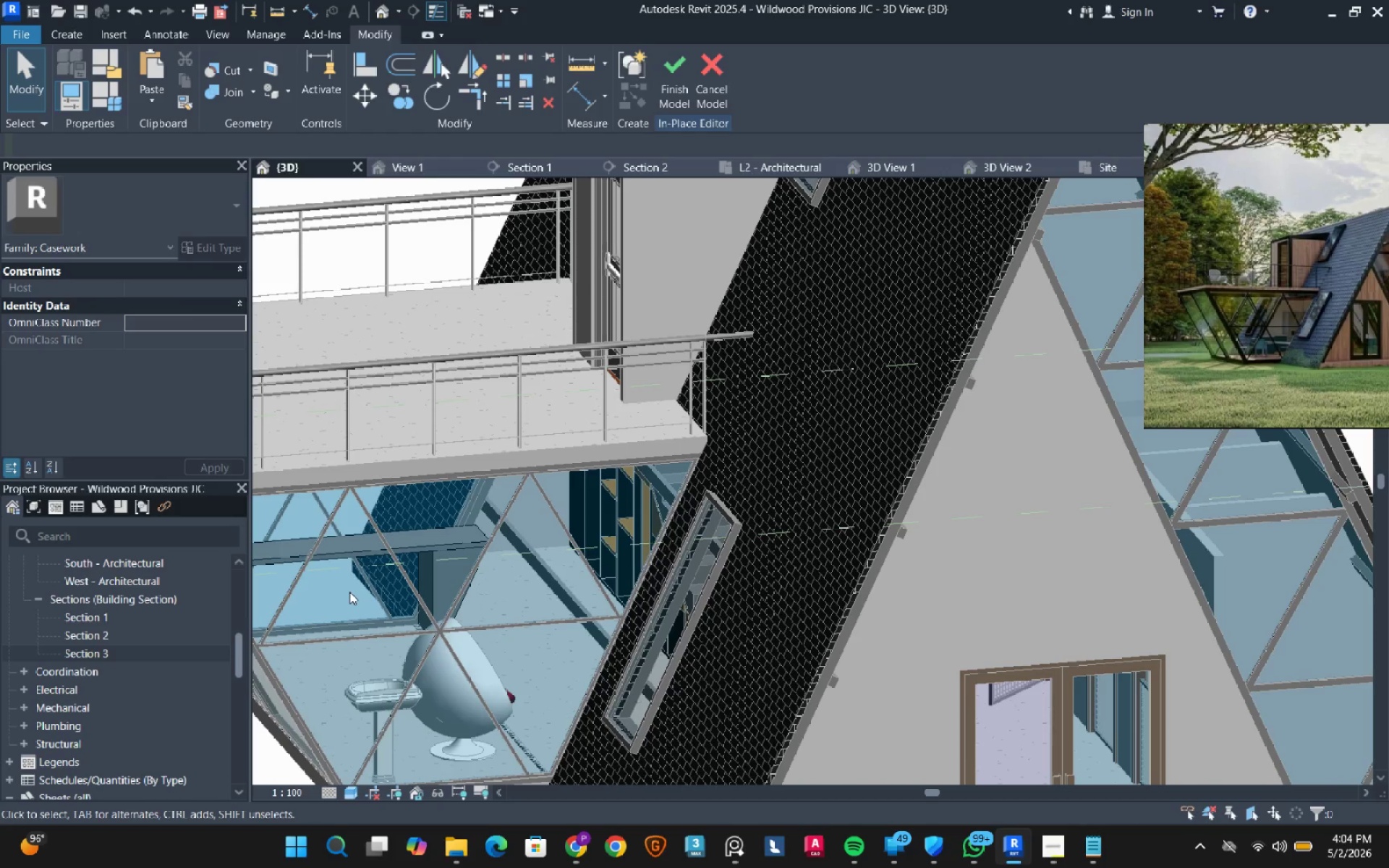 
scroll: coordinate [480, 631], scroll_direction: down, amount: 2.0
 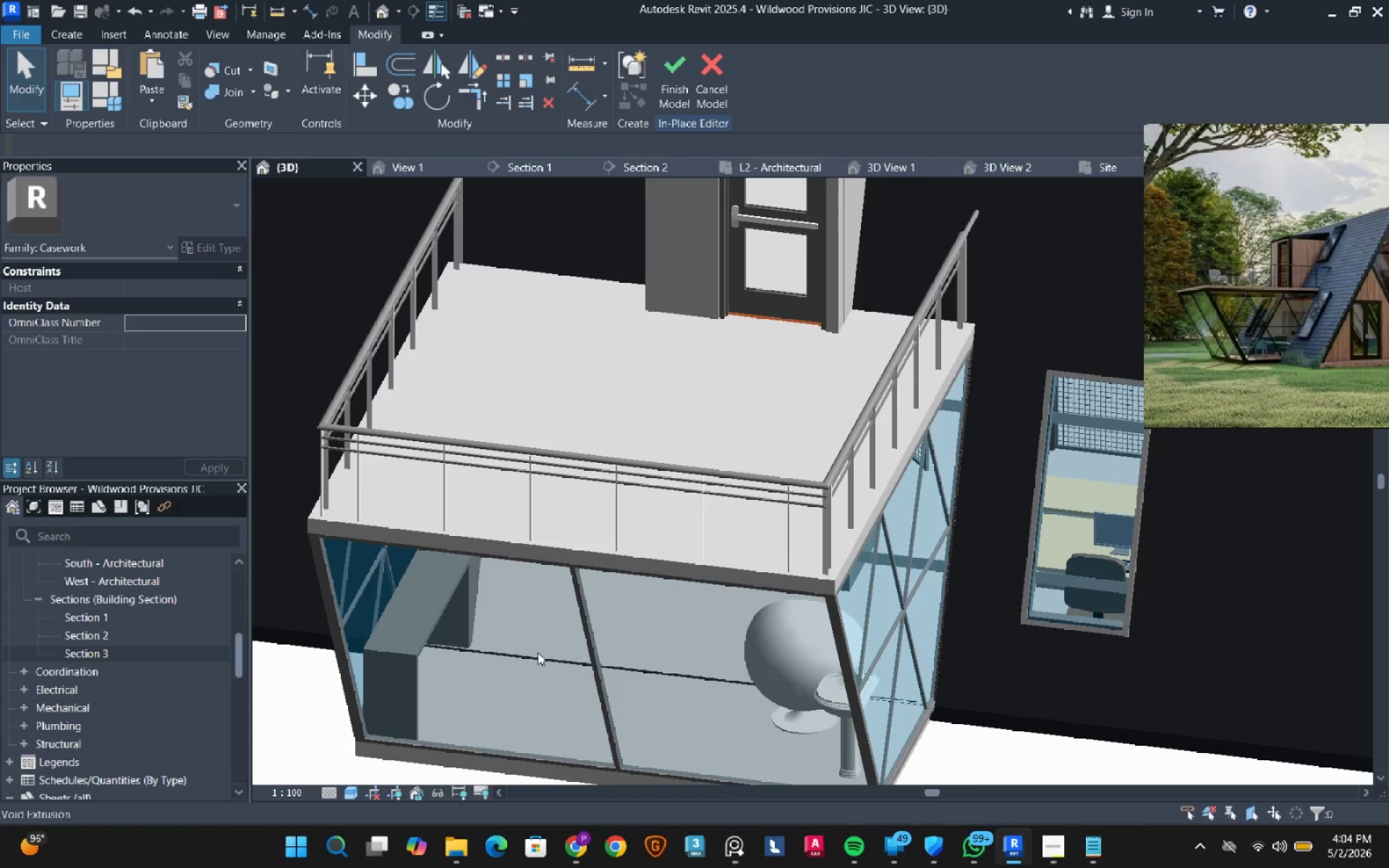 
wait(5.55)
 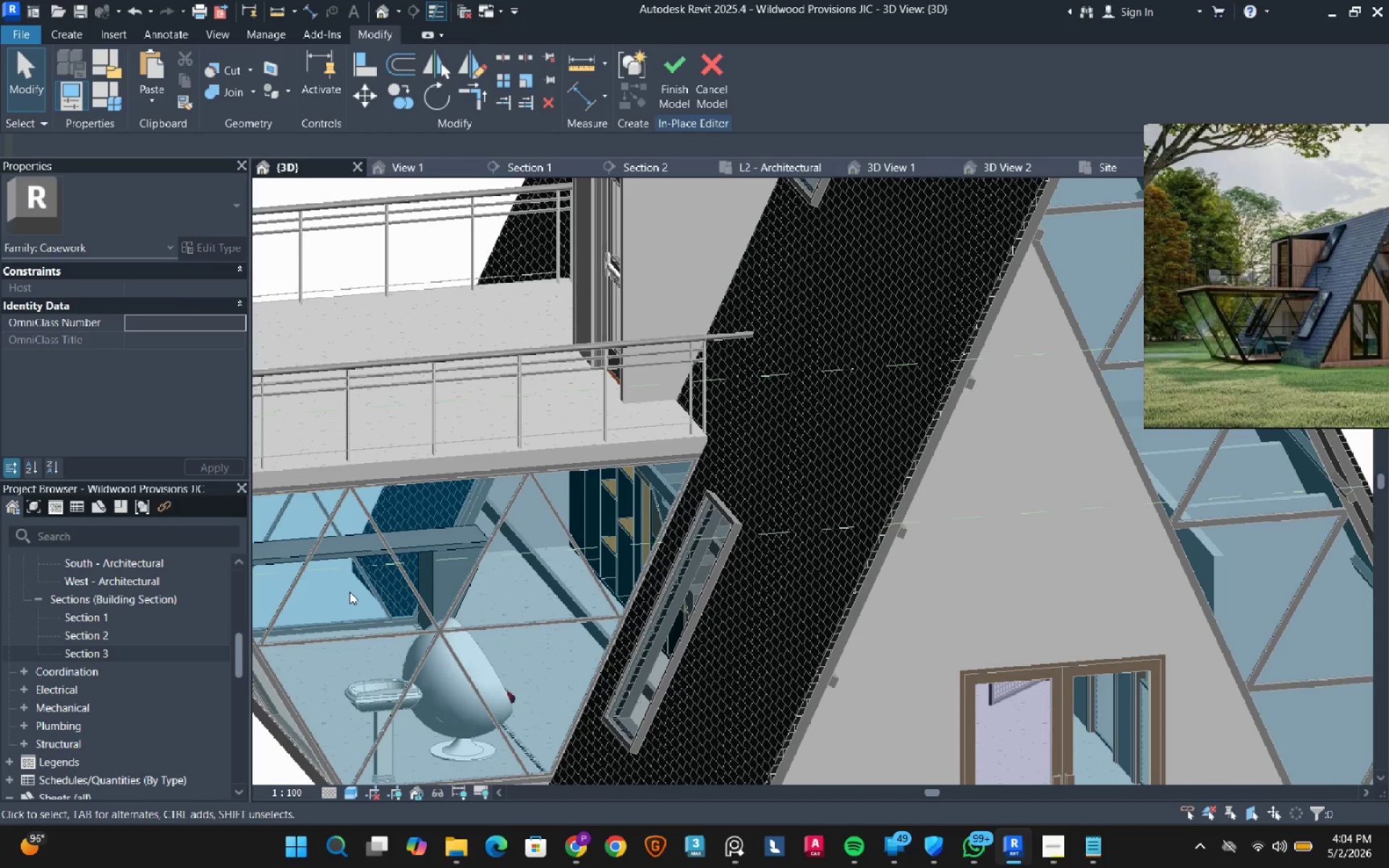 
scroll: coordinate [690, 412], scroll_direction: down, amount: 3.0
 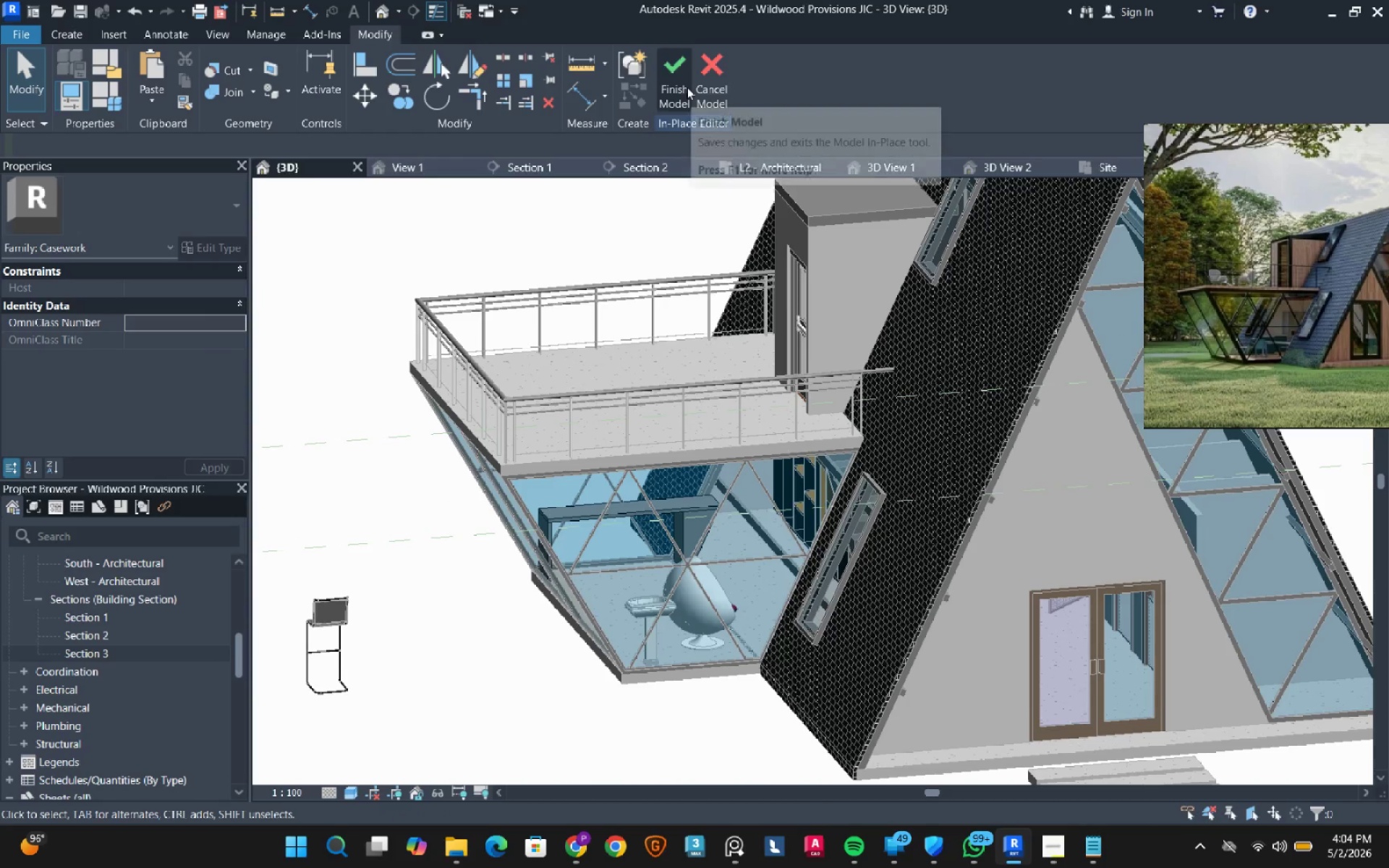 
left_click([679, 81])
 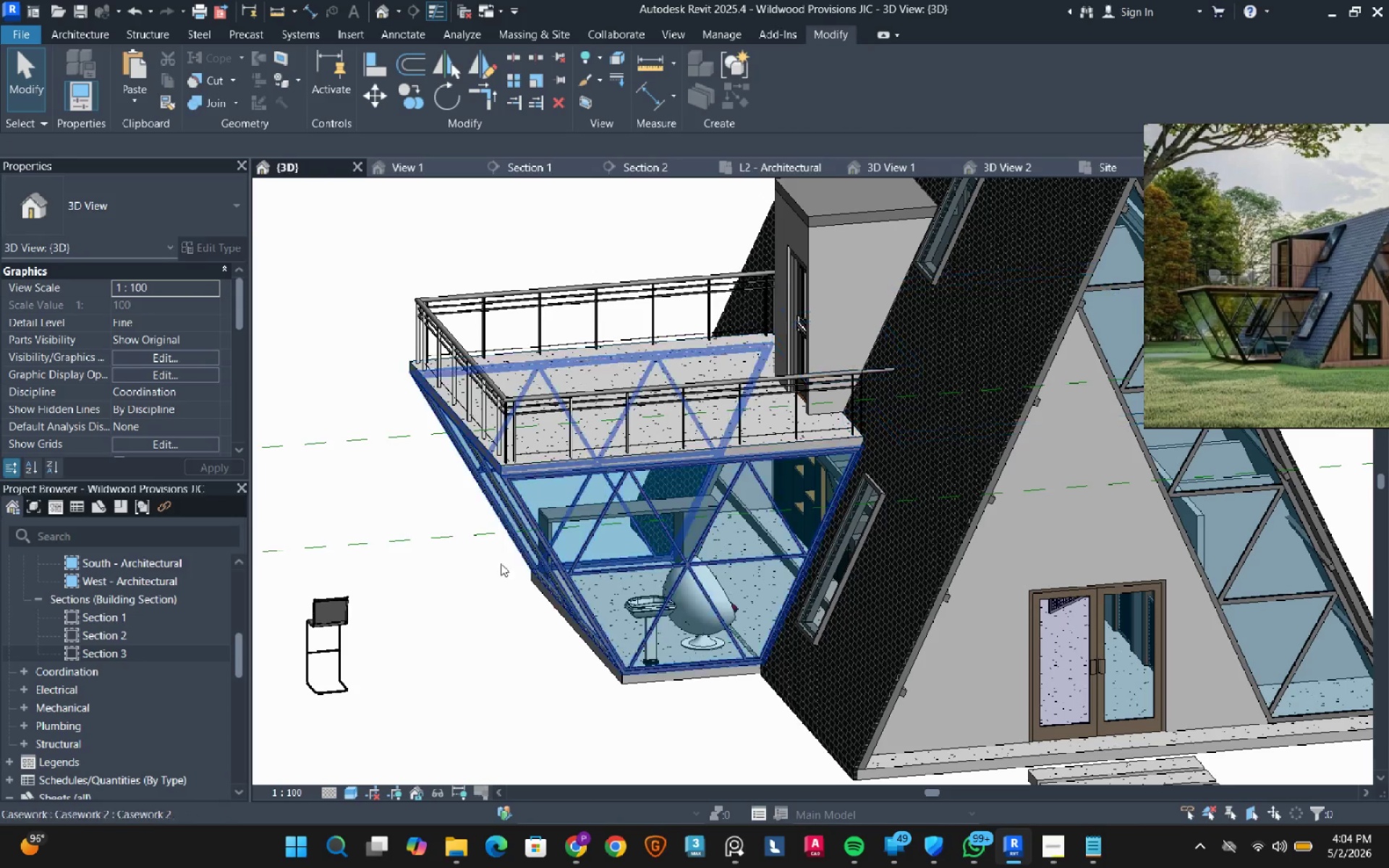 
left_click([483, 592])
 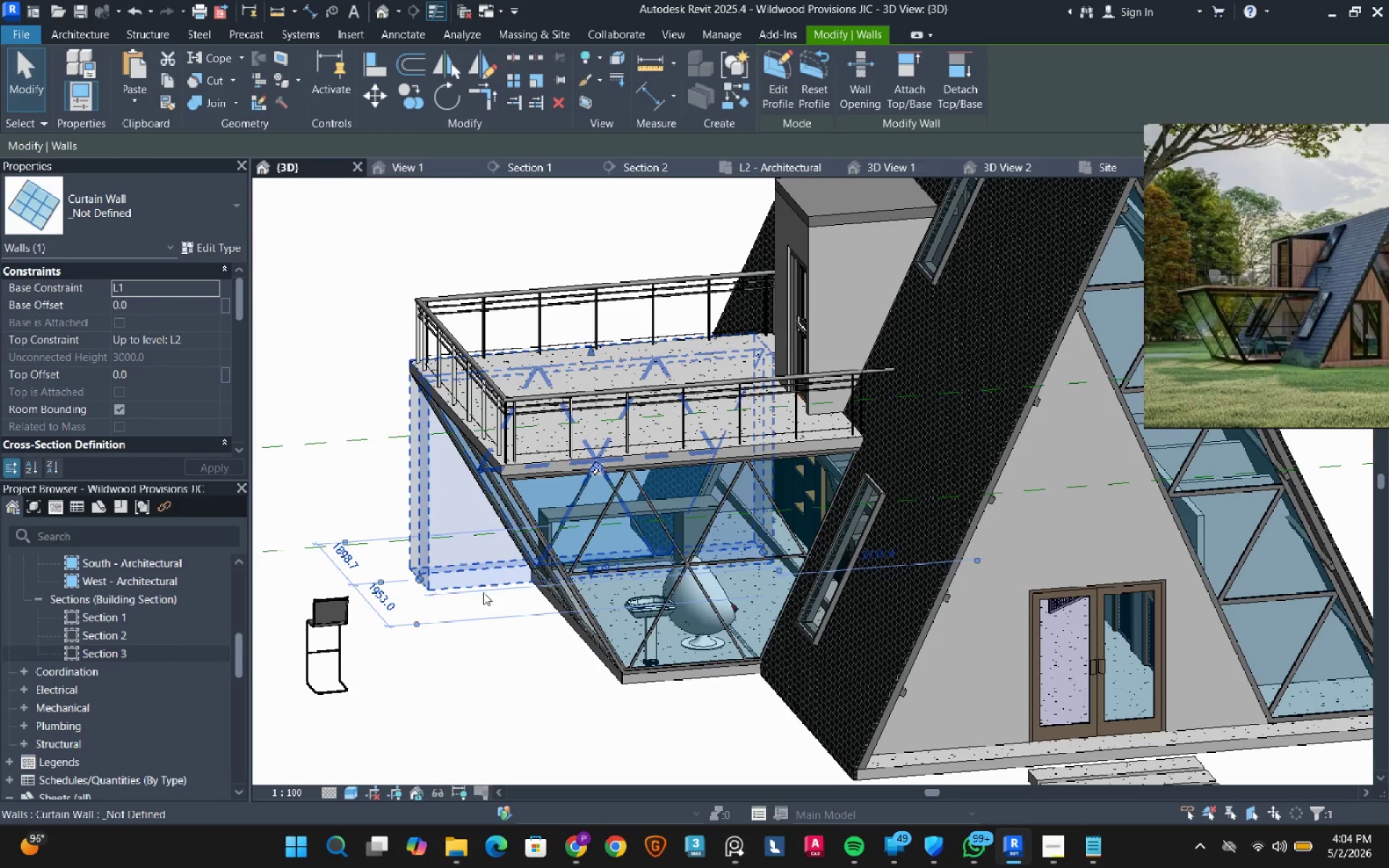 
key(Escape)
 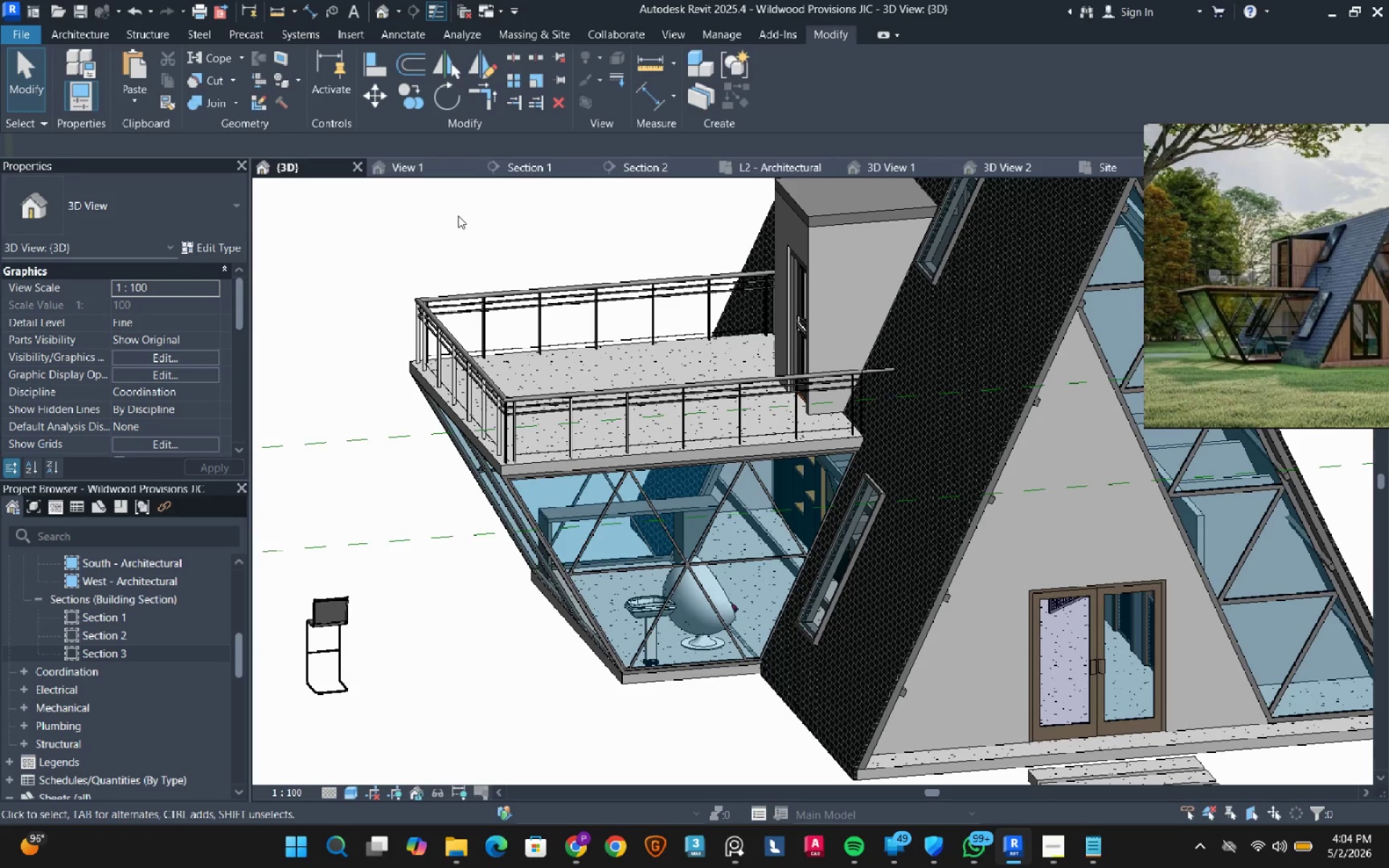 
scroll: coordinate [137, 636], scroll_direction: up, amount: 4.0
 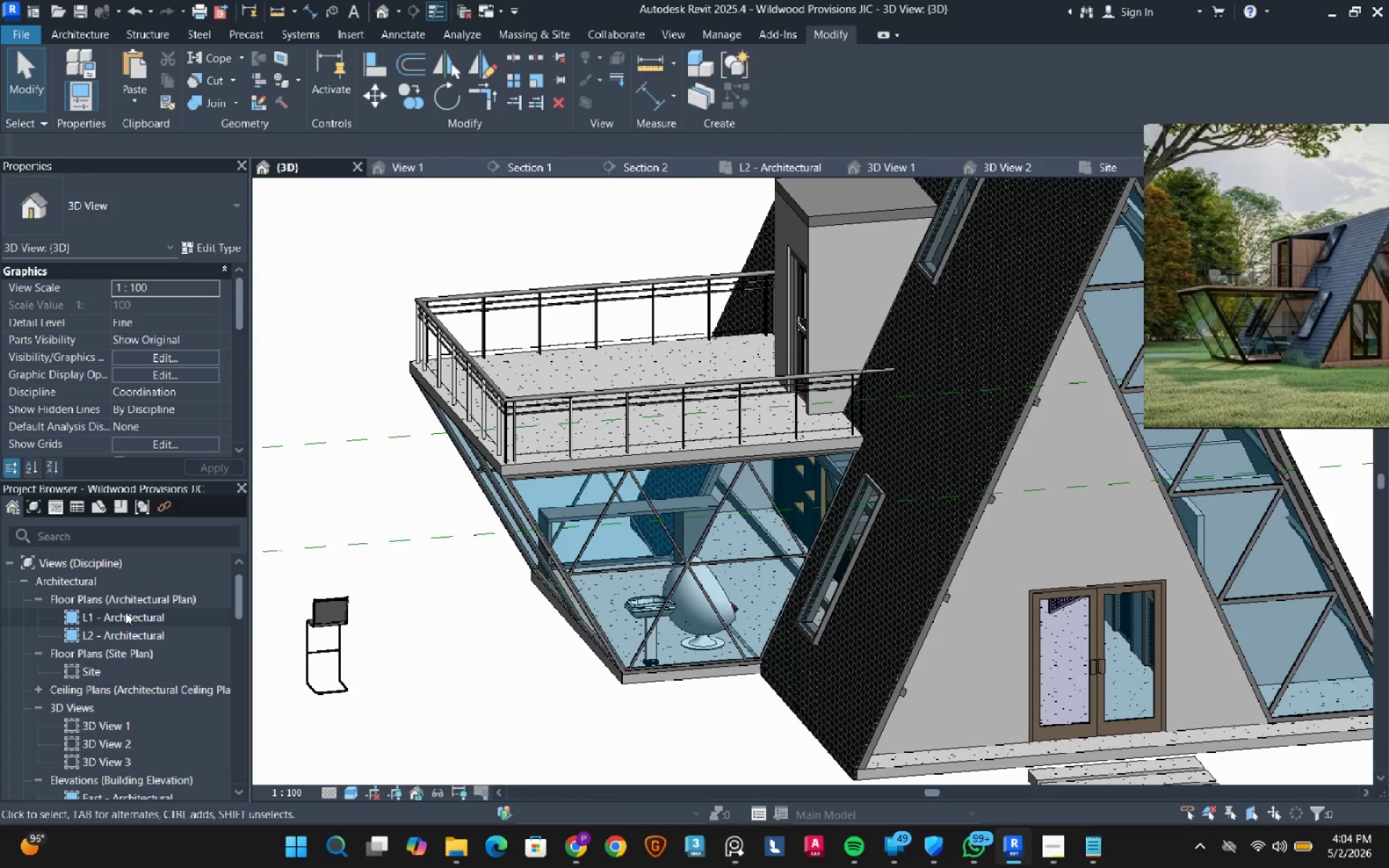 
double_click([125, 612])
 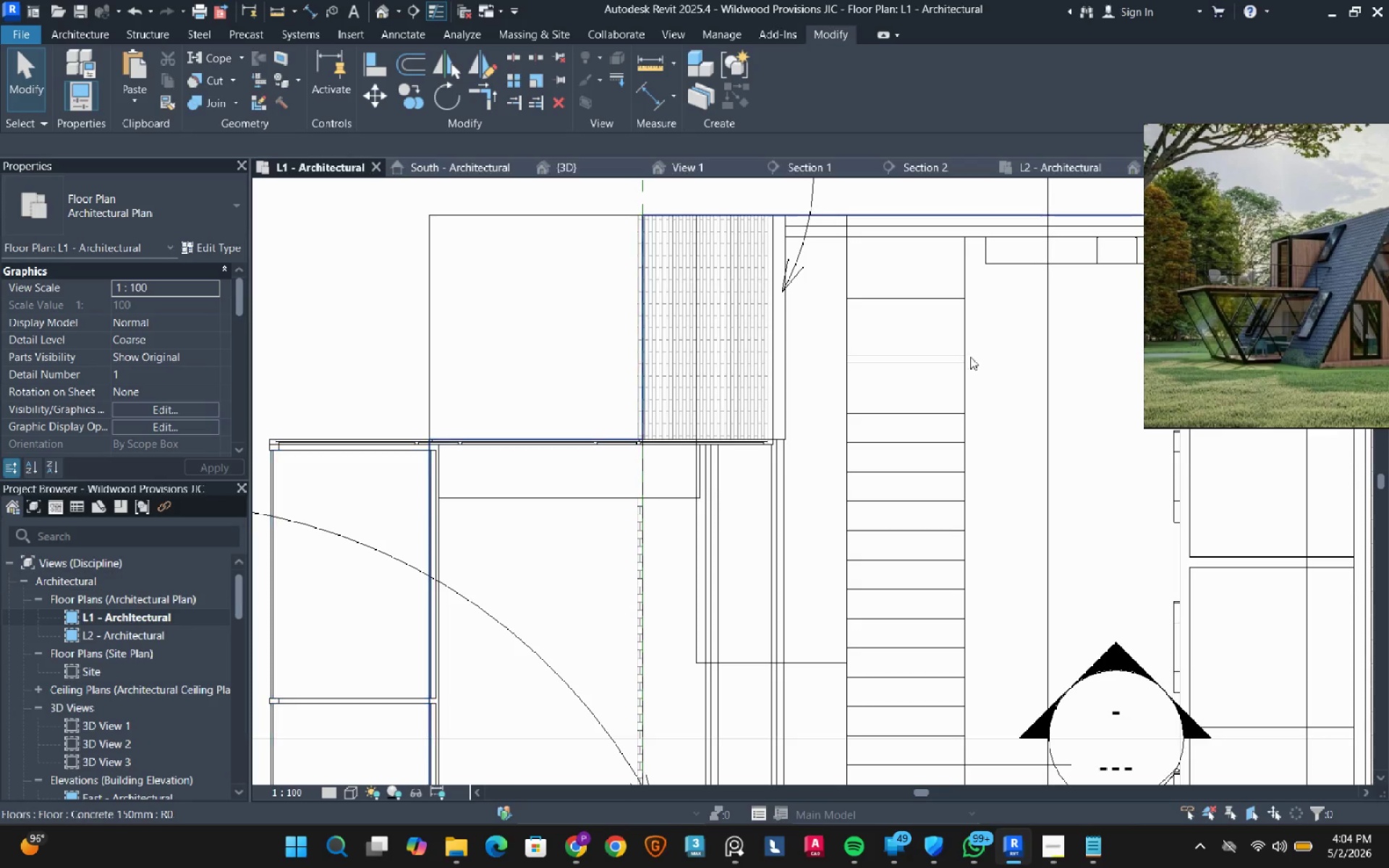 
scroll: coordinate [660, 525], scroll_direction: down, amount: 4.0
 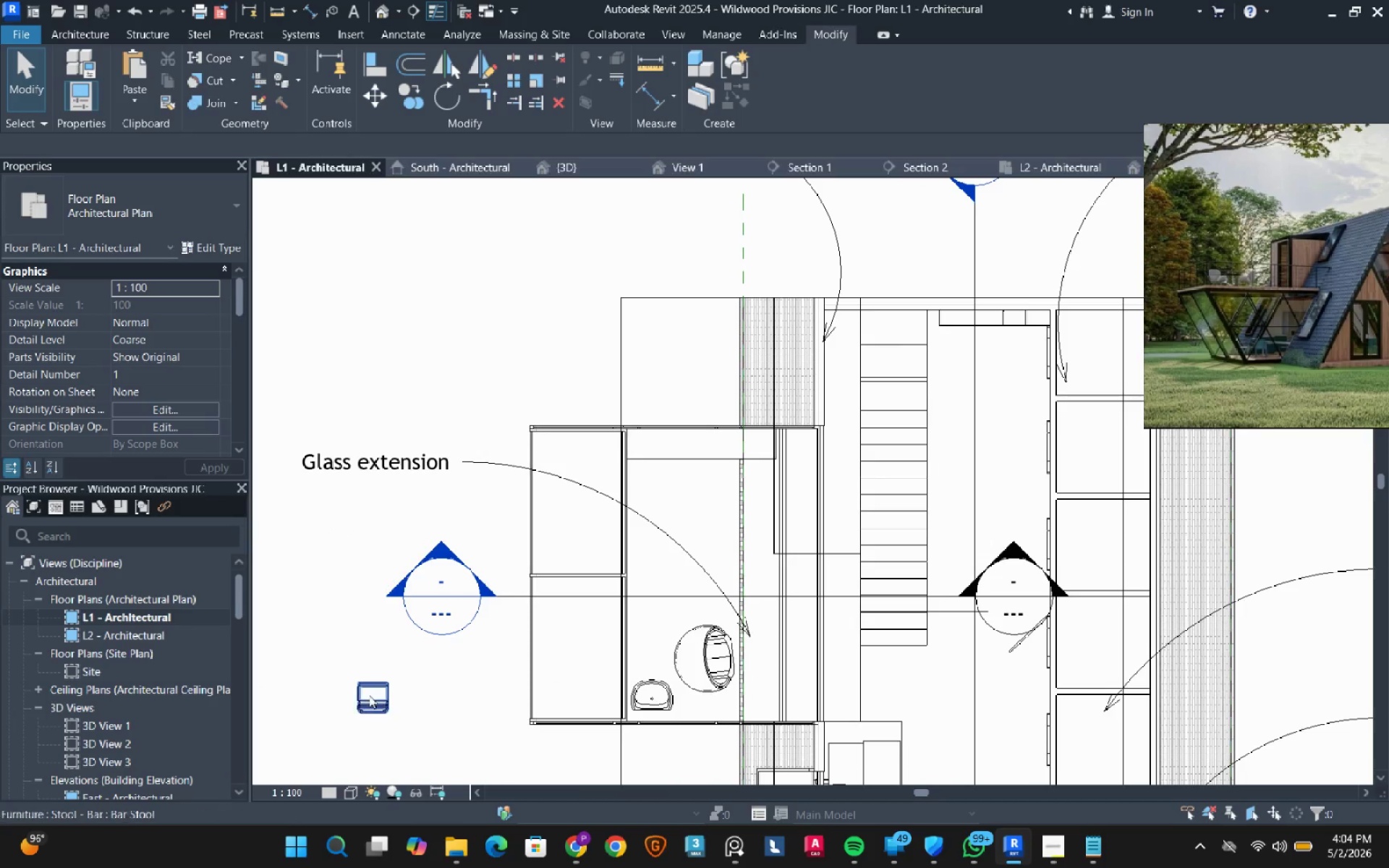 
left_click([368, 695])
 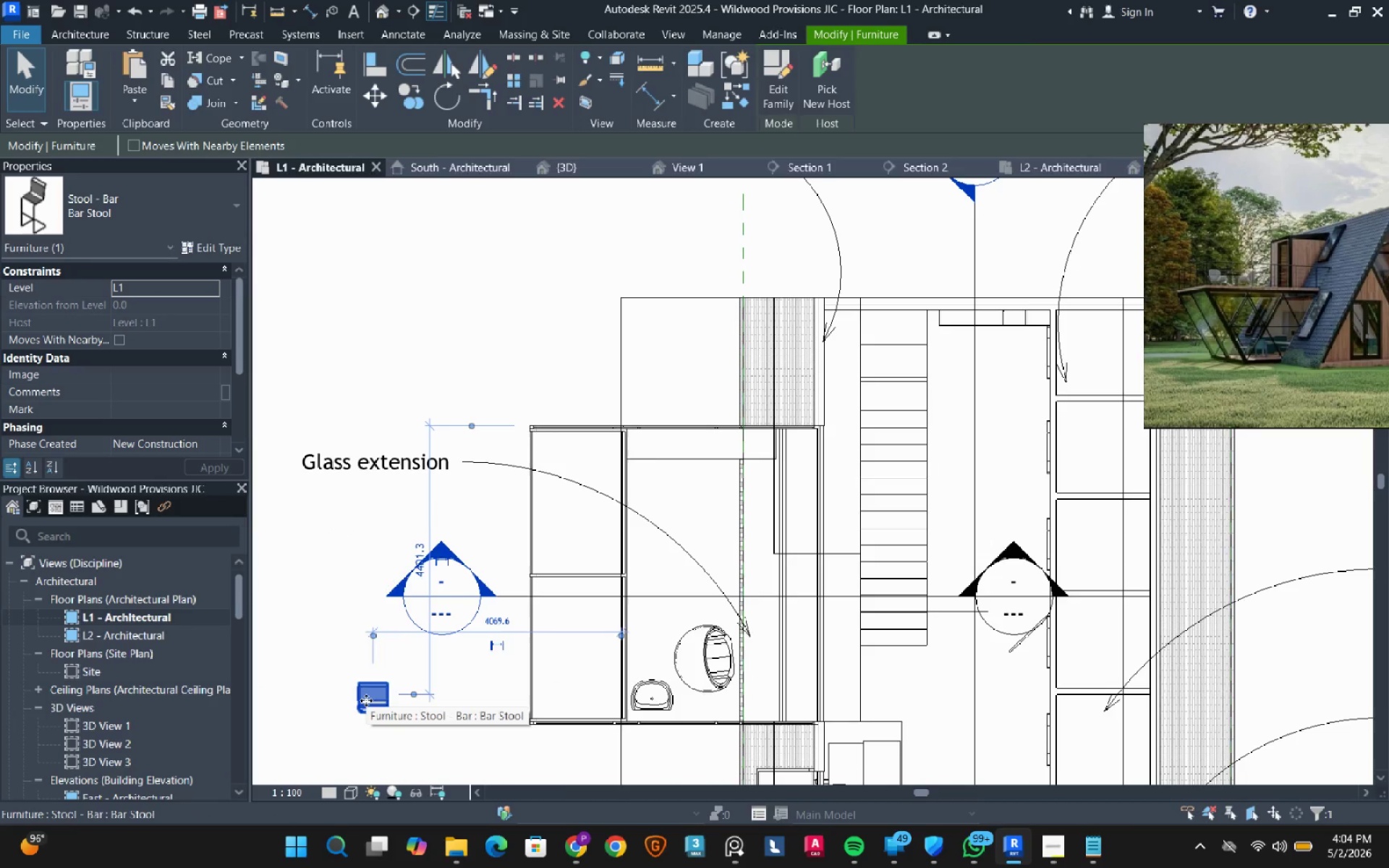 
left_click_drag(start_coordinate=[366, 700], to_coordinate=[640, 467])
 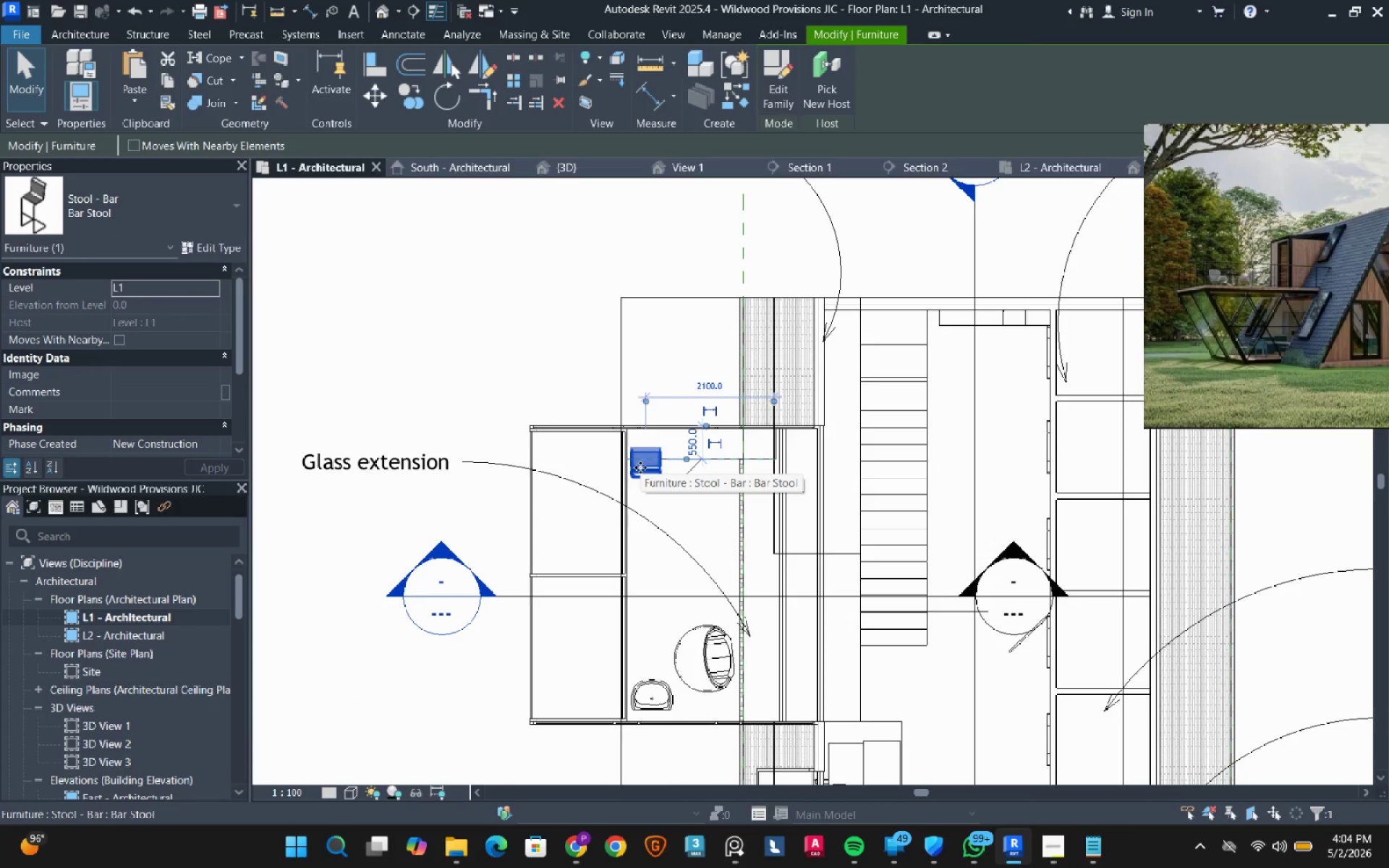 
wait(5.78)
 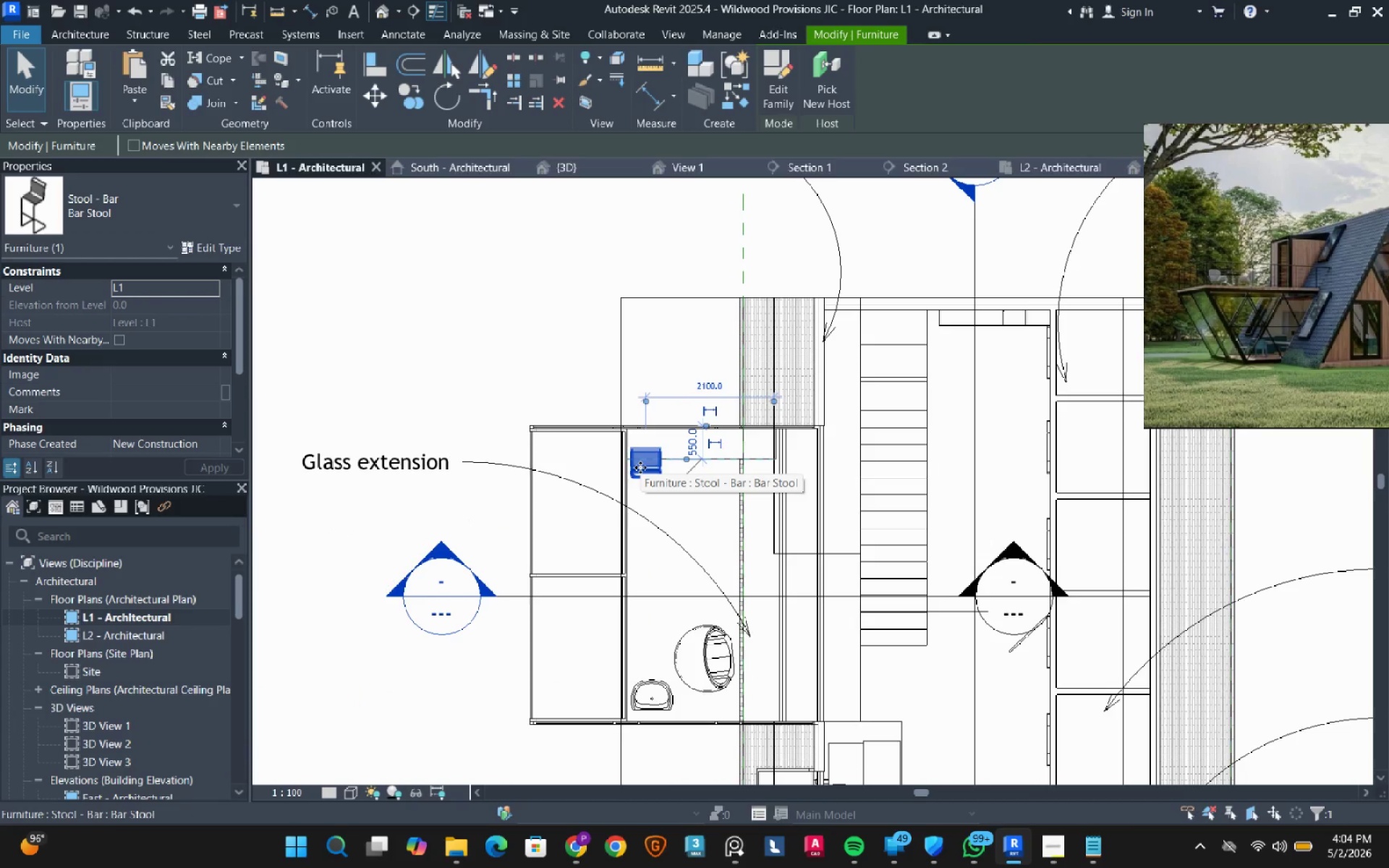 
scroll: coordinate [692, 456], scroll_direction: up, amount: 6.0
 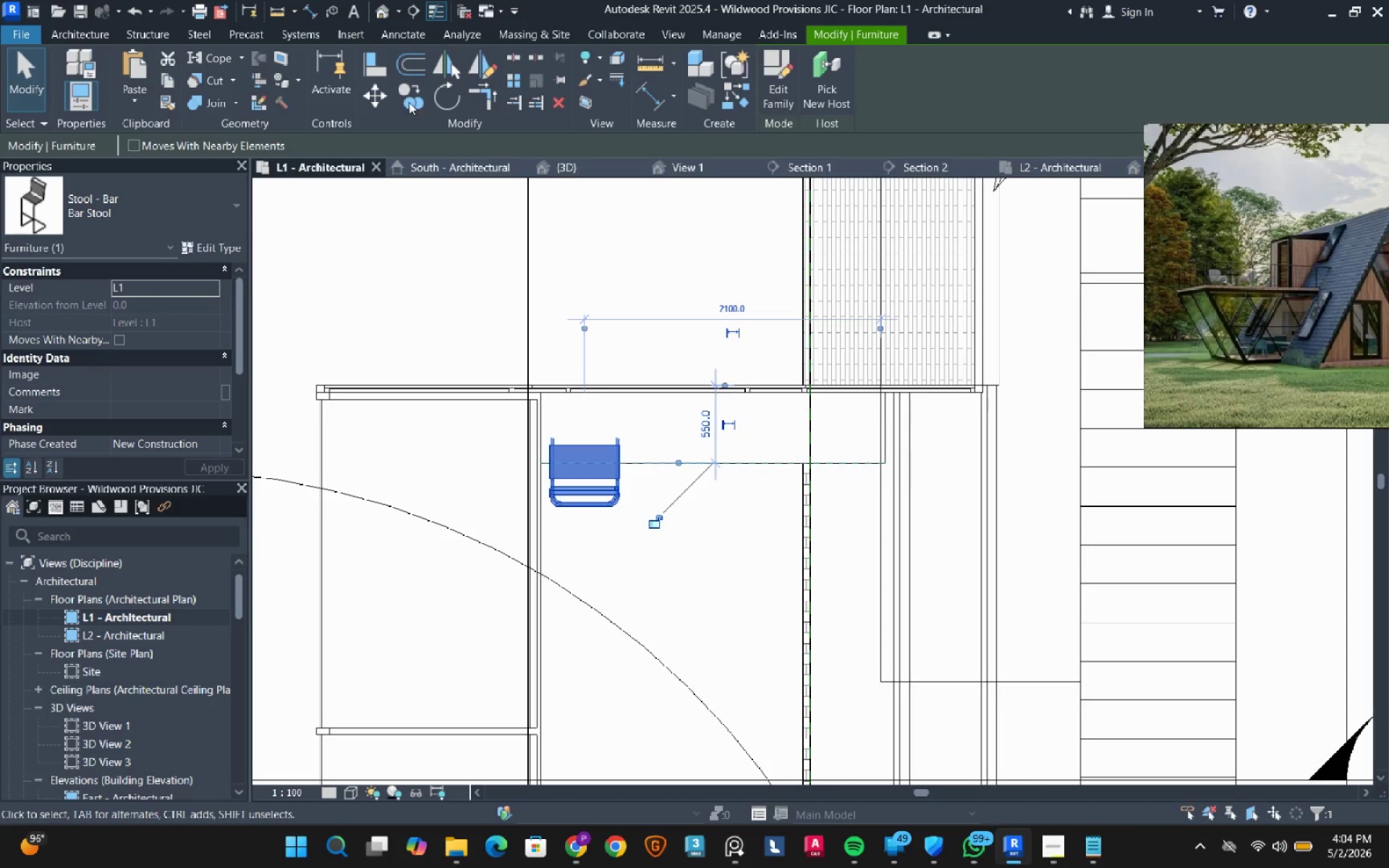 
left_click([410, 101])
 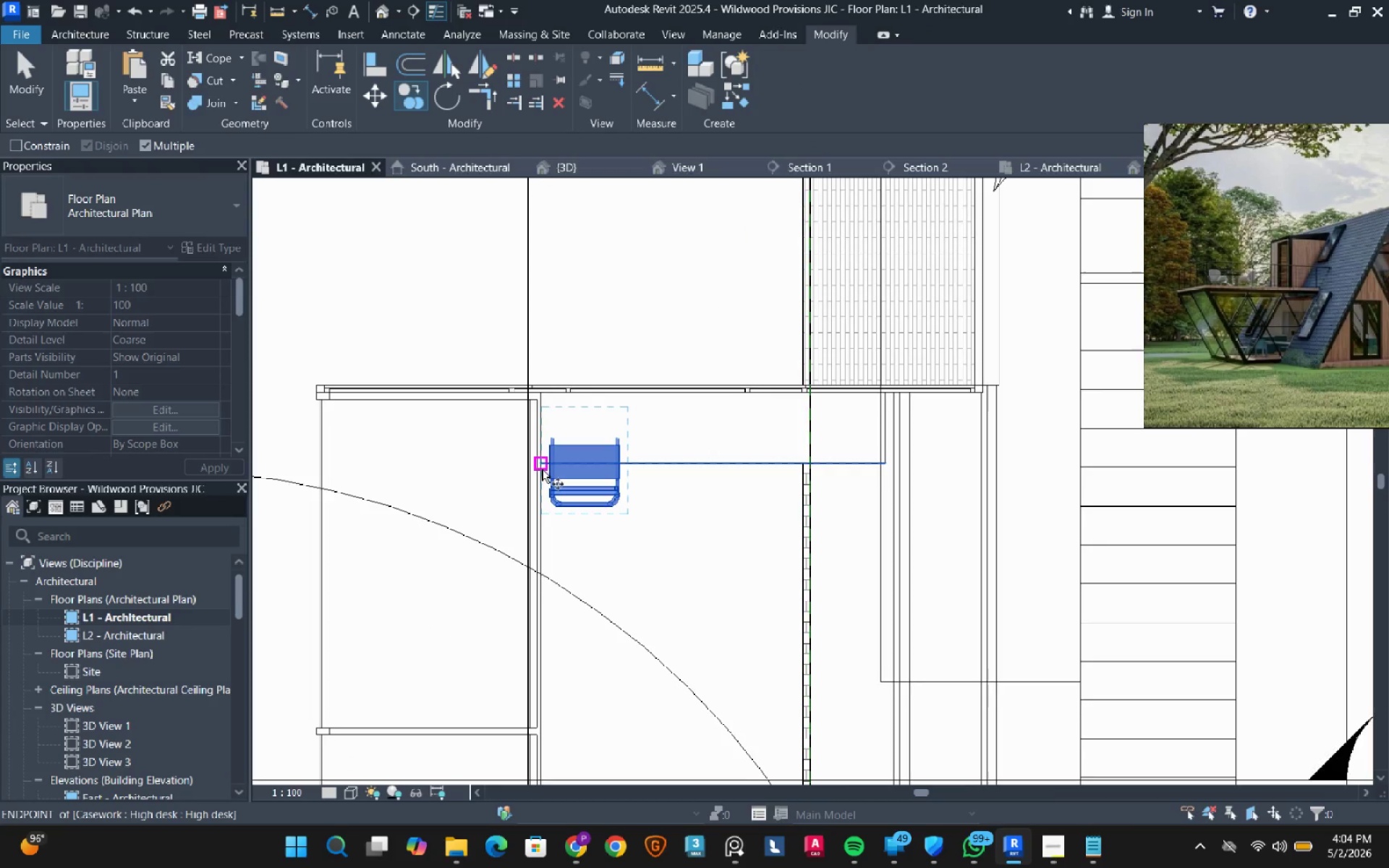 
scroll: coordinate [543, 470], scroll_direction: up, amount: 4.0
 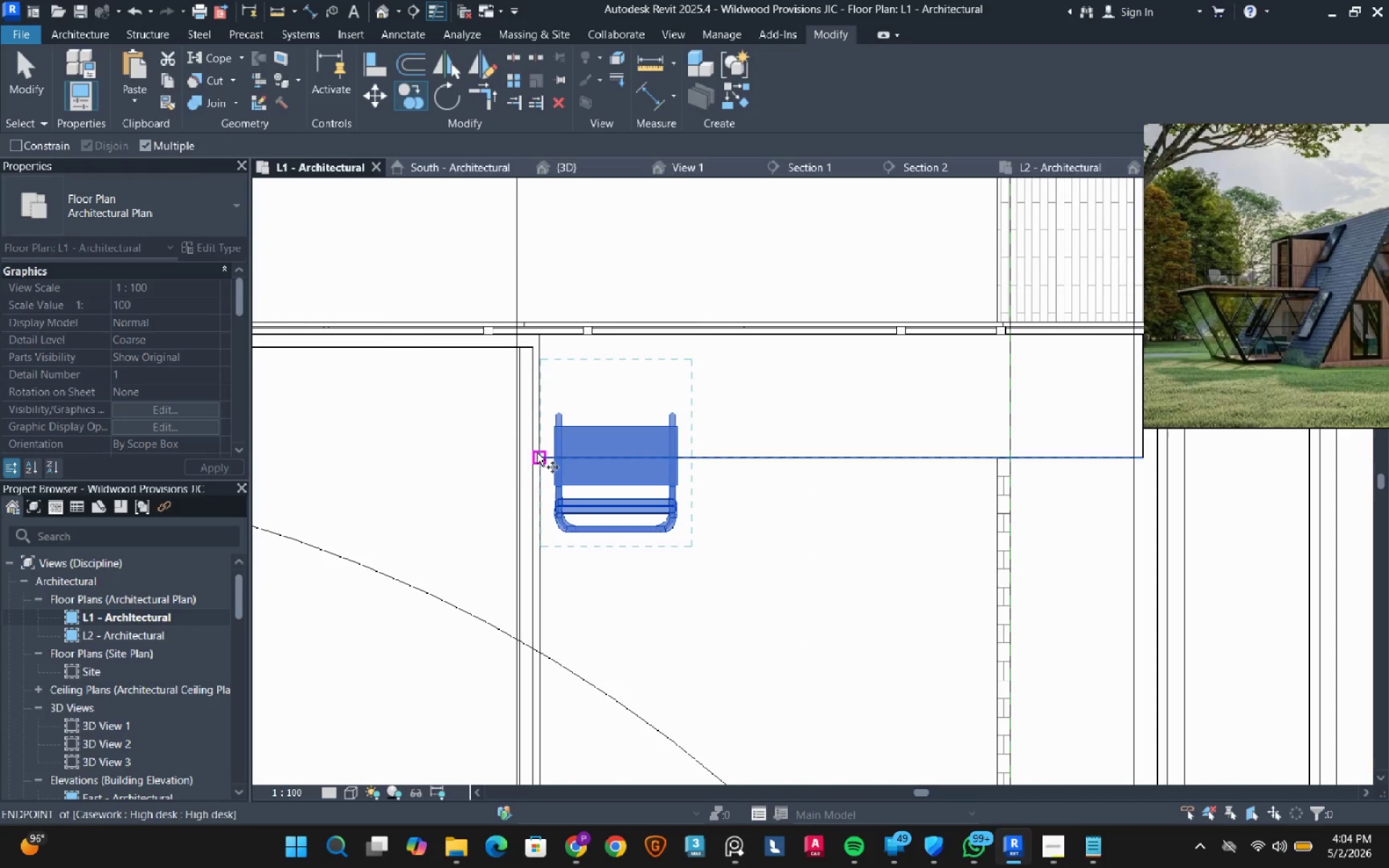 
left_click([537, 453])
 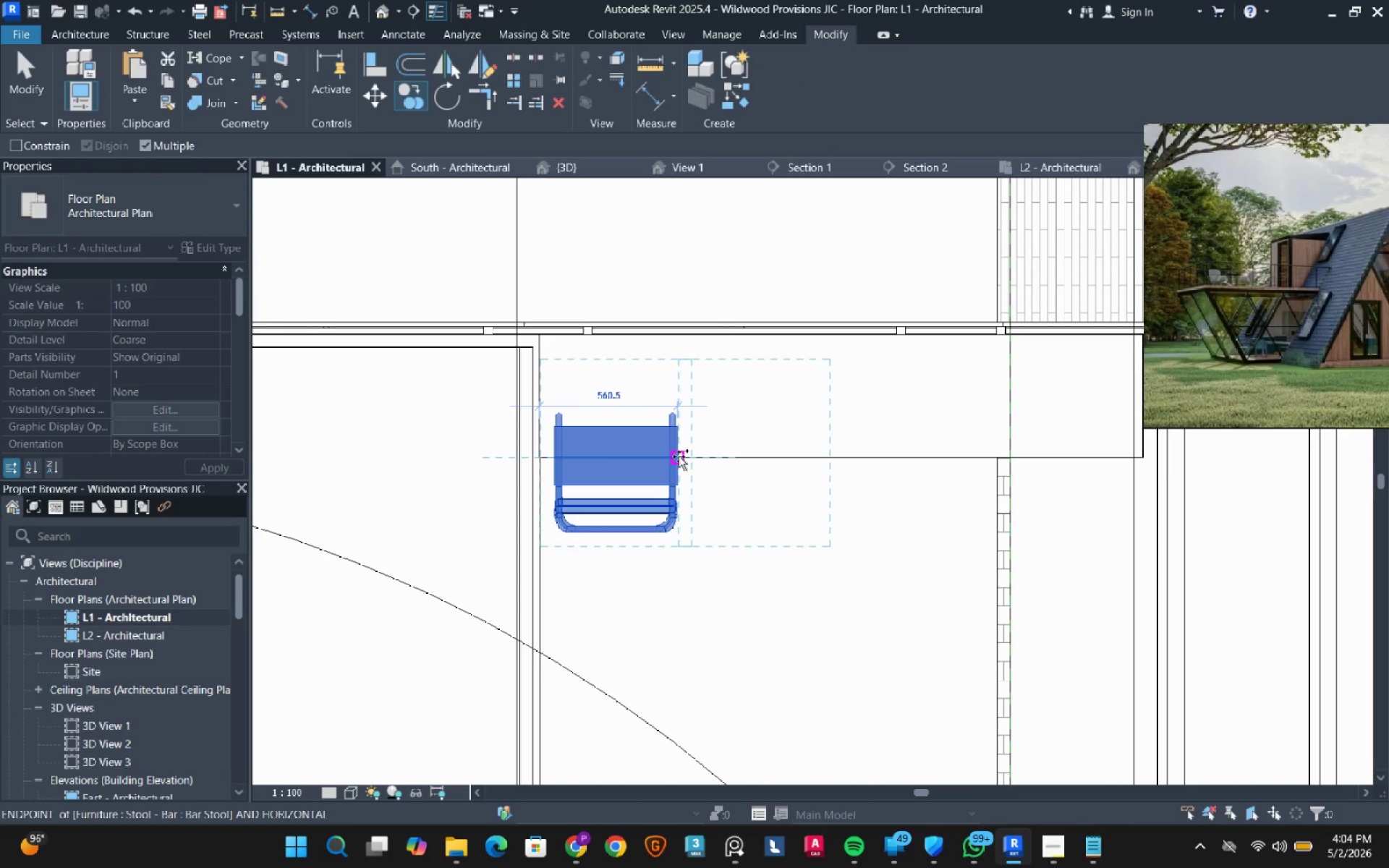 
left_click([679, 456])
 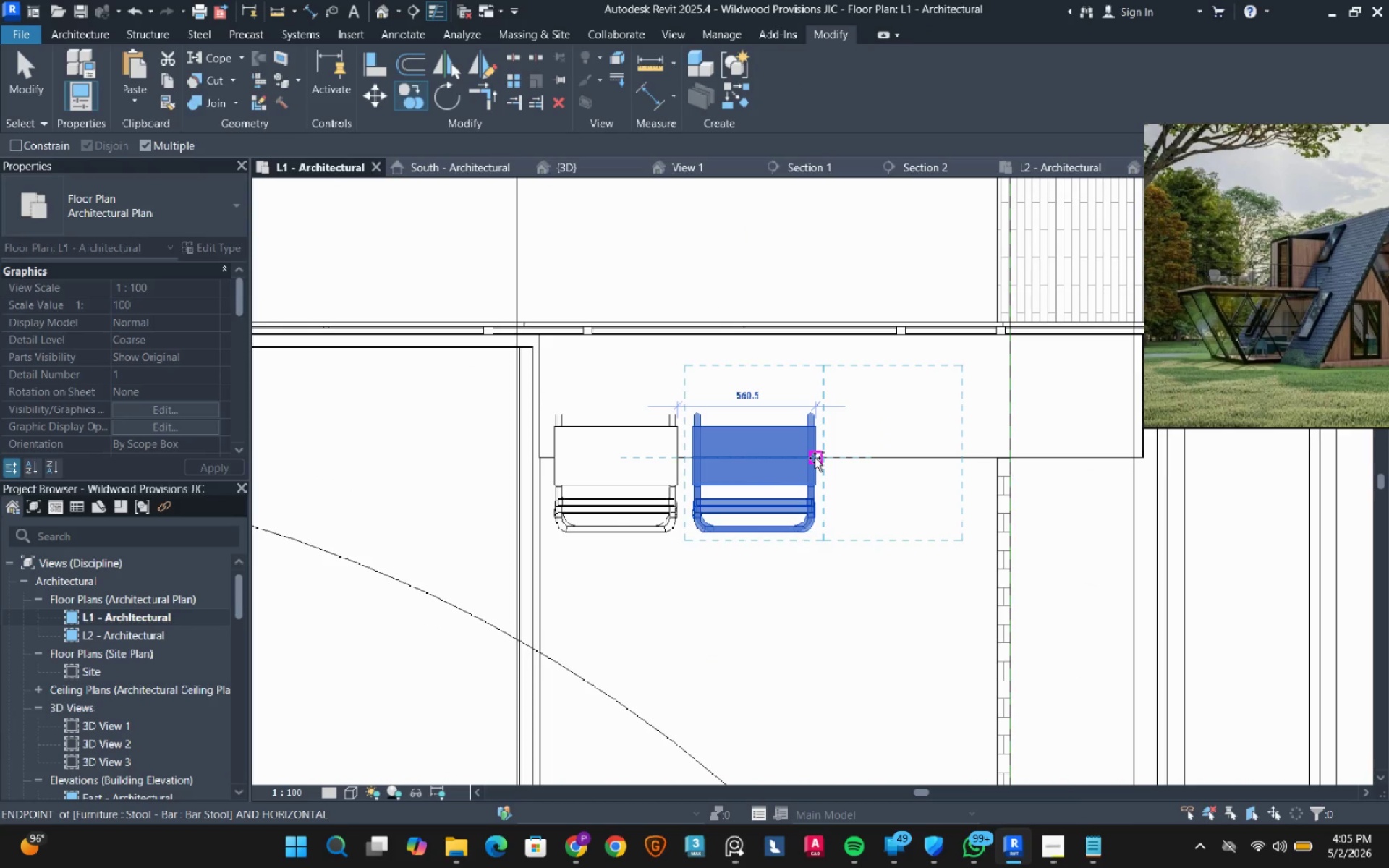 
left_click([815, 458])
 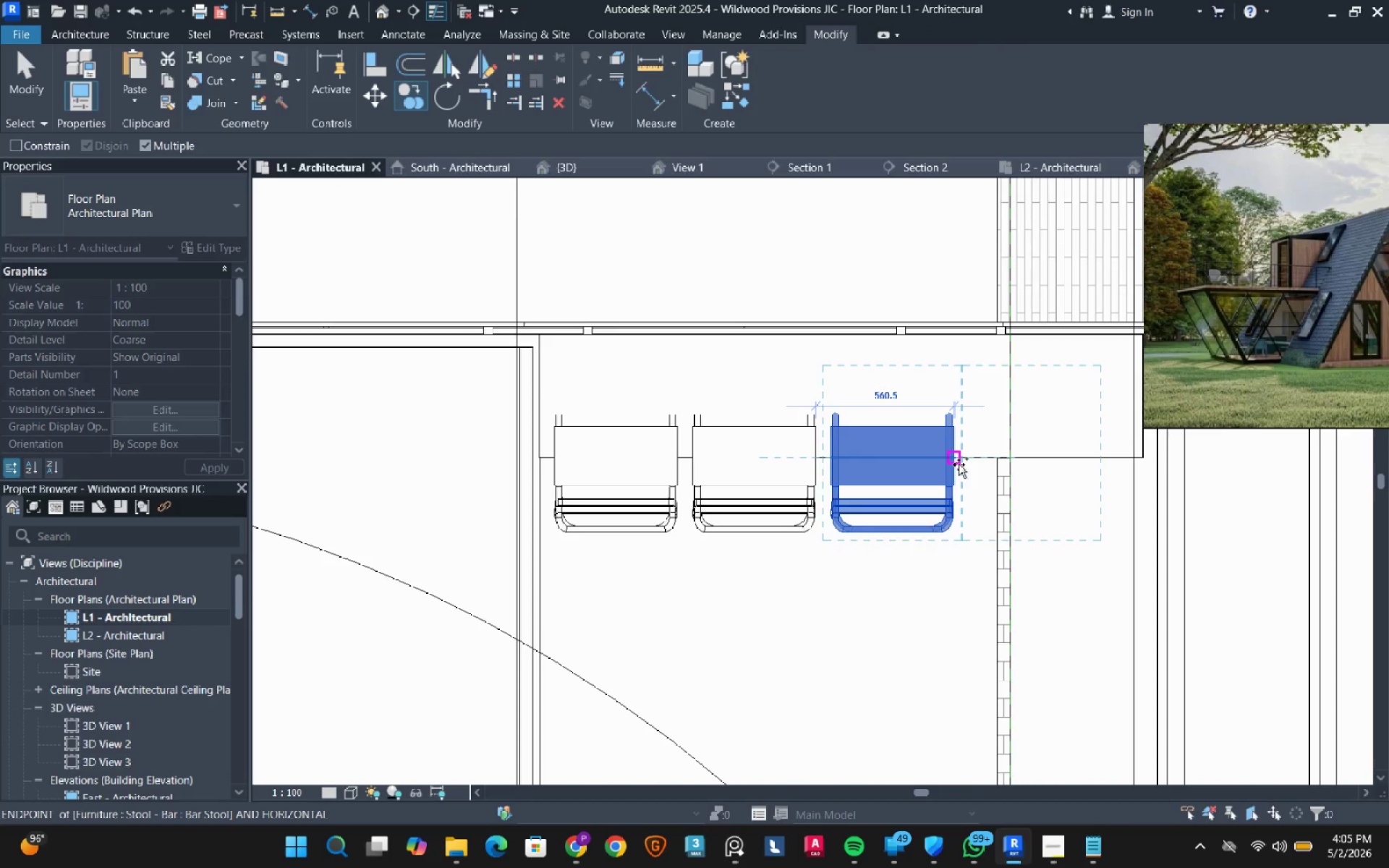 
left_click([959, 464])
 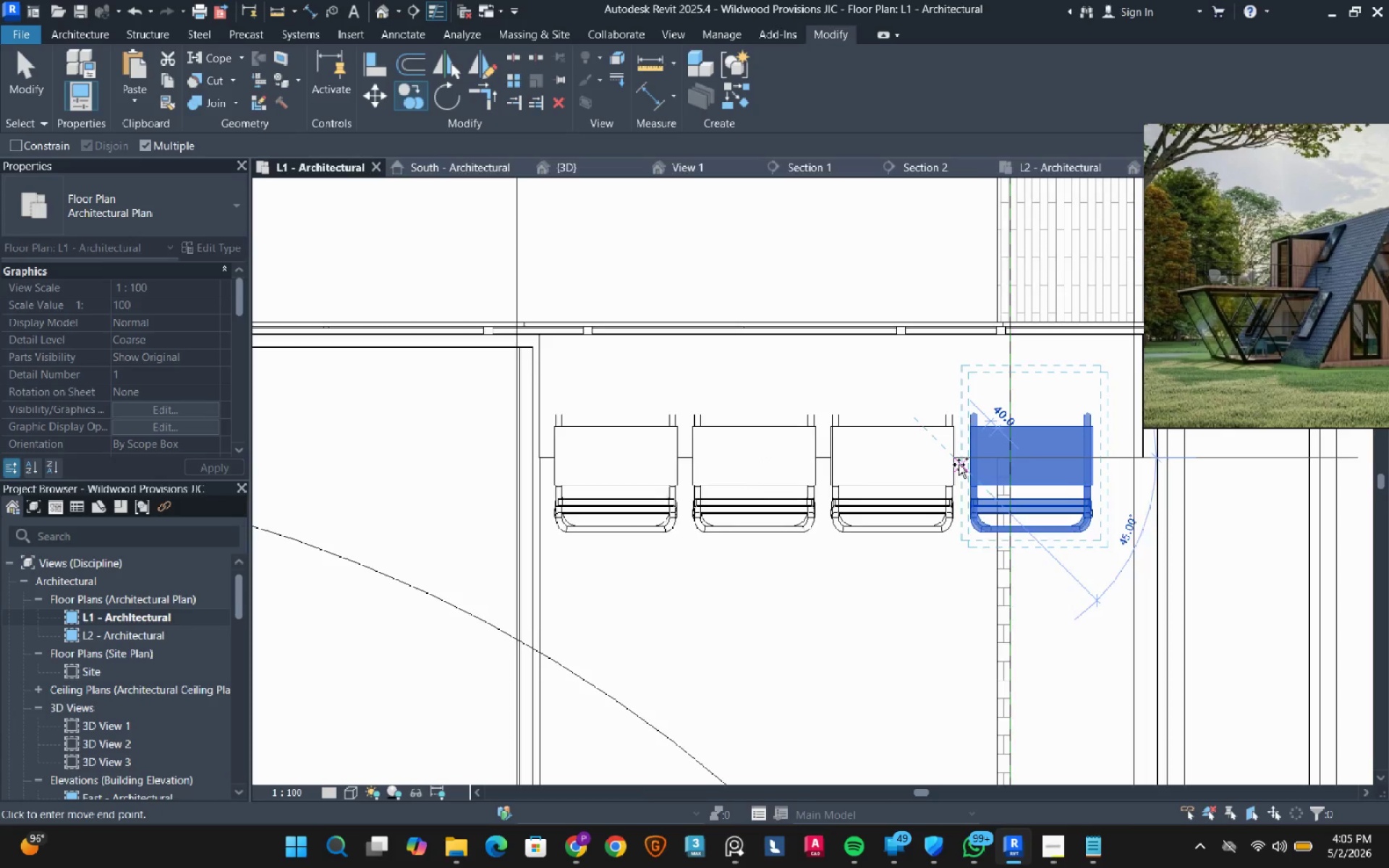 
key(Escape)
 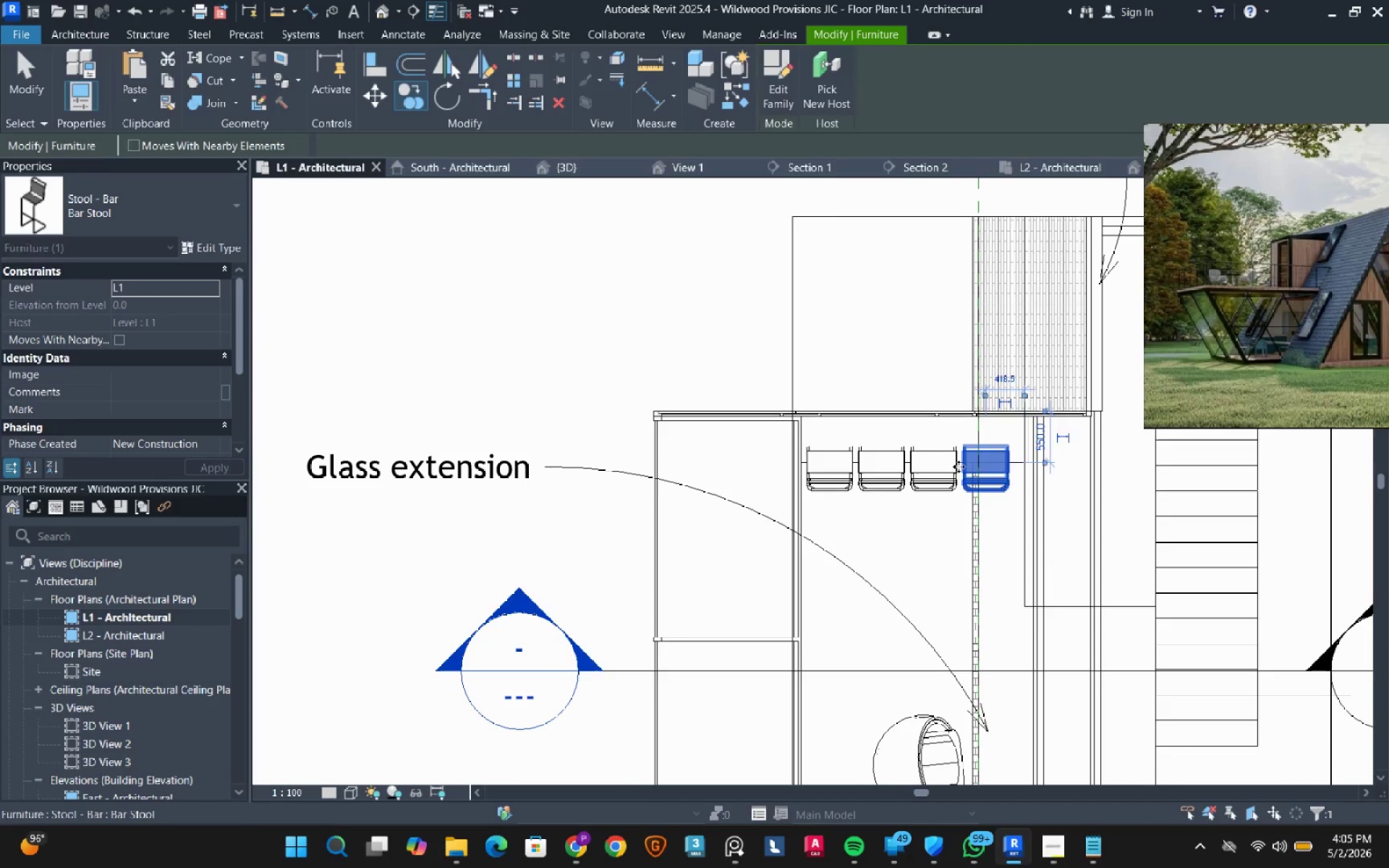 
scroll: coordinate [959, 467], scroll_direction: down, amount: 7.0
 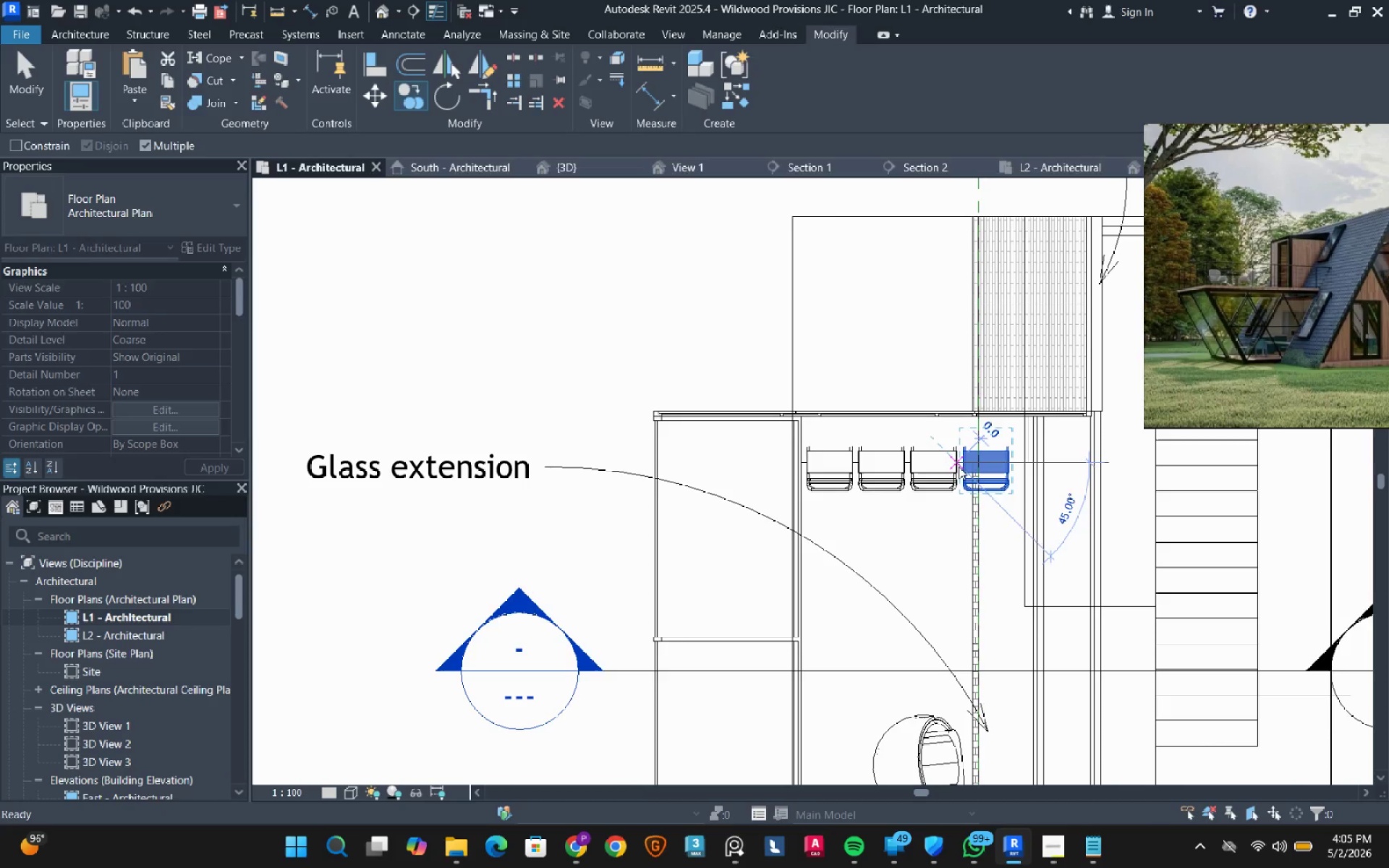 
key(Escape)
 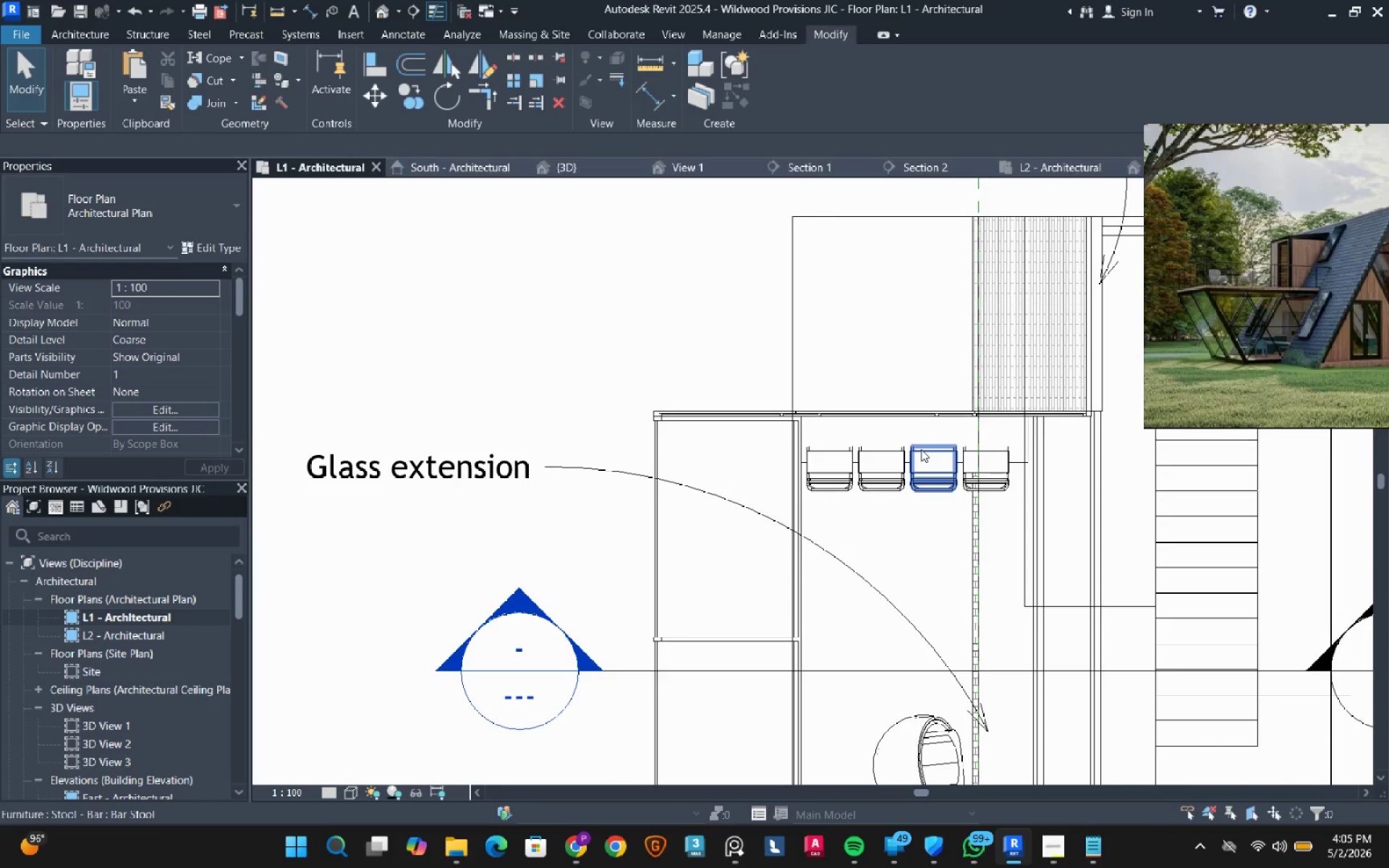 
key(A)
 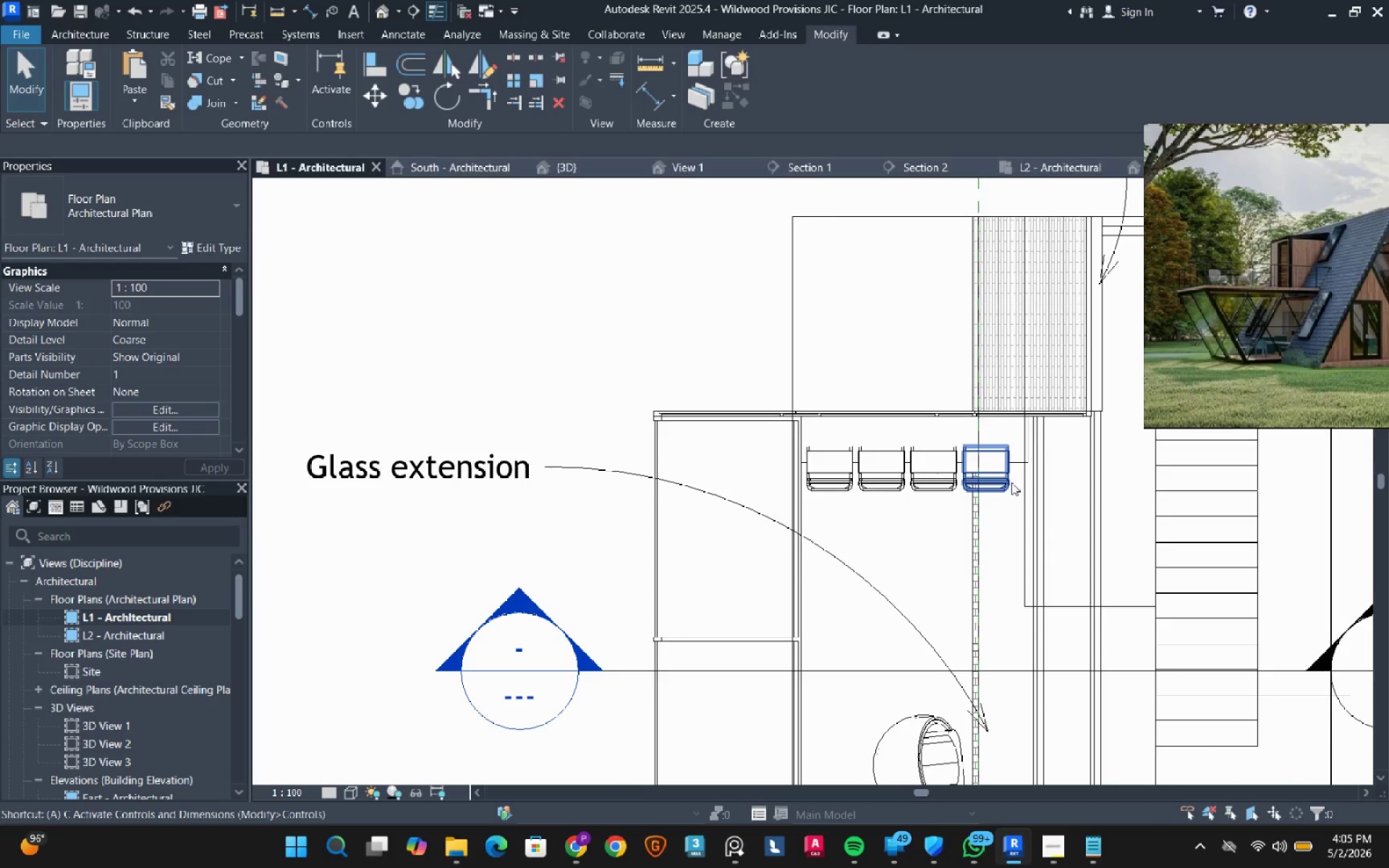 
left_click([1011, 482])
 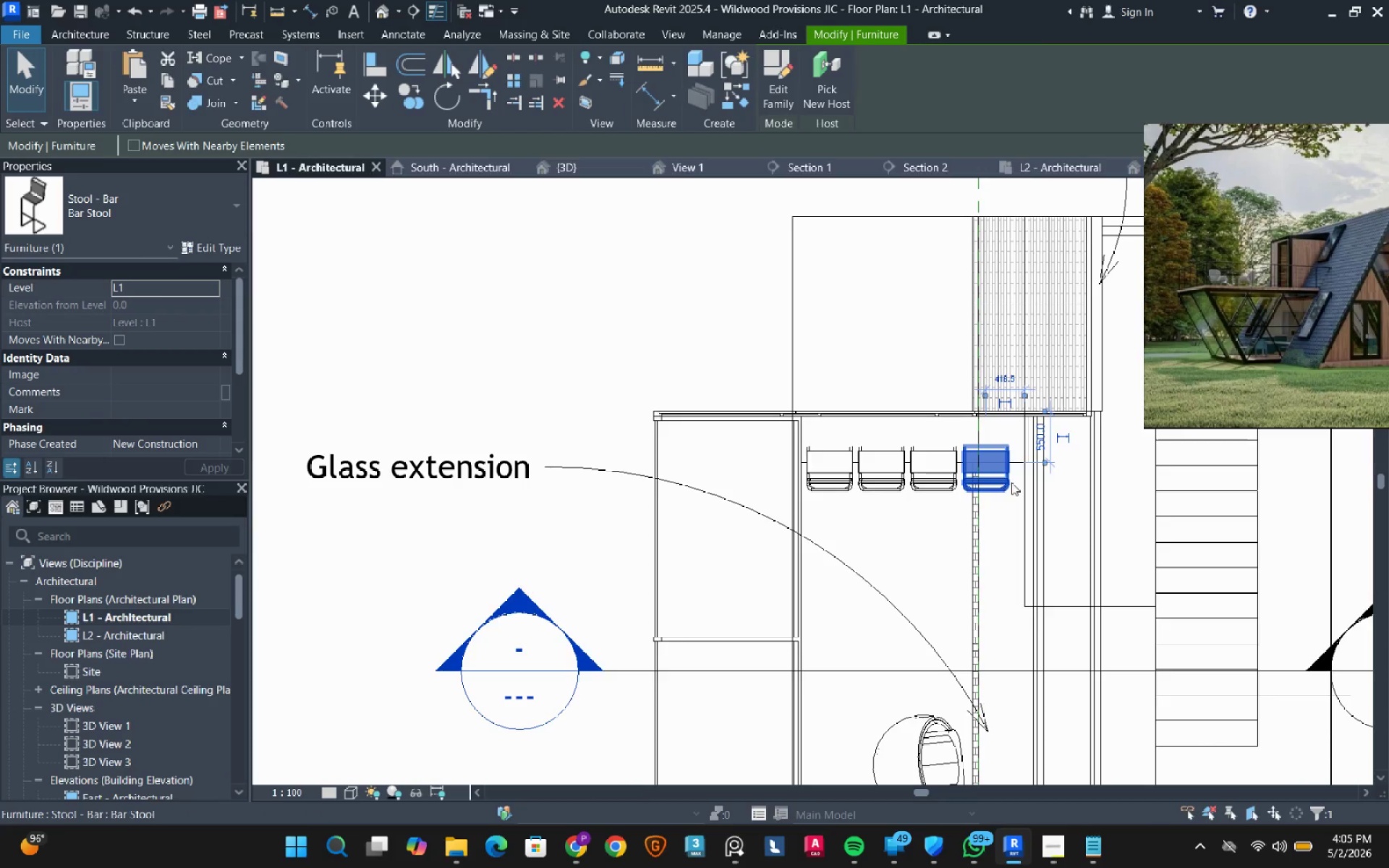 
type(de)
 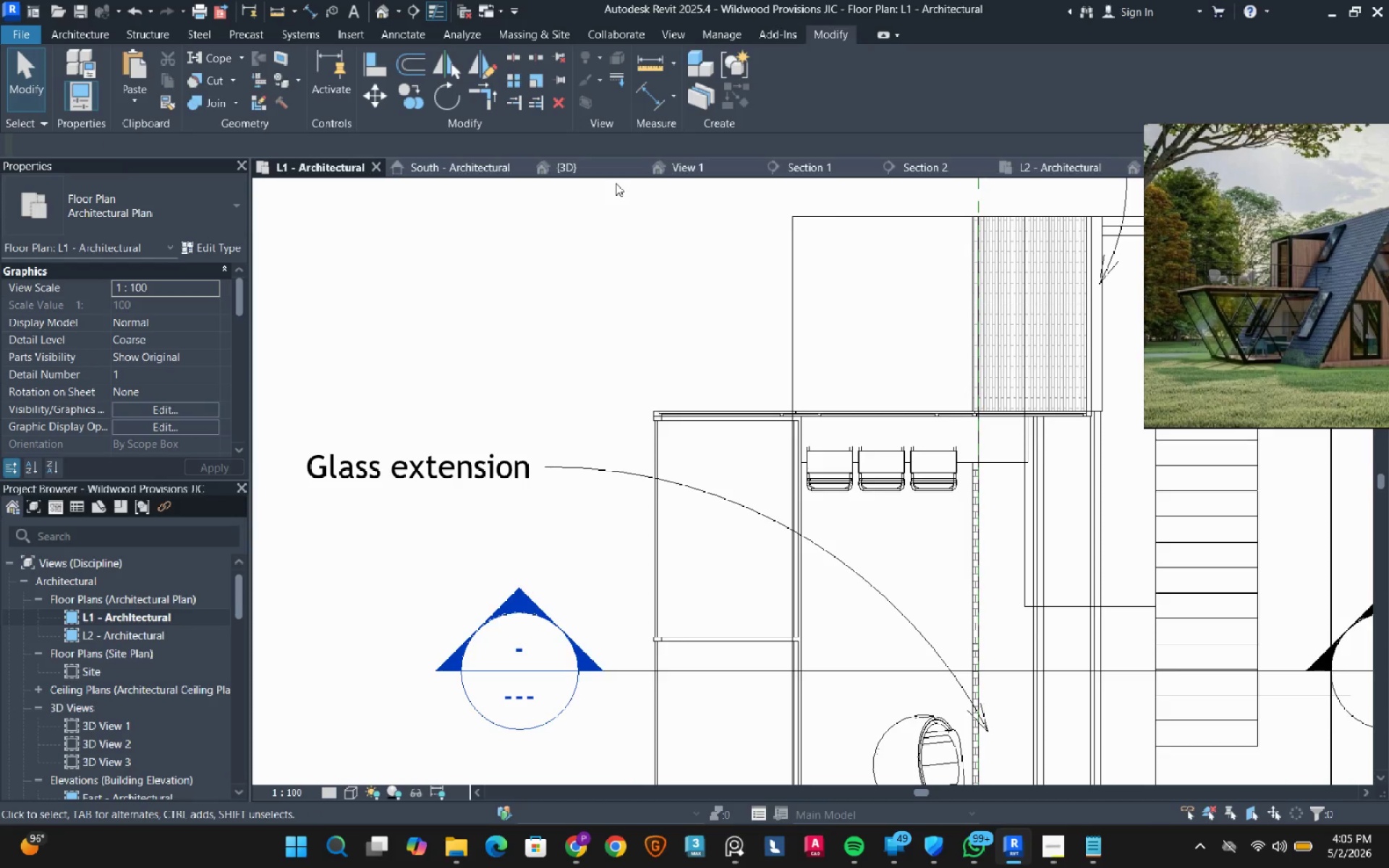 
wait(7.27)
 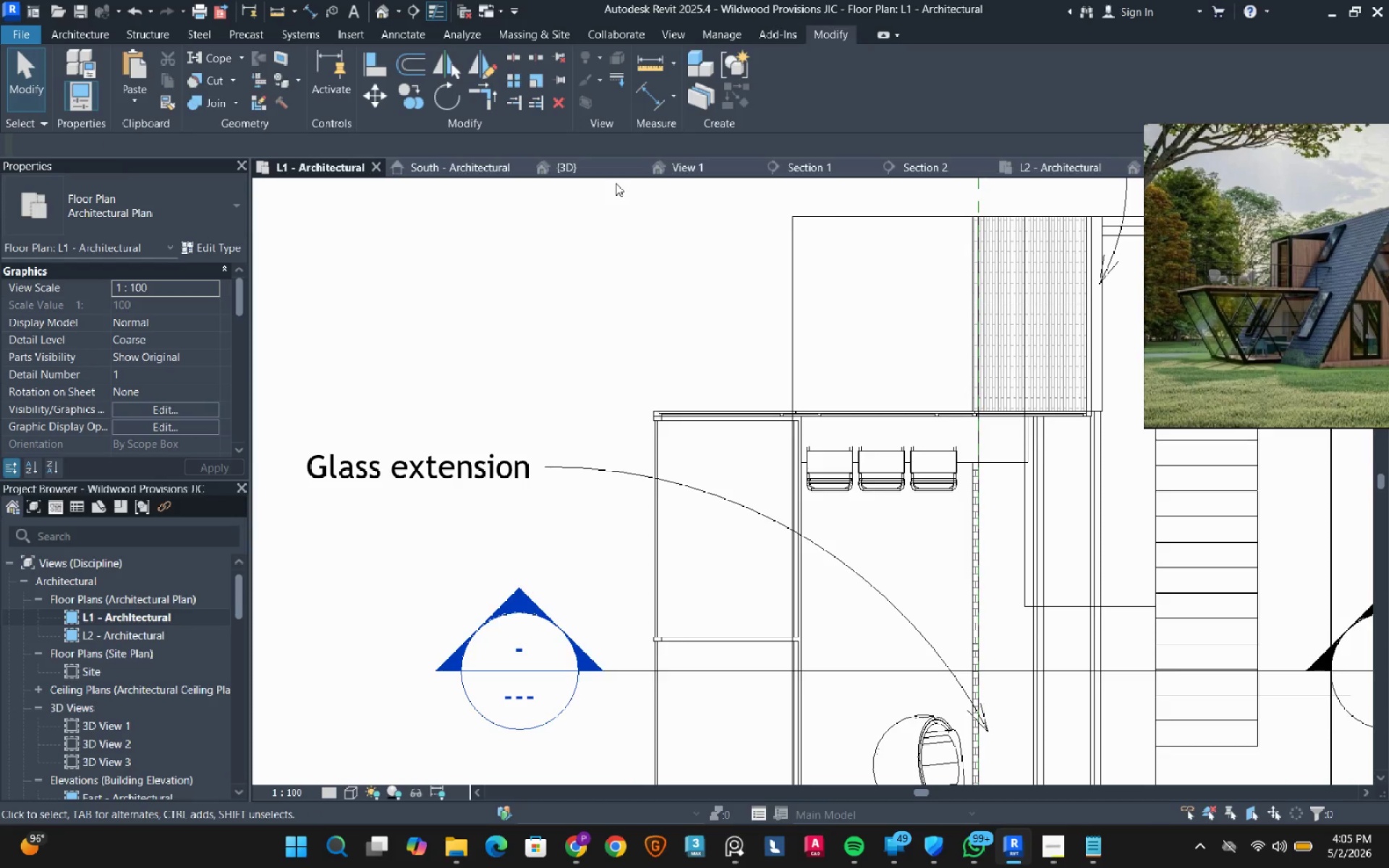 
left_click([554, 165])
 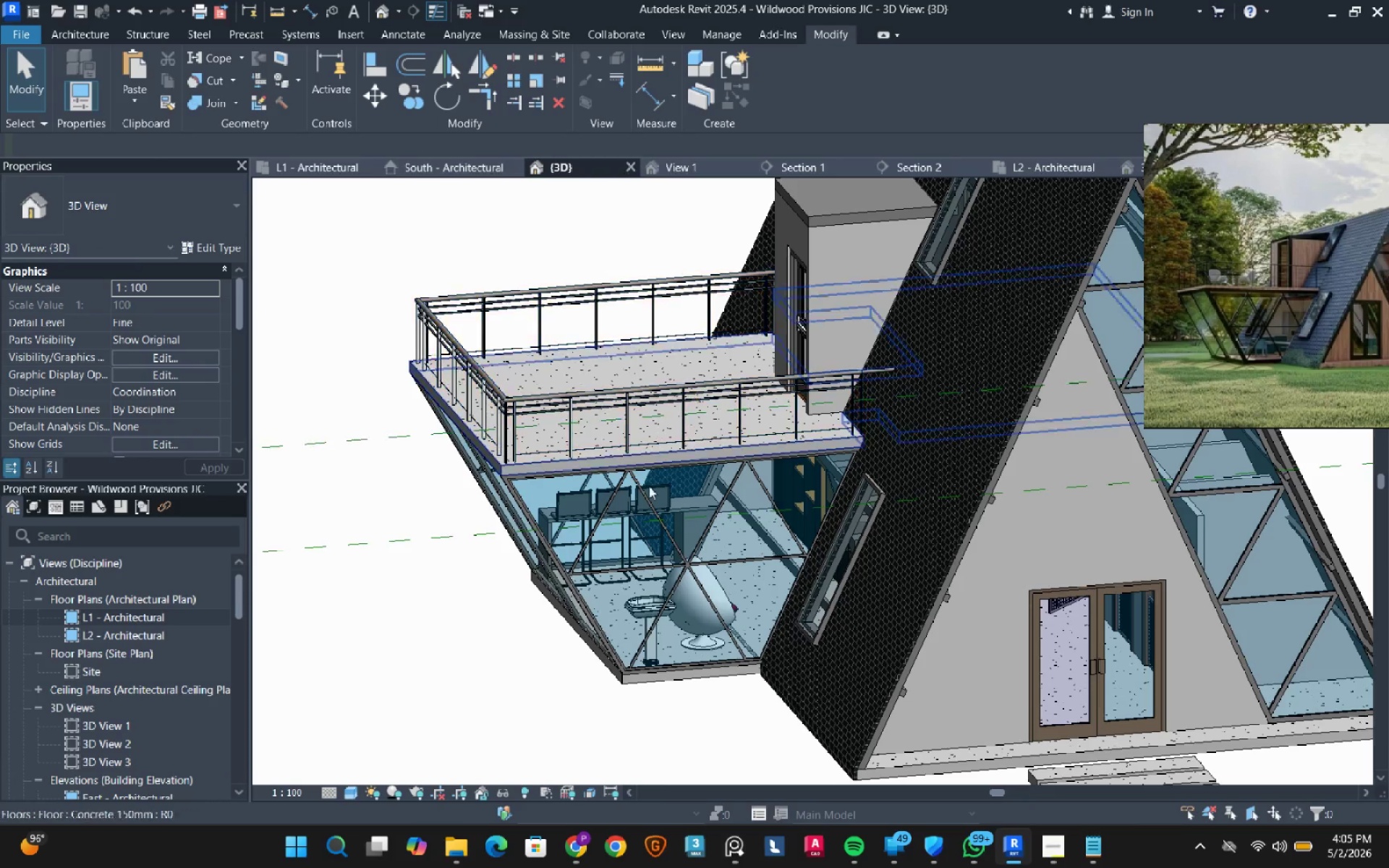 
hold_key(key=ShiftLeft, duration=2.34)
 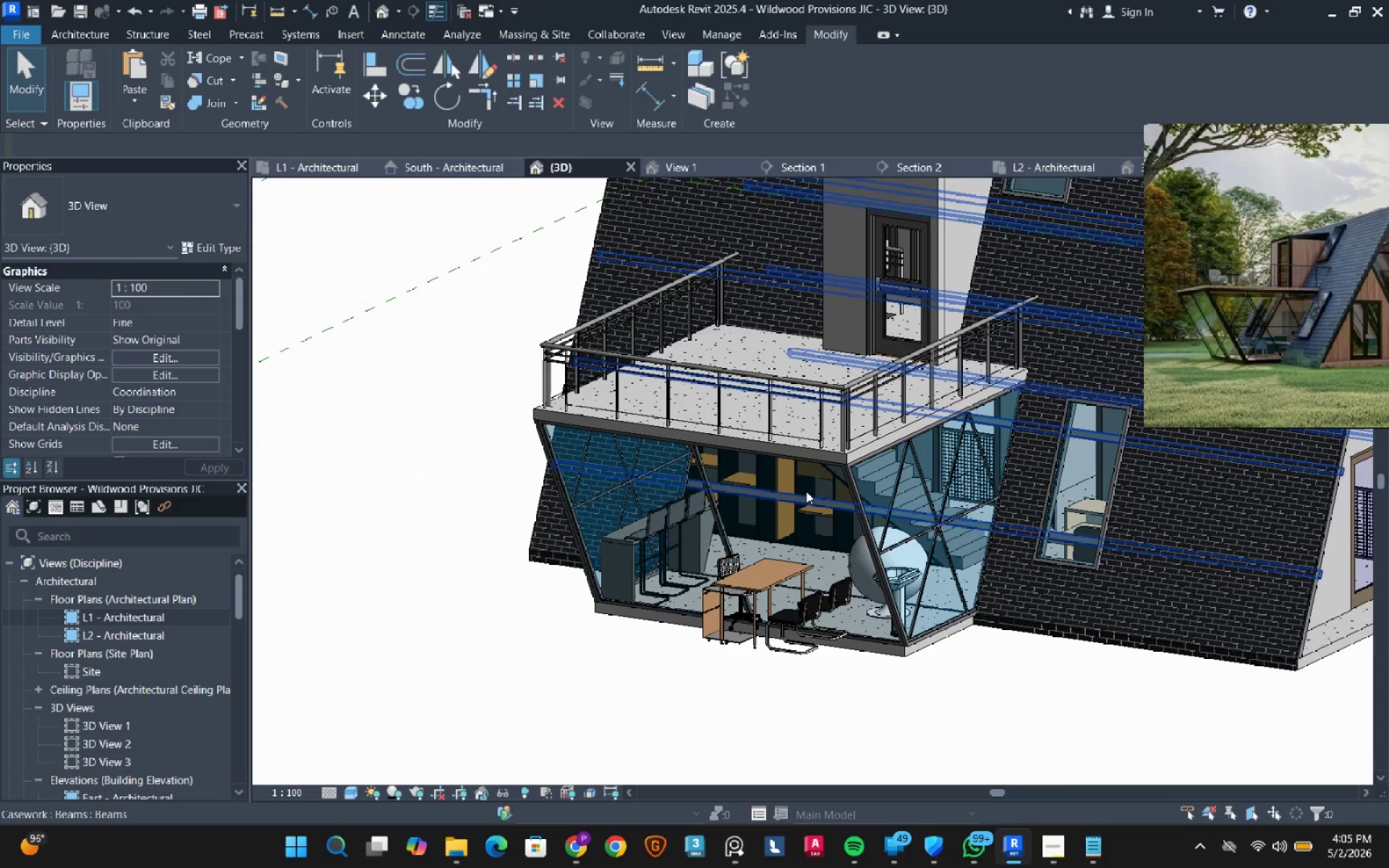 
left_click([806, 491])
 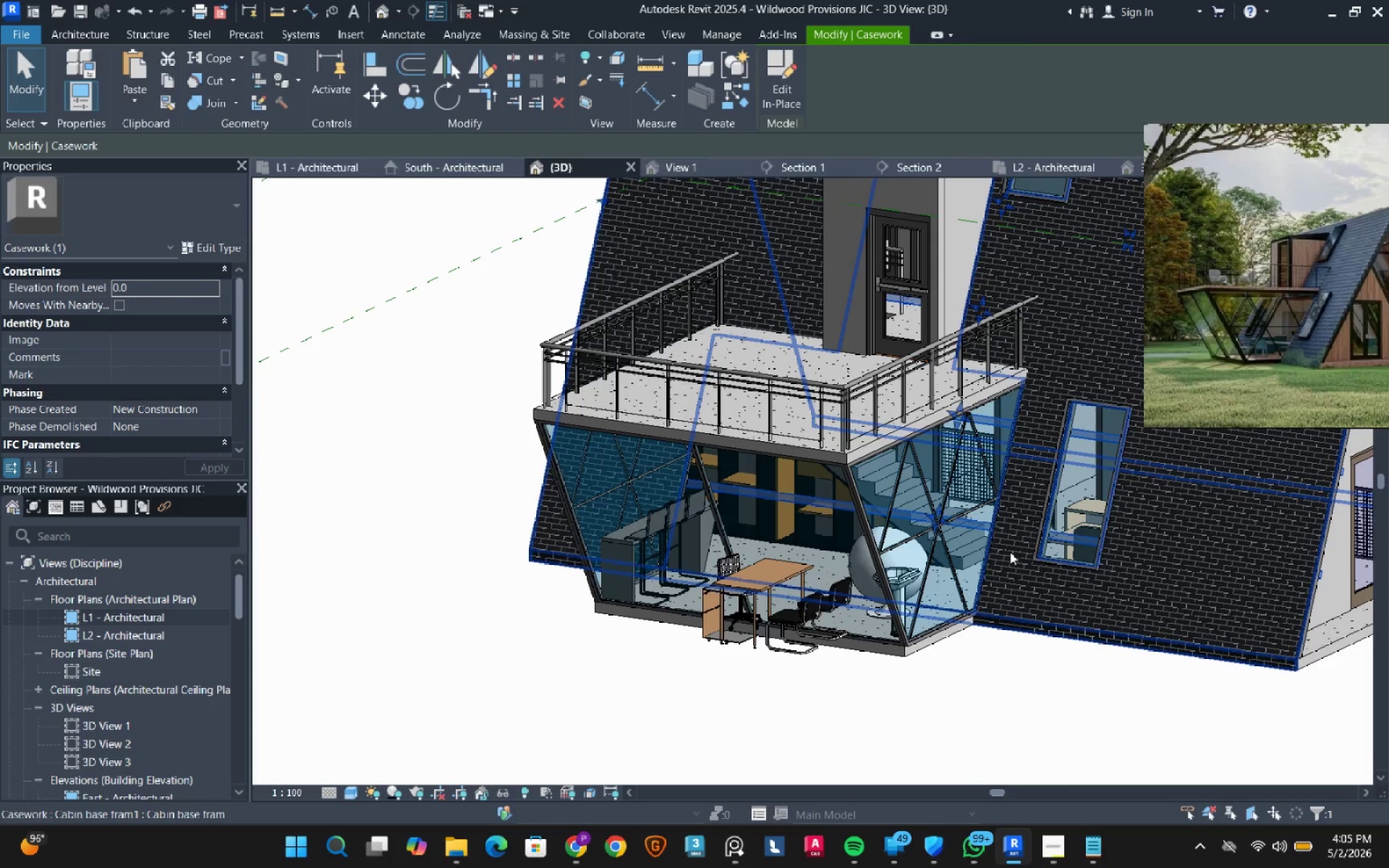 
hold_key(key=ControlLeft, duration=0.58)
left_click([1018, 566])
 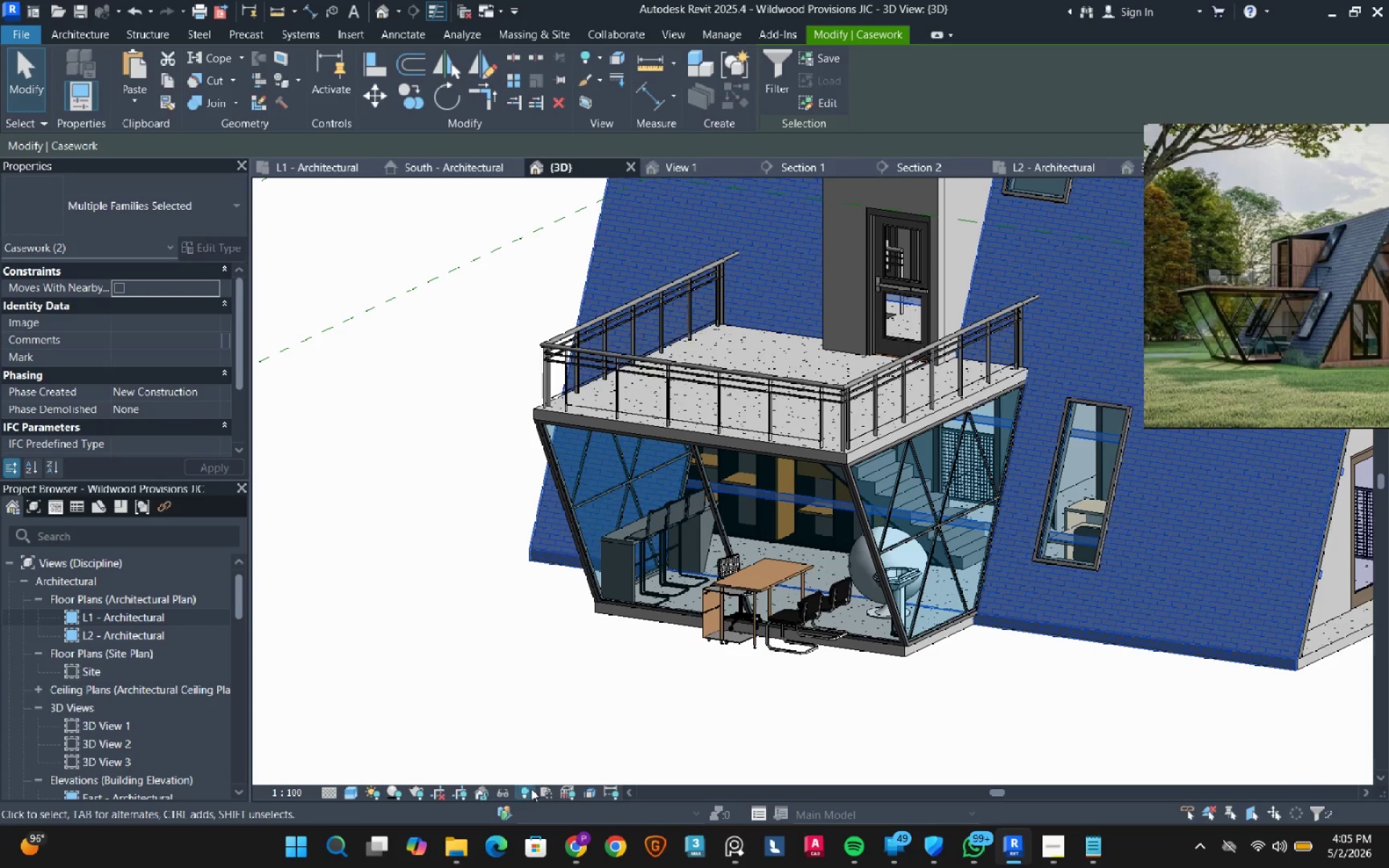 
left_click([507, 792])
 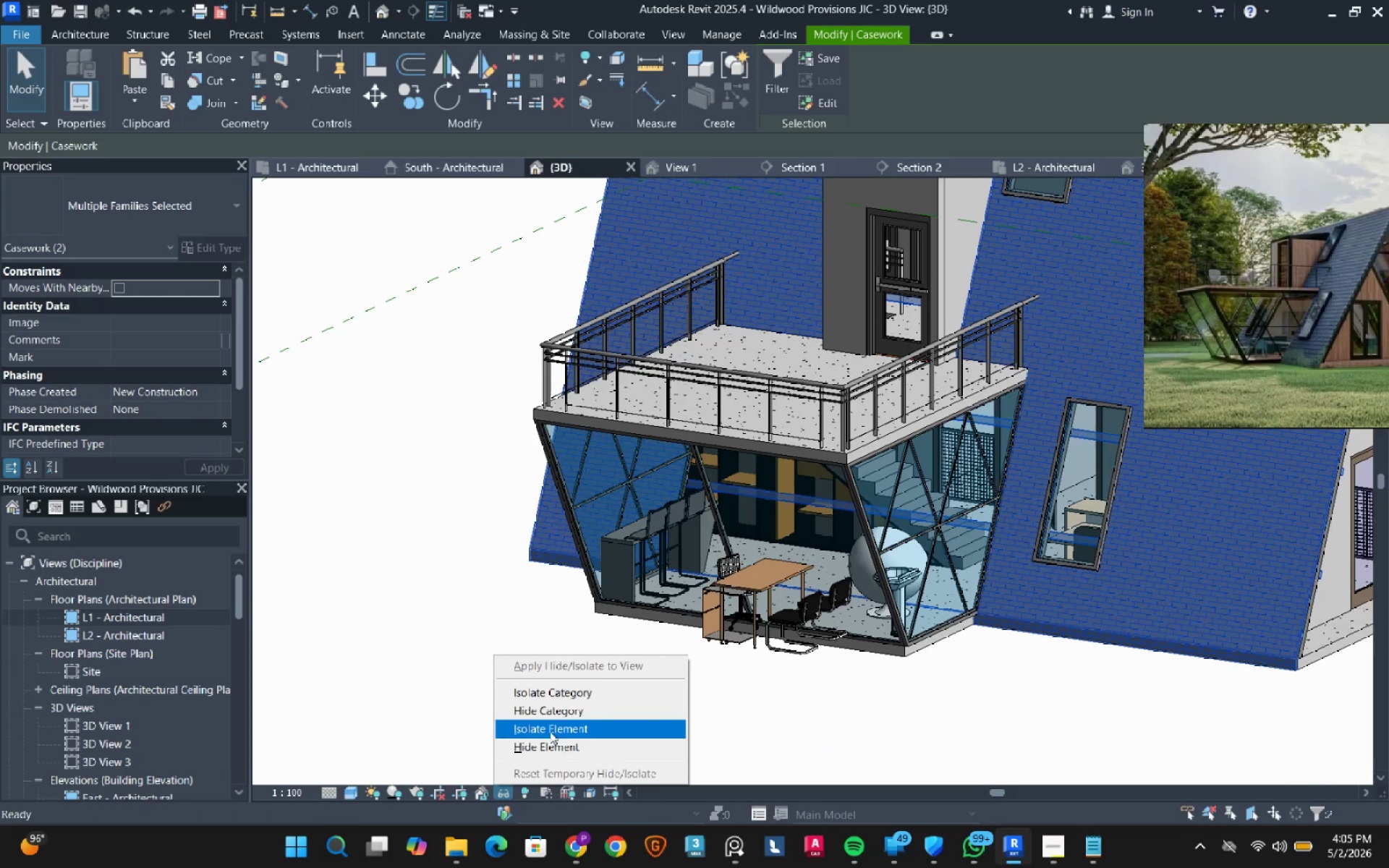 
left_click([551, 730])
 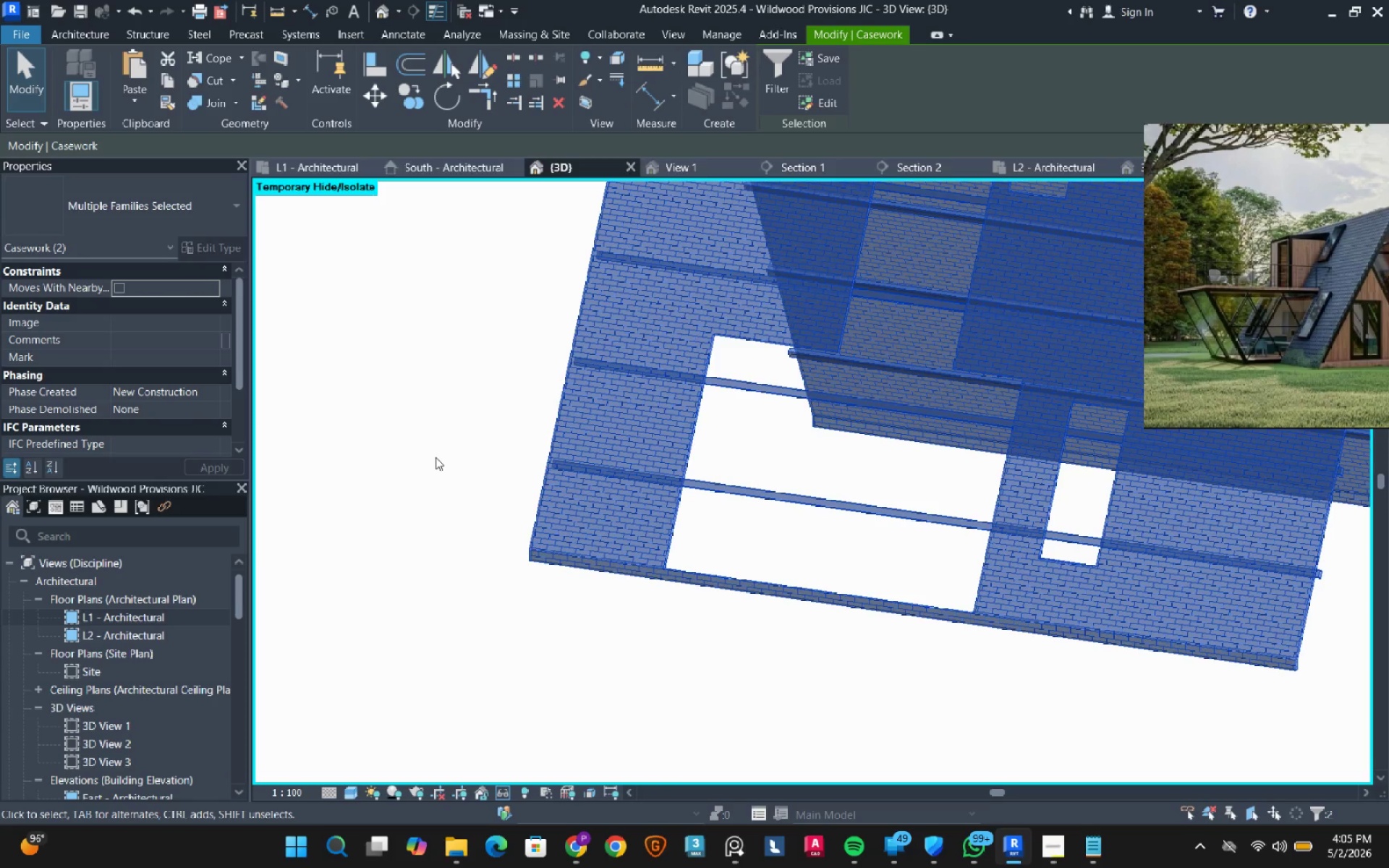 
left_click([418, 462])
 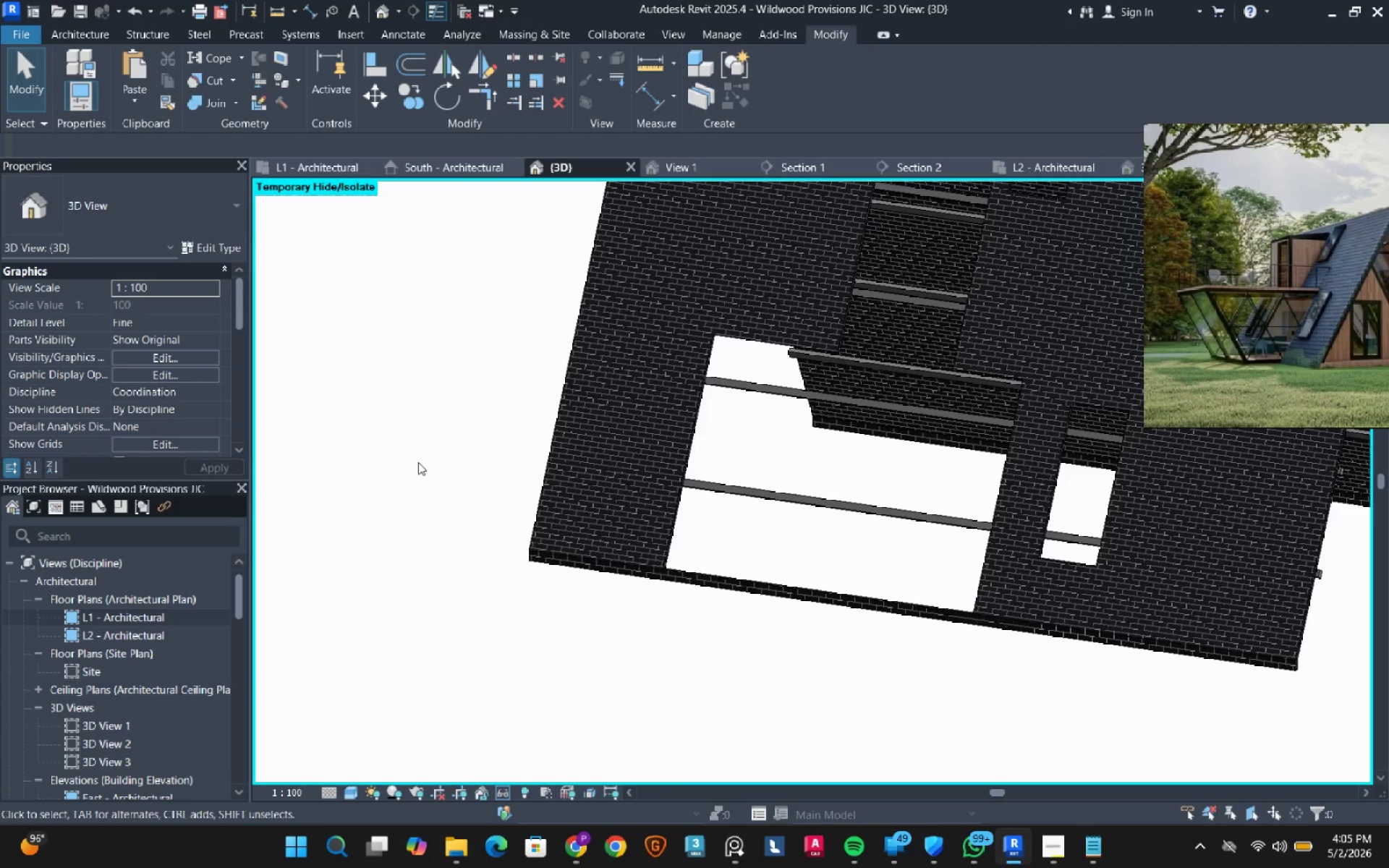 
scroll: coordinate [418, 462], scroll_direction: down, amount: 3.0
 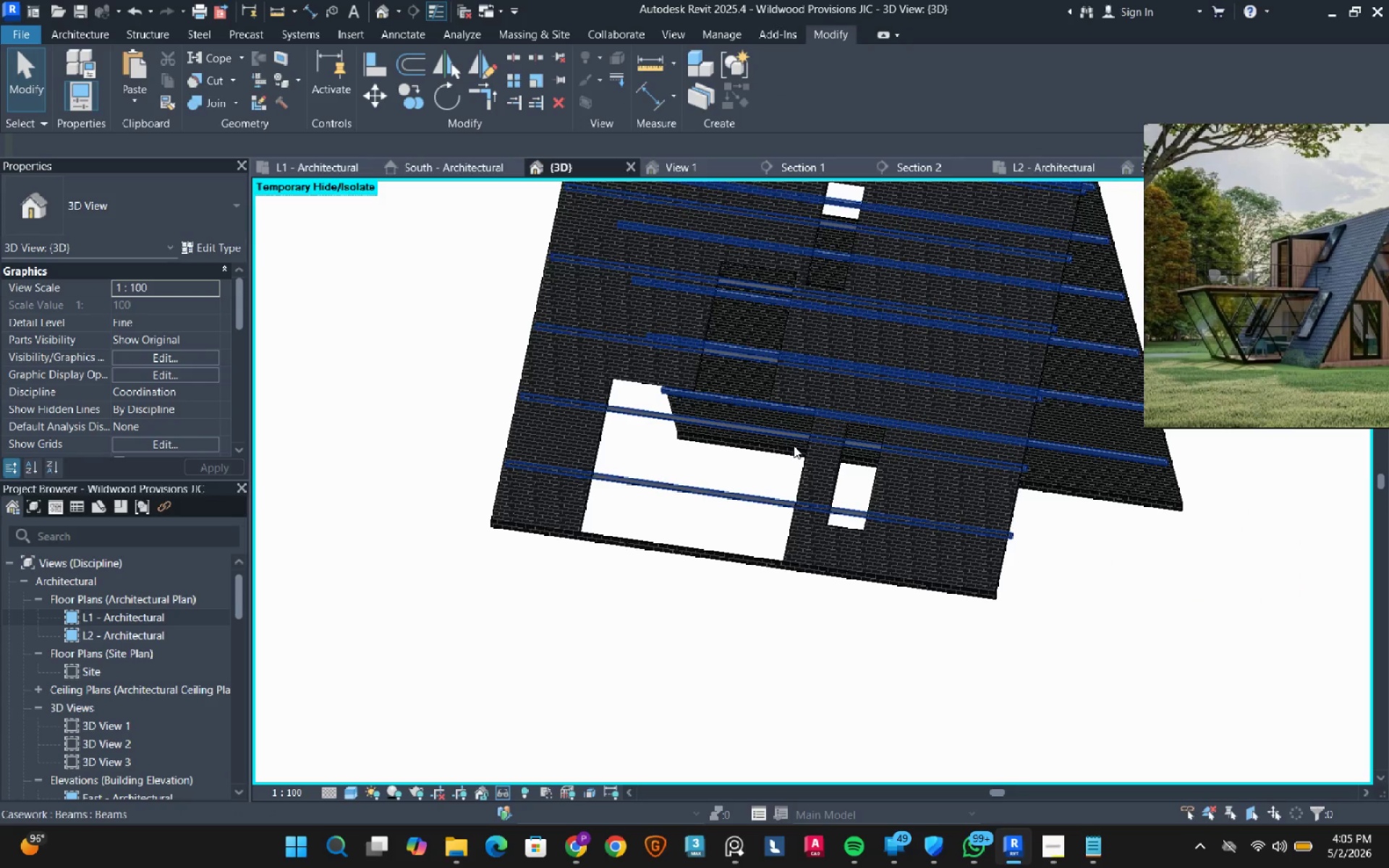 
hold_key(key=ShiftLeft, duration=2.28)
 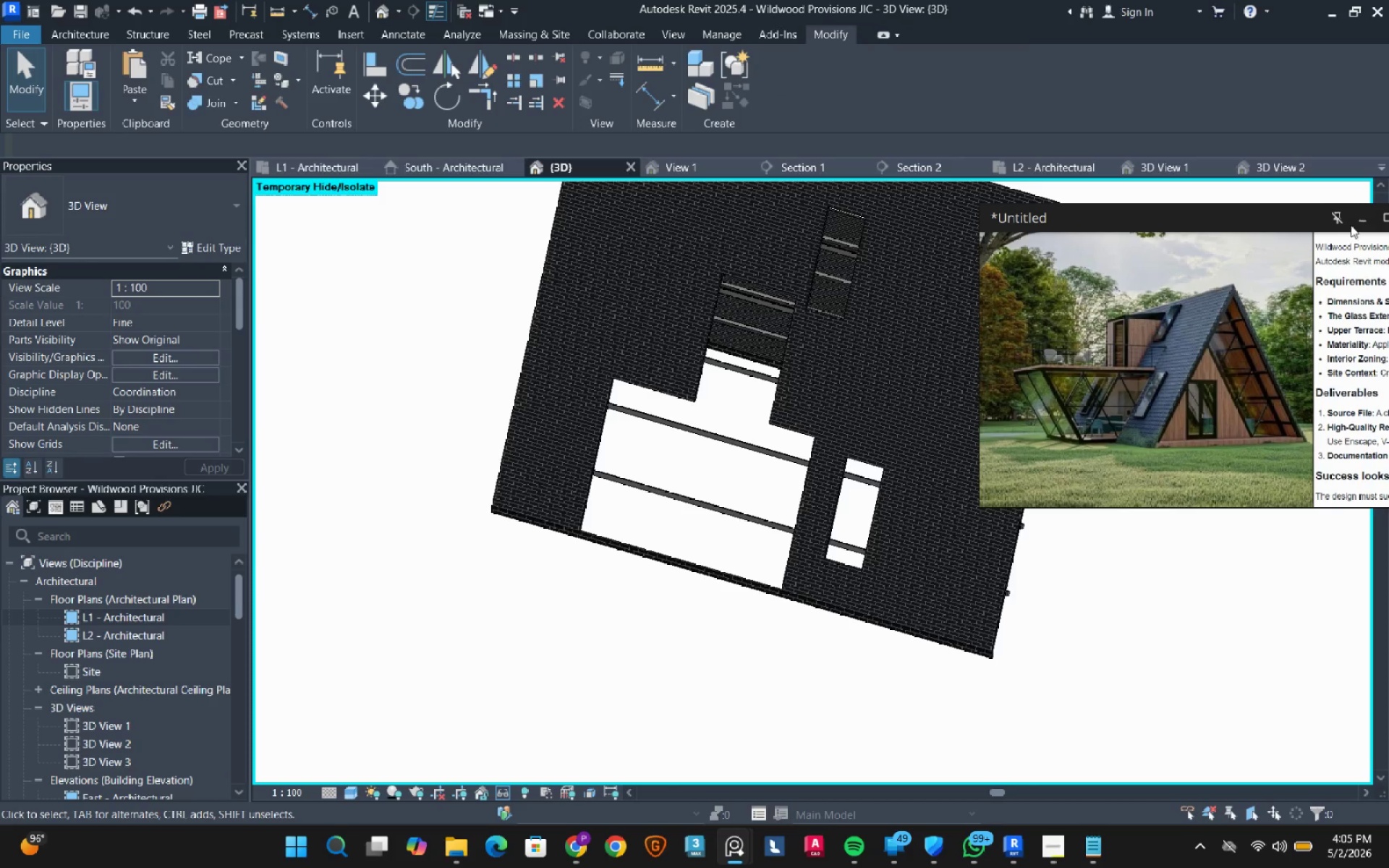 
left_click([1361, 222])
 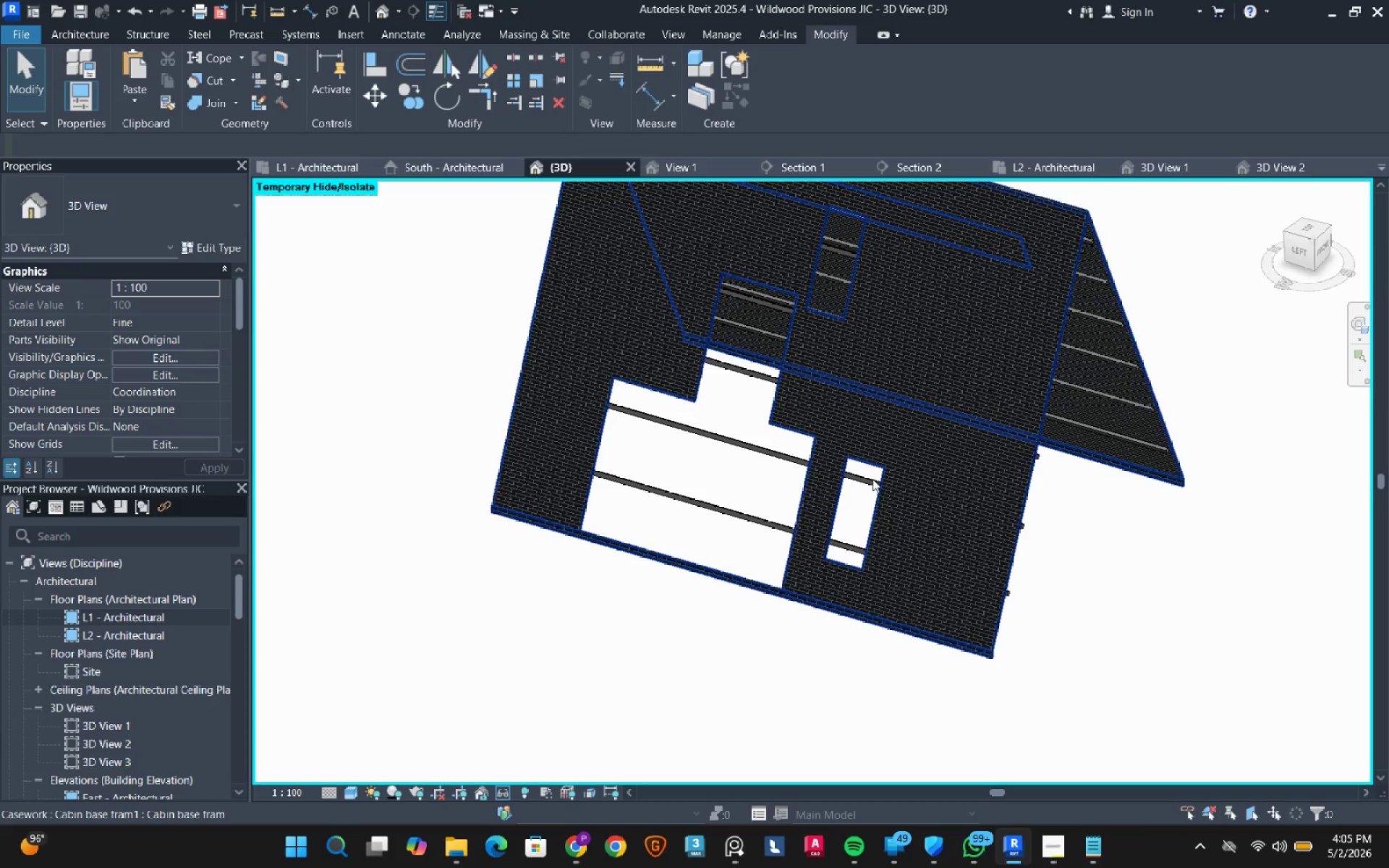 
hold_key(key=ShiftLeft, duration=1.34)
 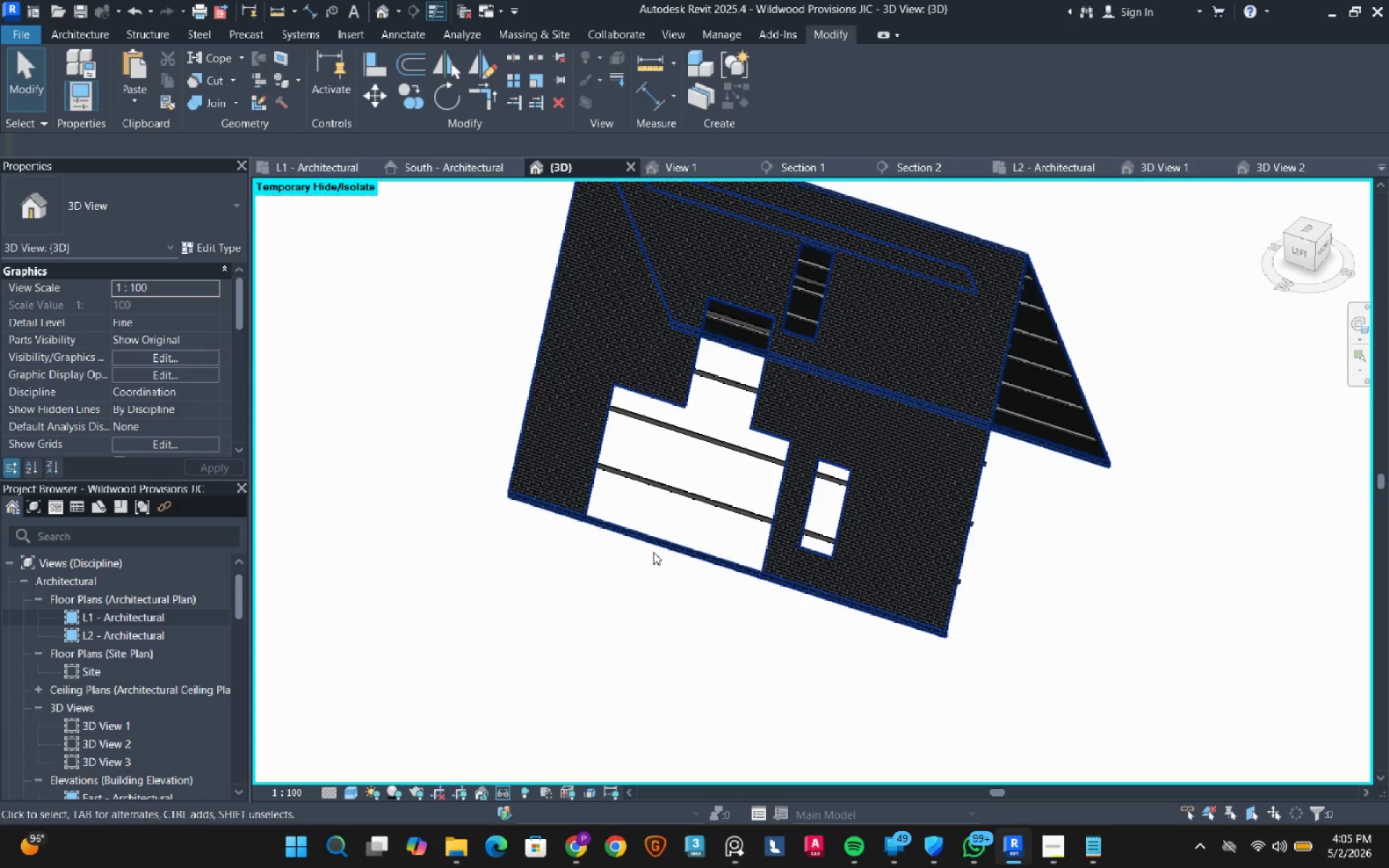 
scroll: coordinate [621, 418], scroll_direction: down, amount: 1.0
 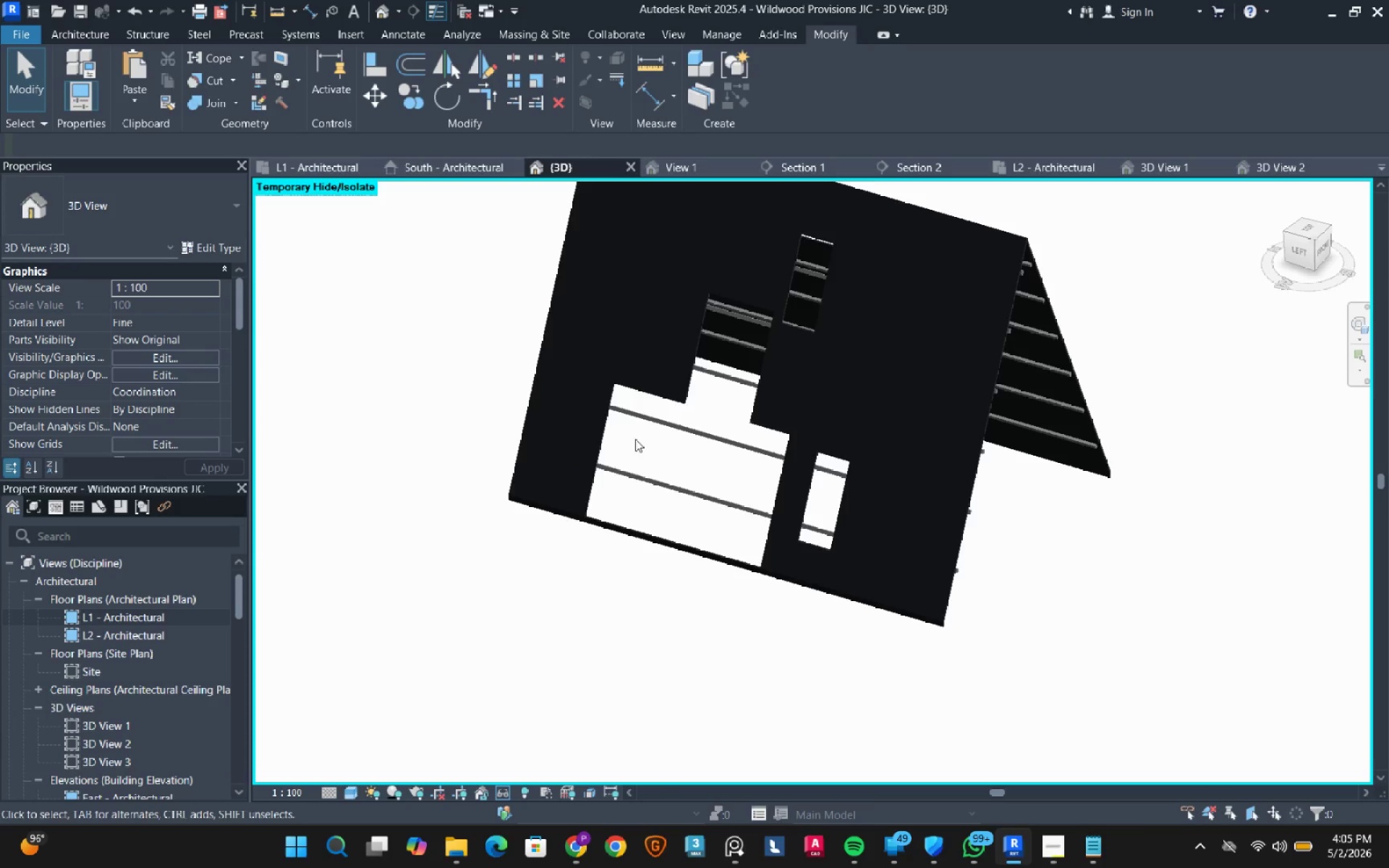 
left_click([582, 623])
 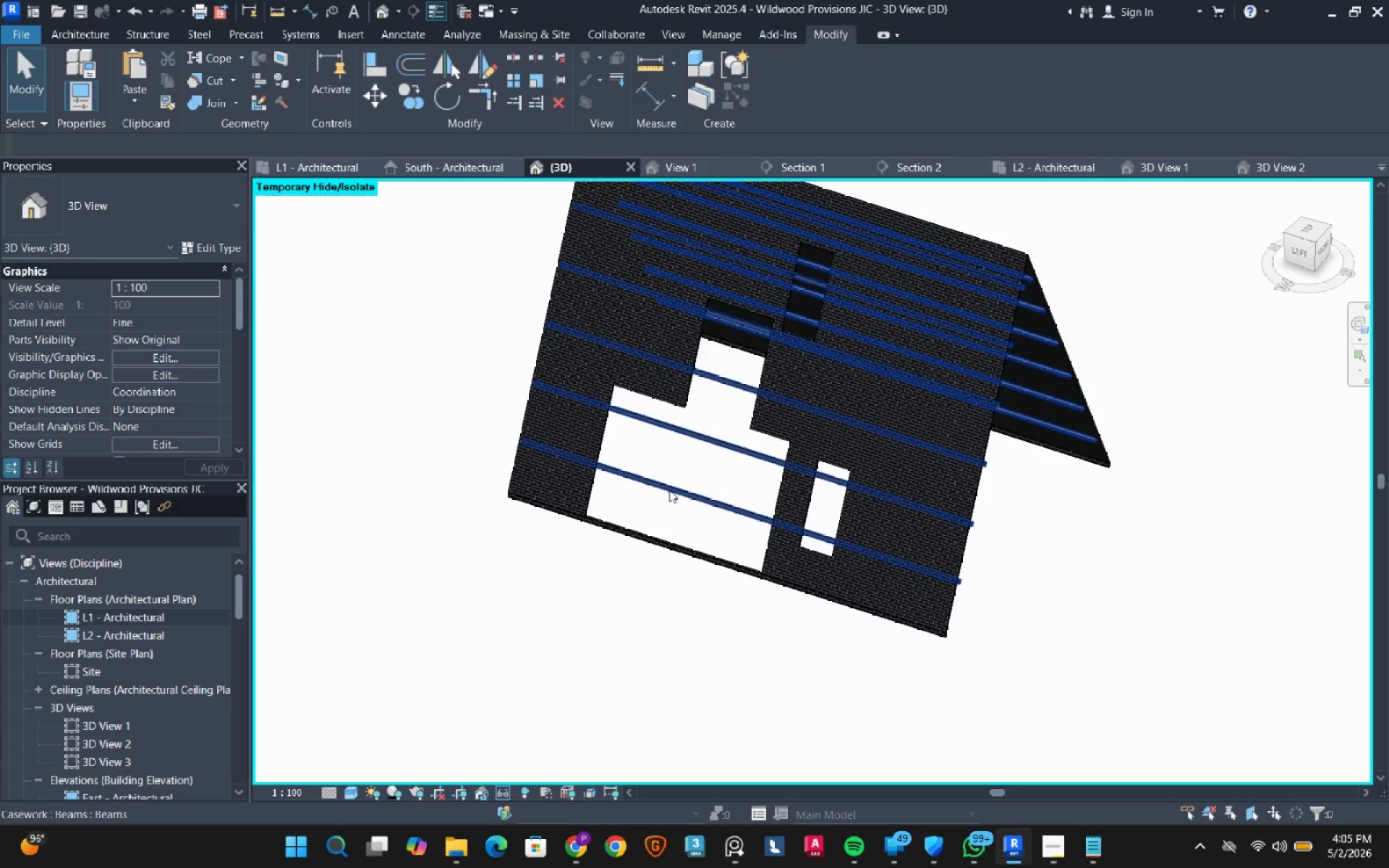 
left_click([669, 490])
 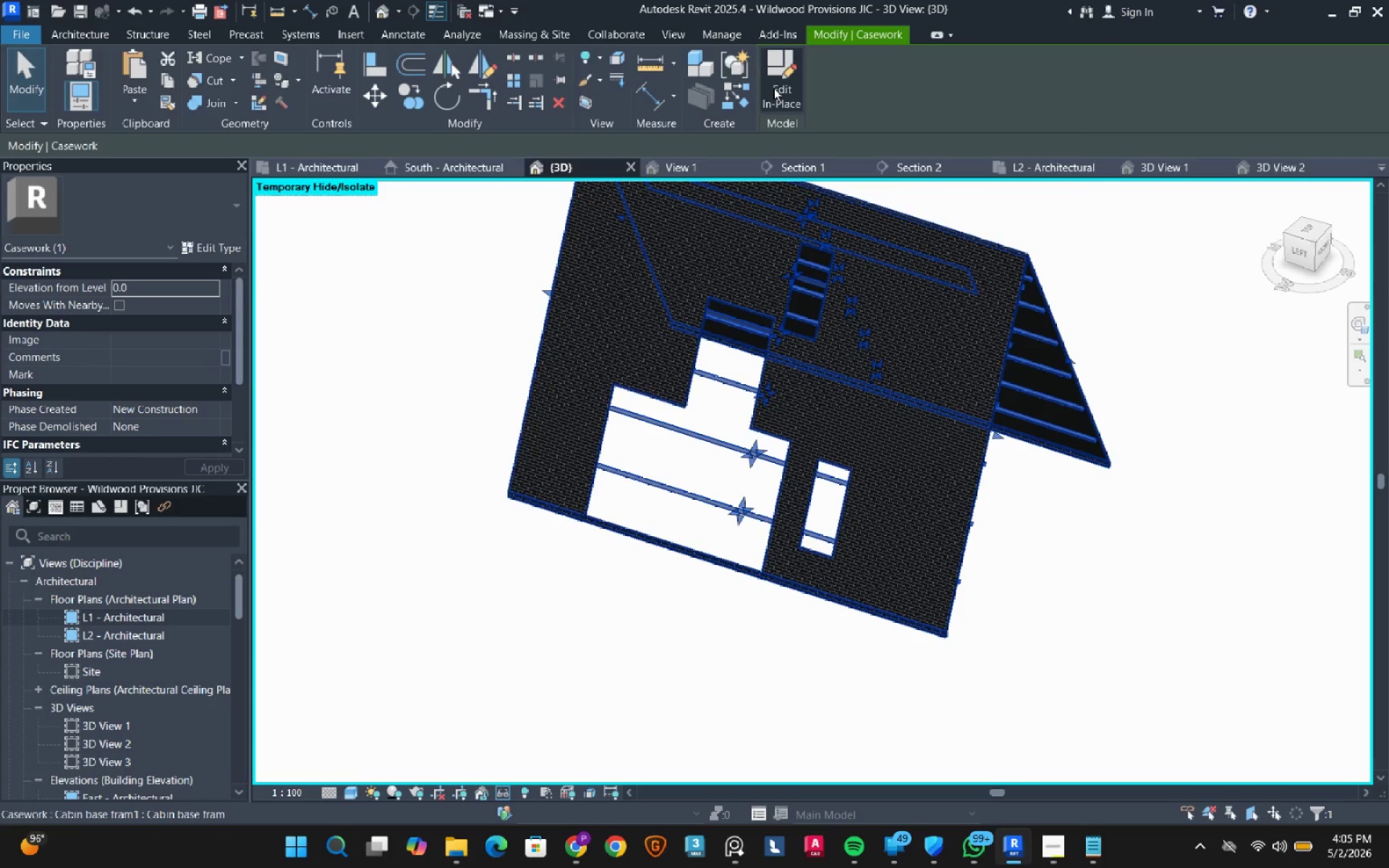 
left_click([773, 88])
 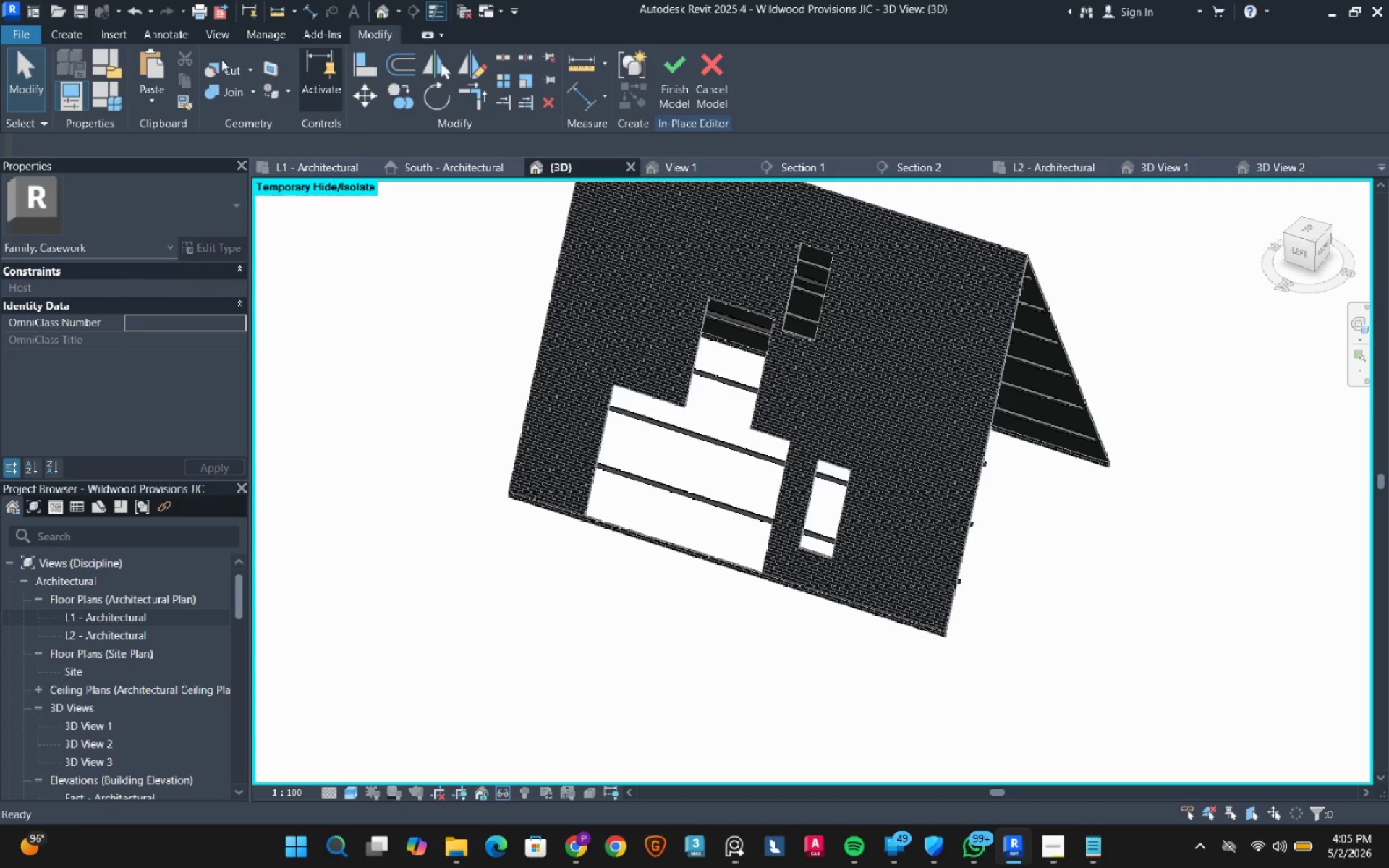 
left_click([69, 34])
 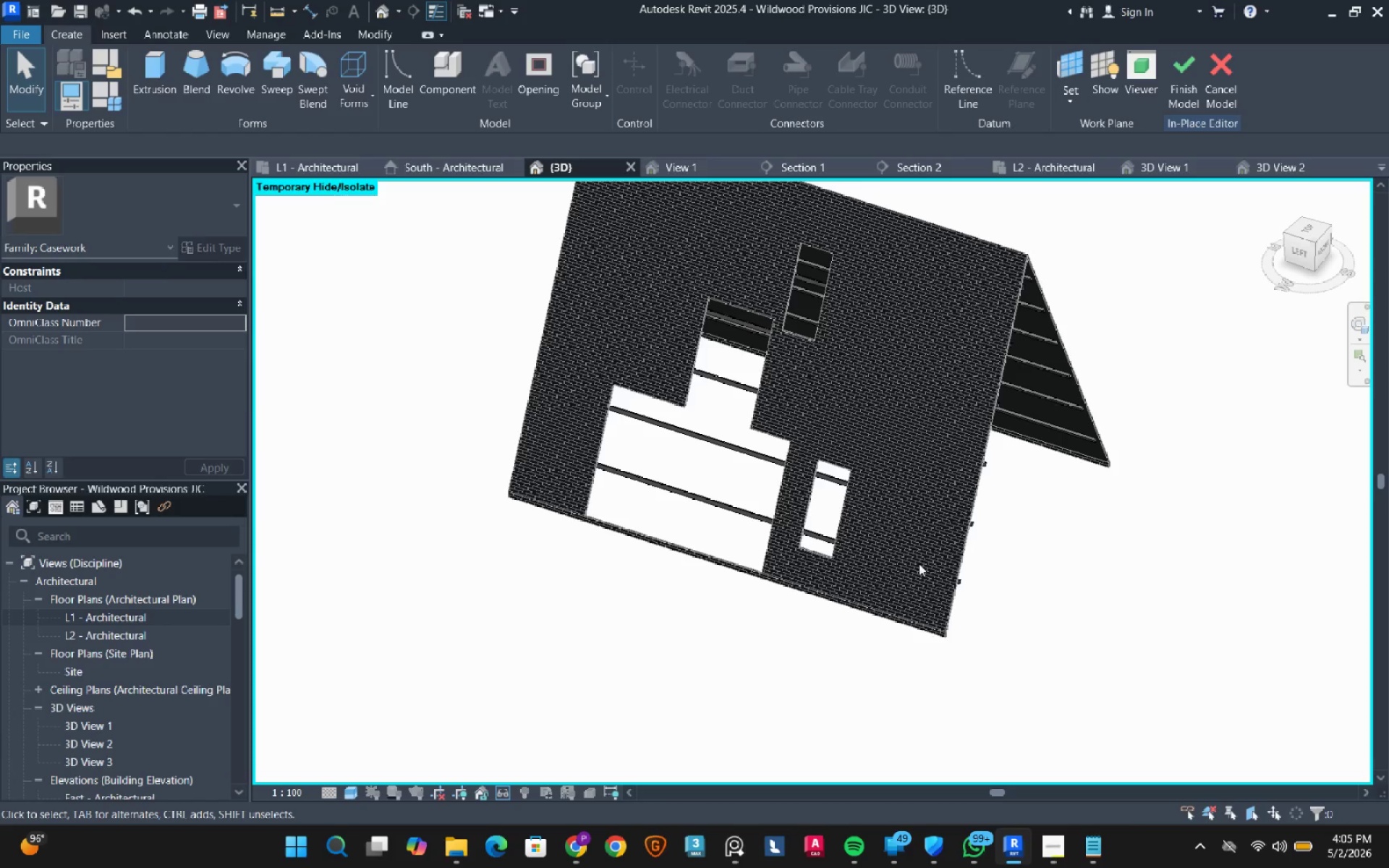 
left_click([1296, 250])
 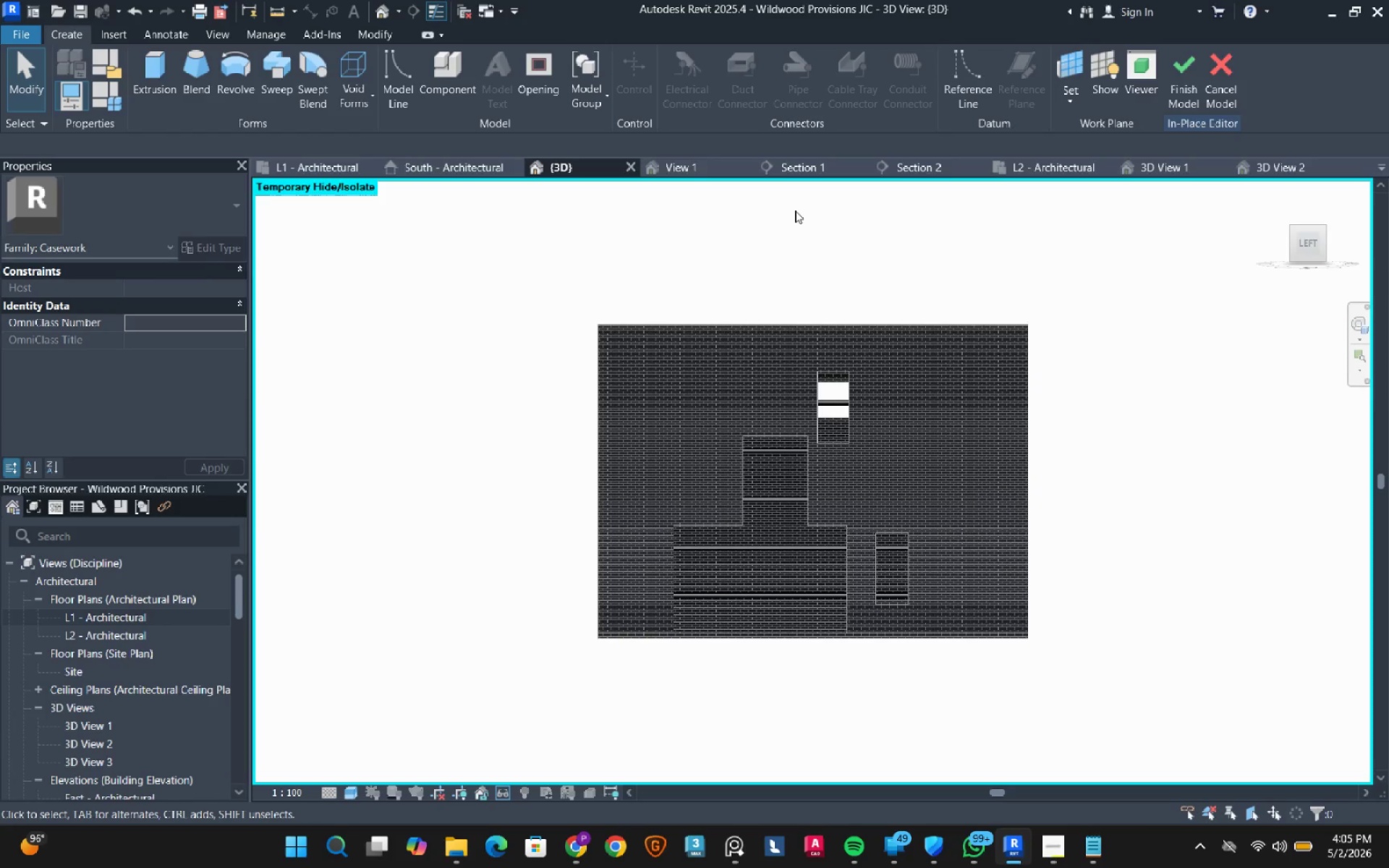 
mouse_move([331, 81])
 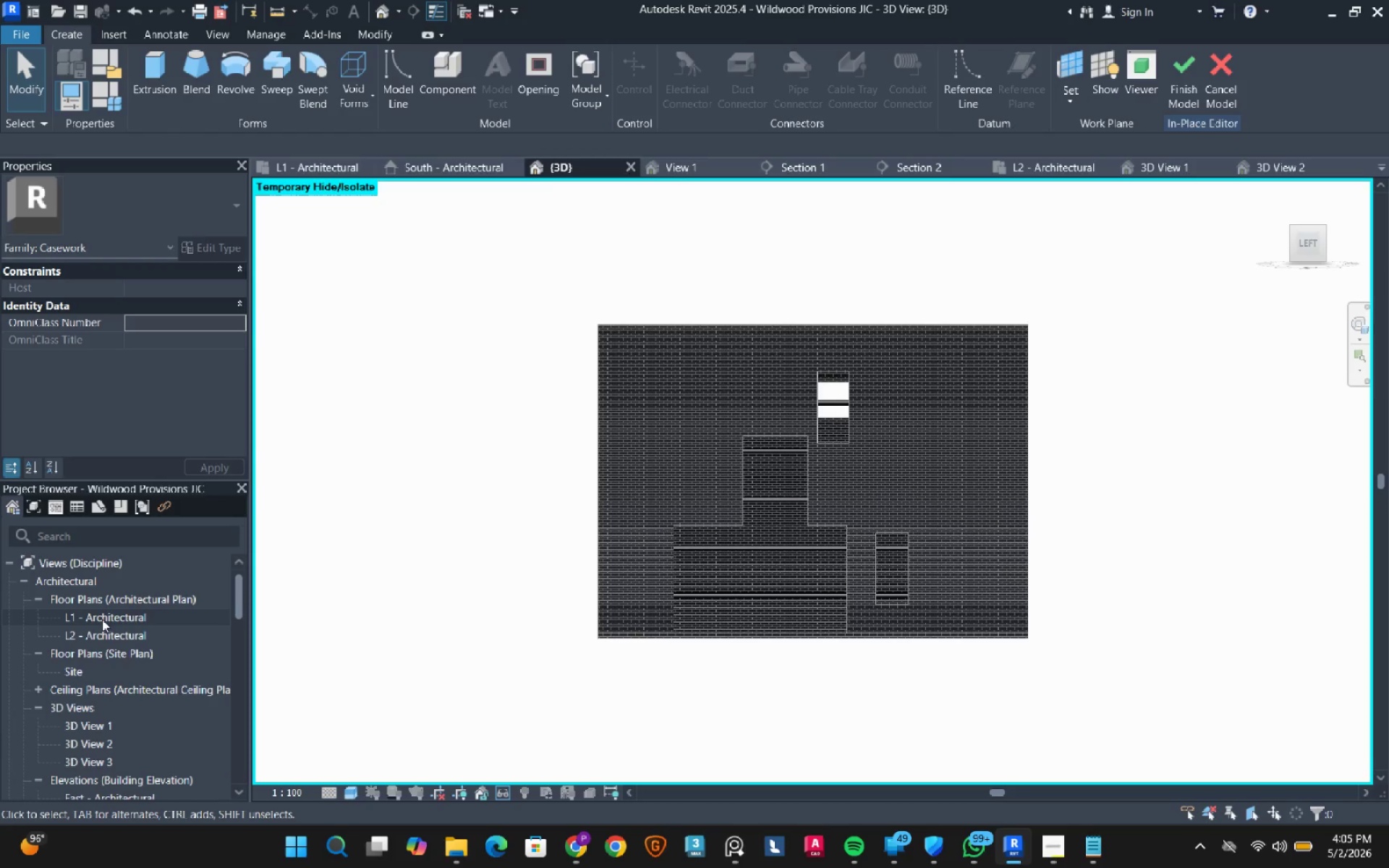 
double_click([102, 619])
 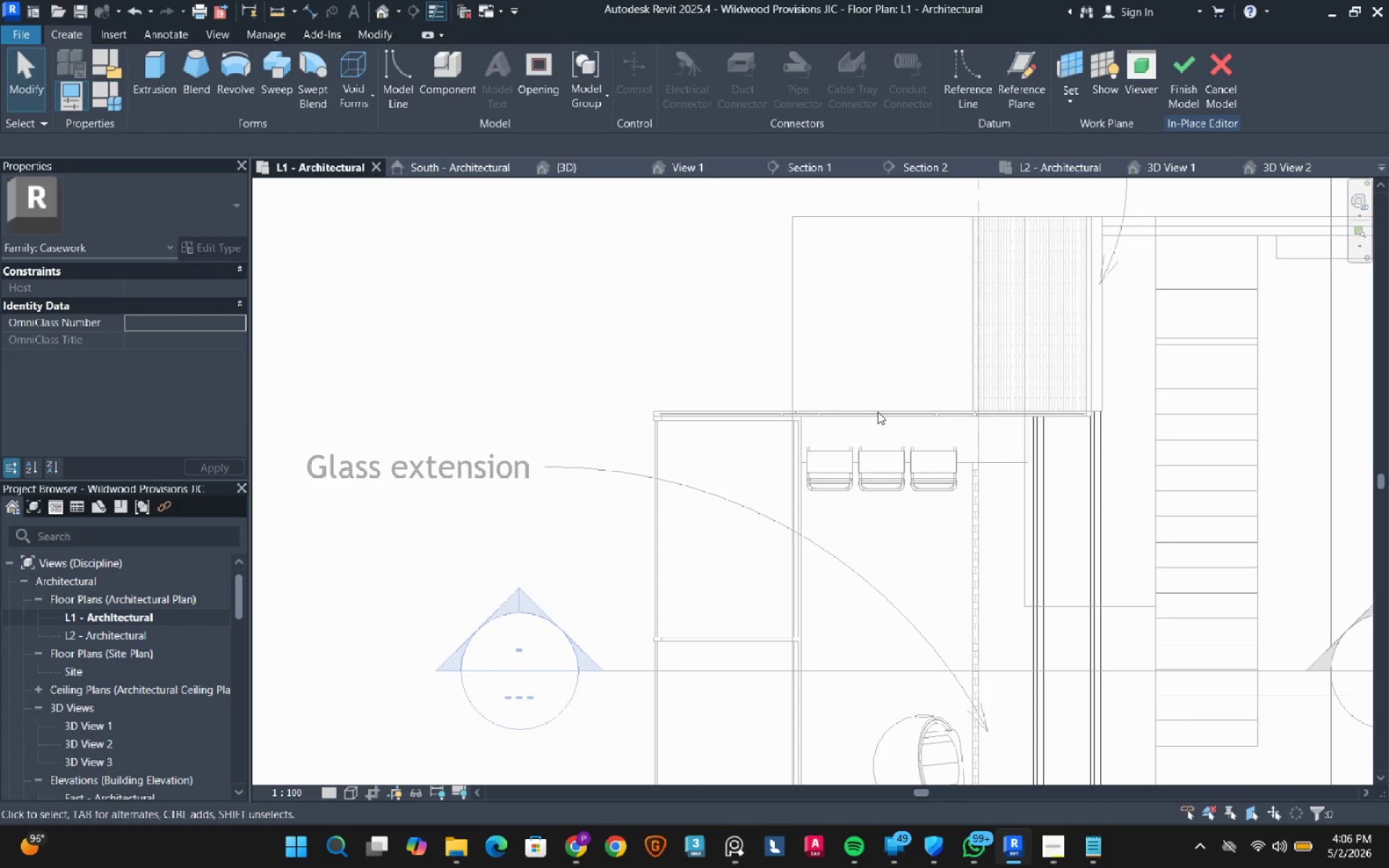 
scroll: coordinate [710, 352], scroll_direction: down, amount: 9.0
 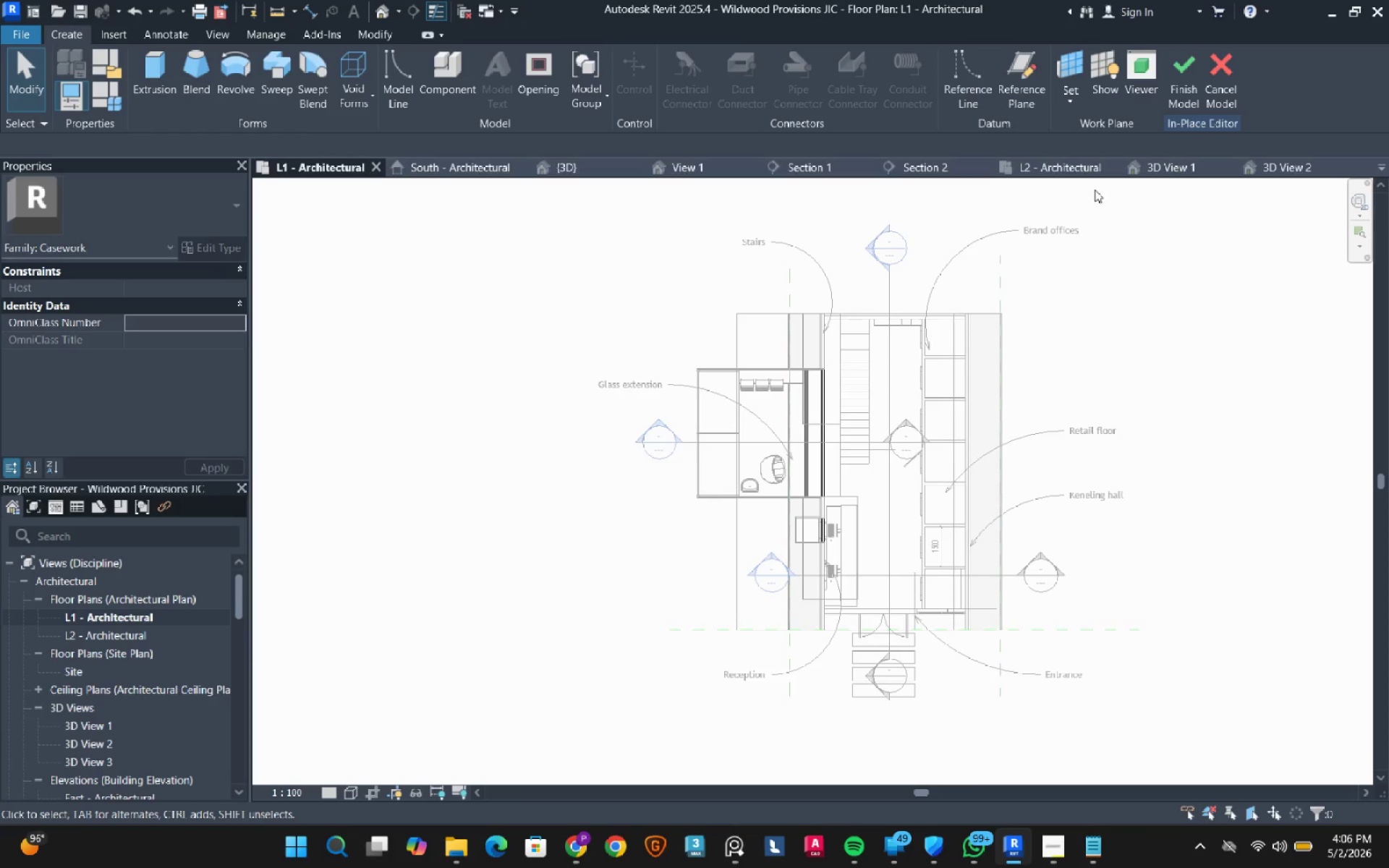 
left_click([379, 15])
 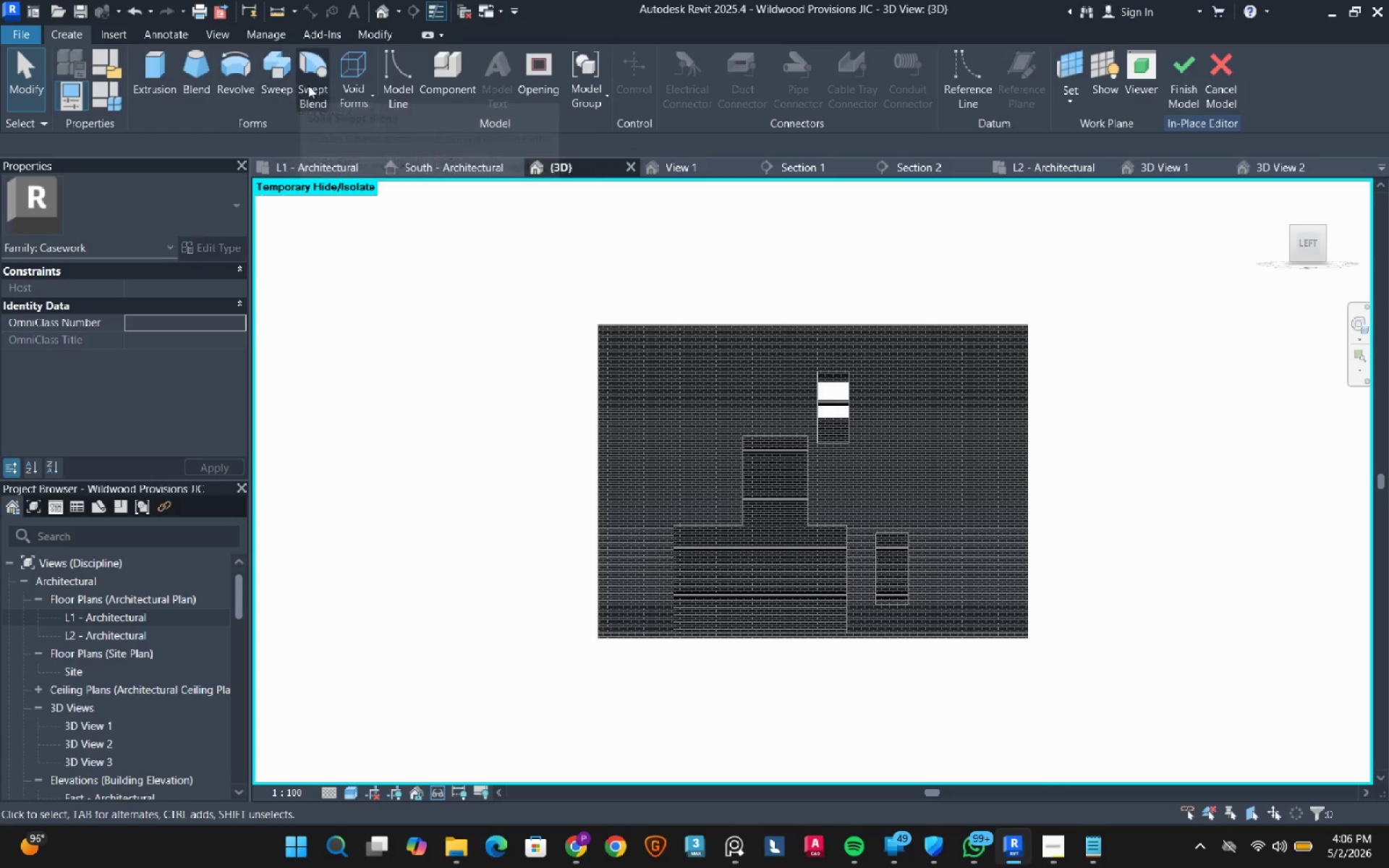 
left_click([348, 103])
 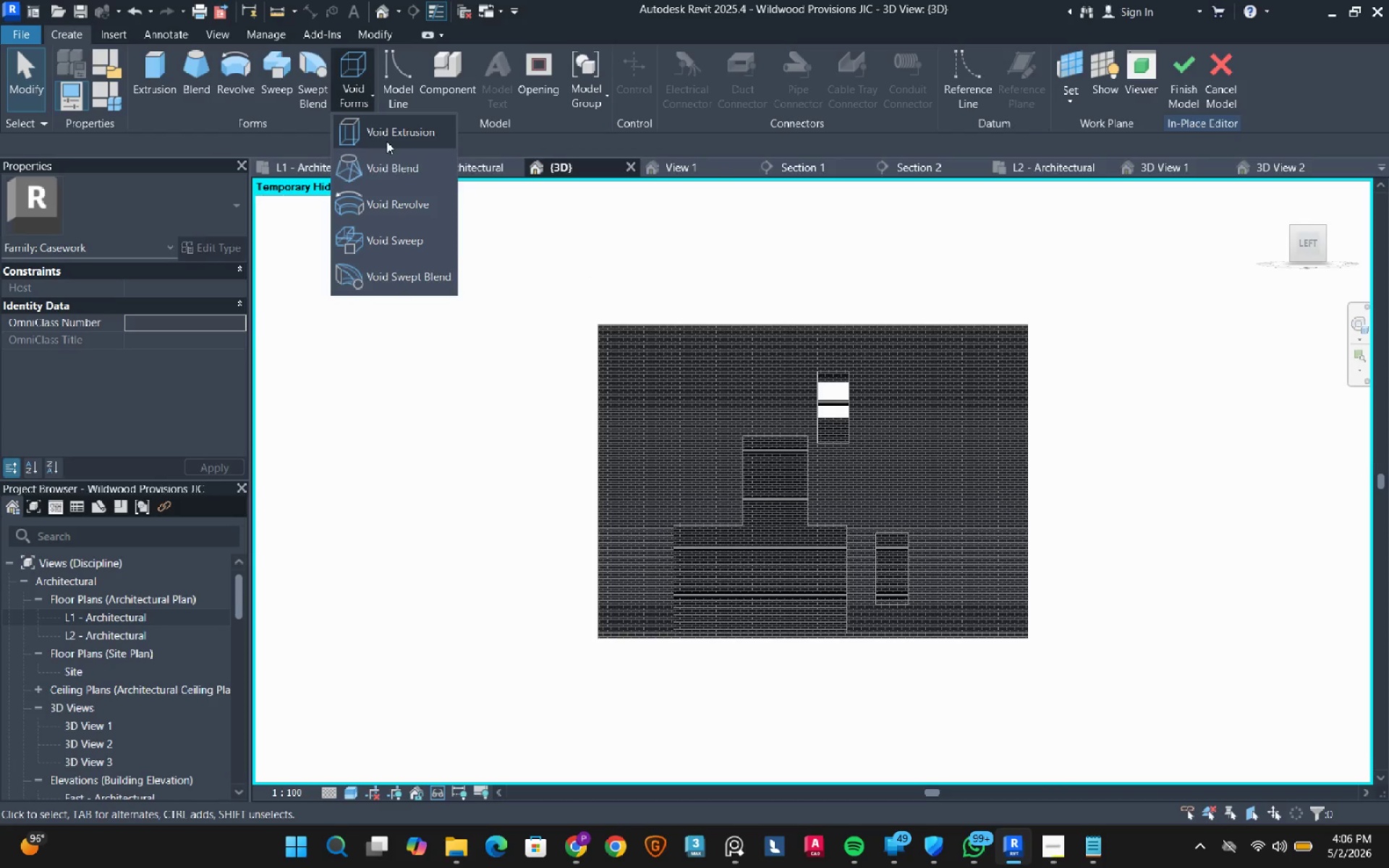 
left_click([386, 141])
 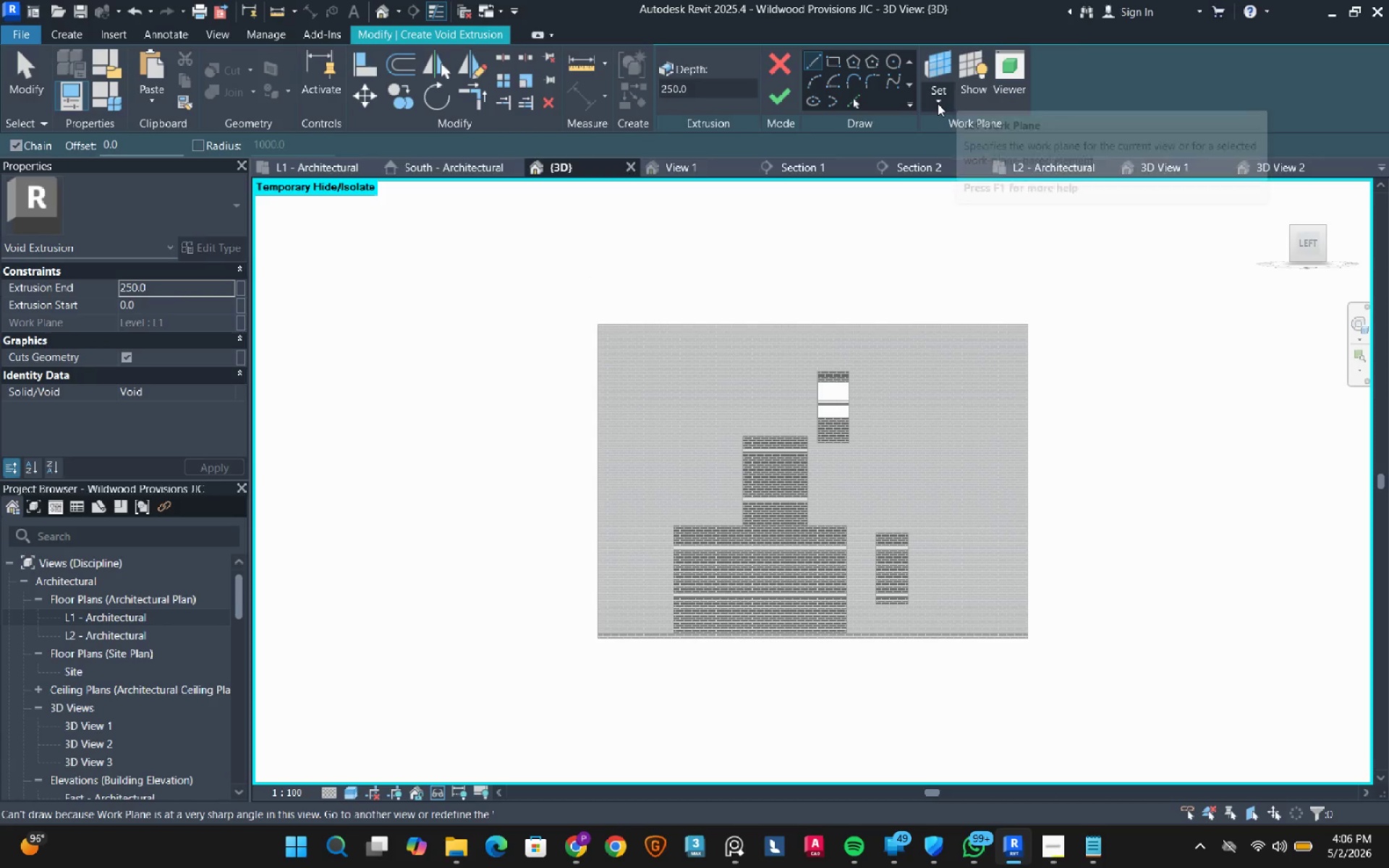 
left_click([943, 72])
 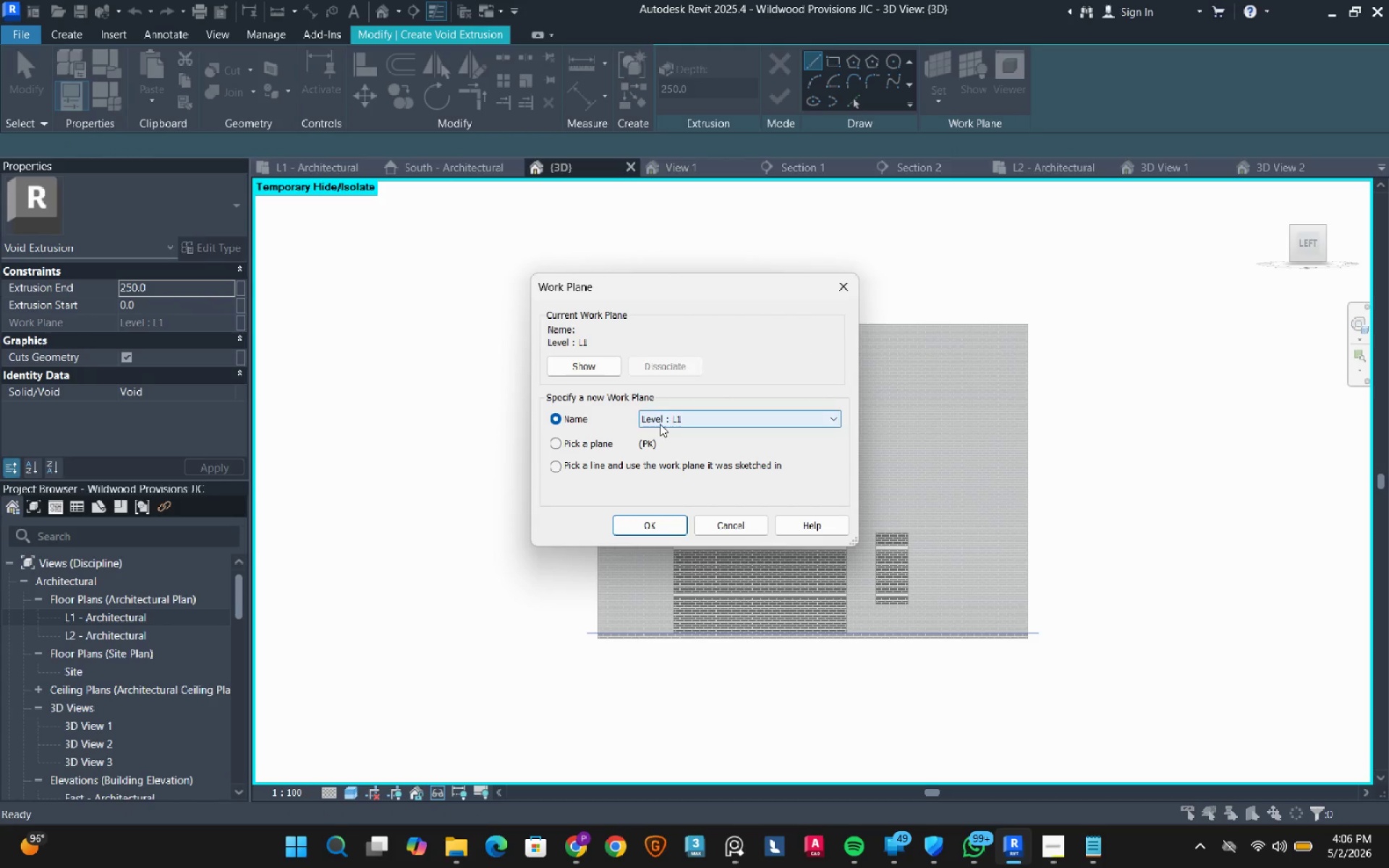 
left_click([665, 421])
 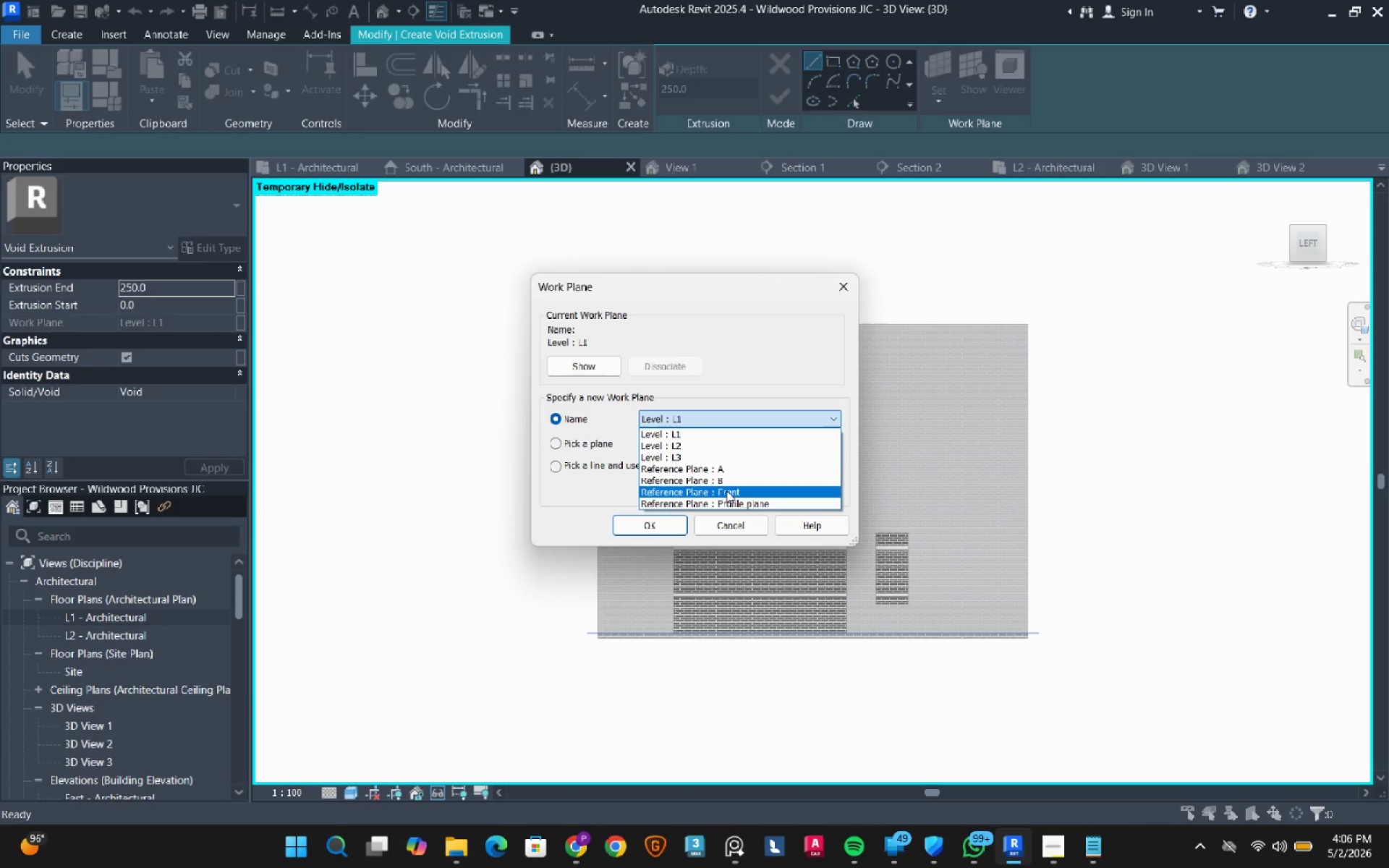 
wait(5.94)
 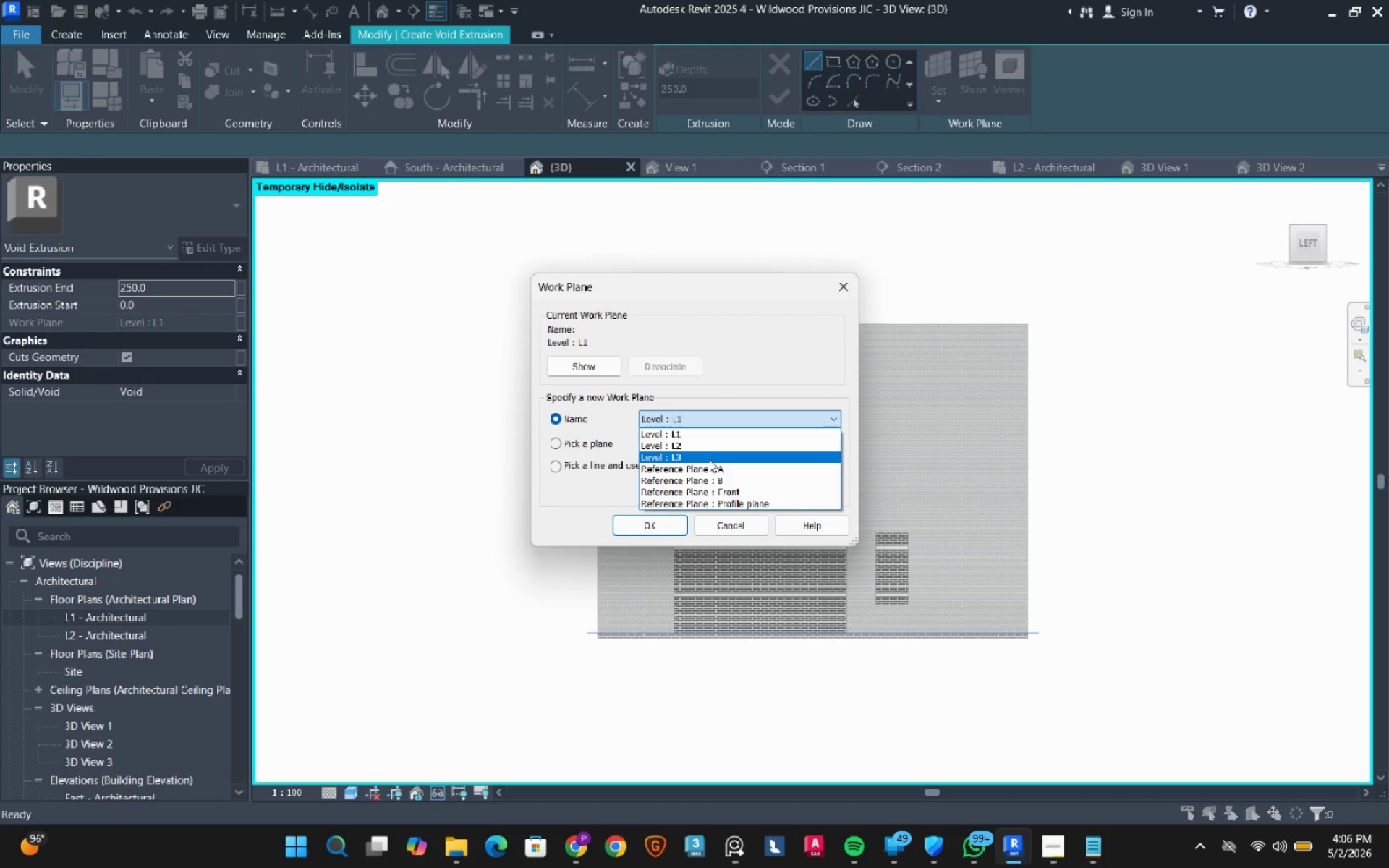 
left_click([721, 488])
 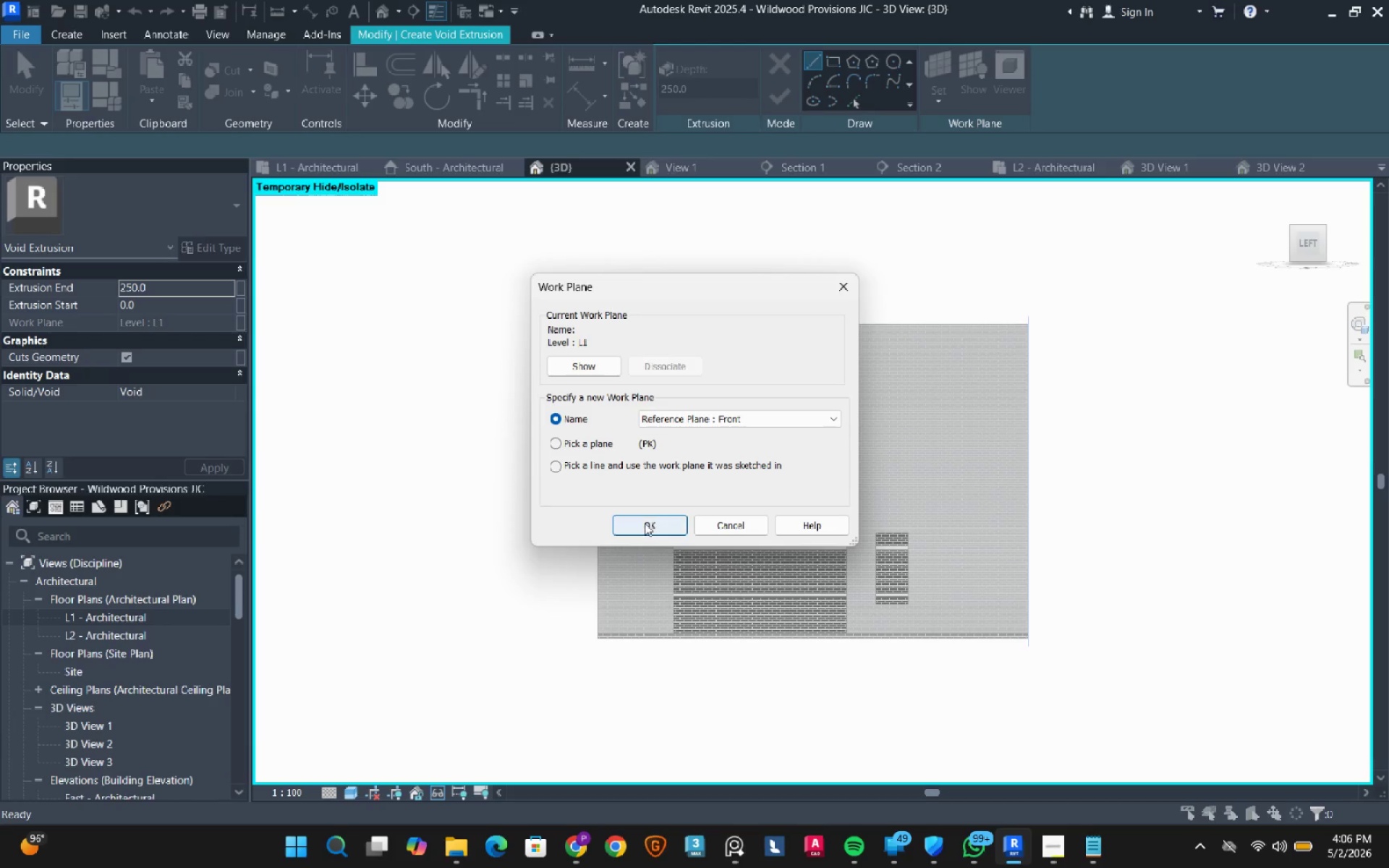 
left_click([645, 523])
 